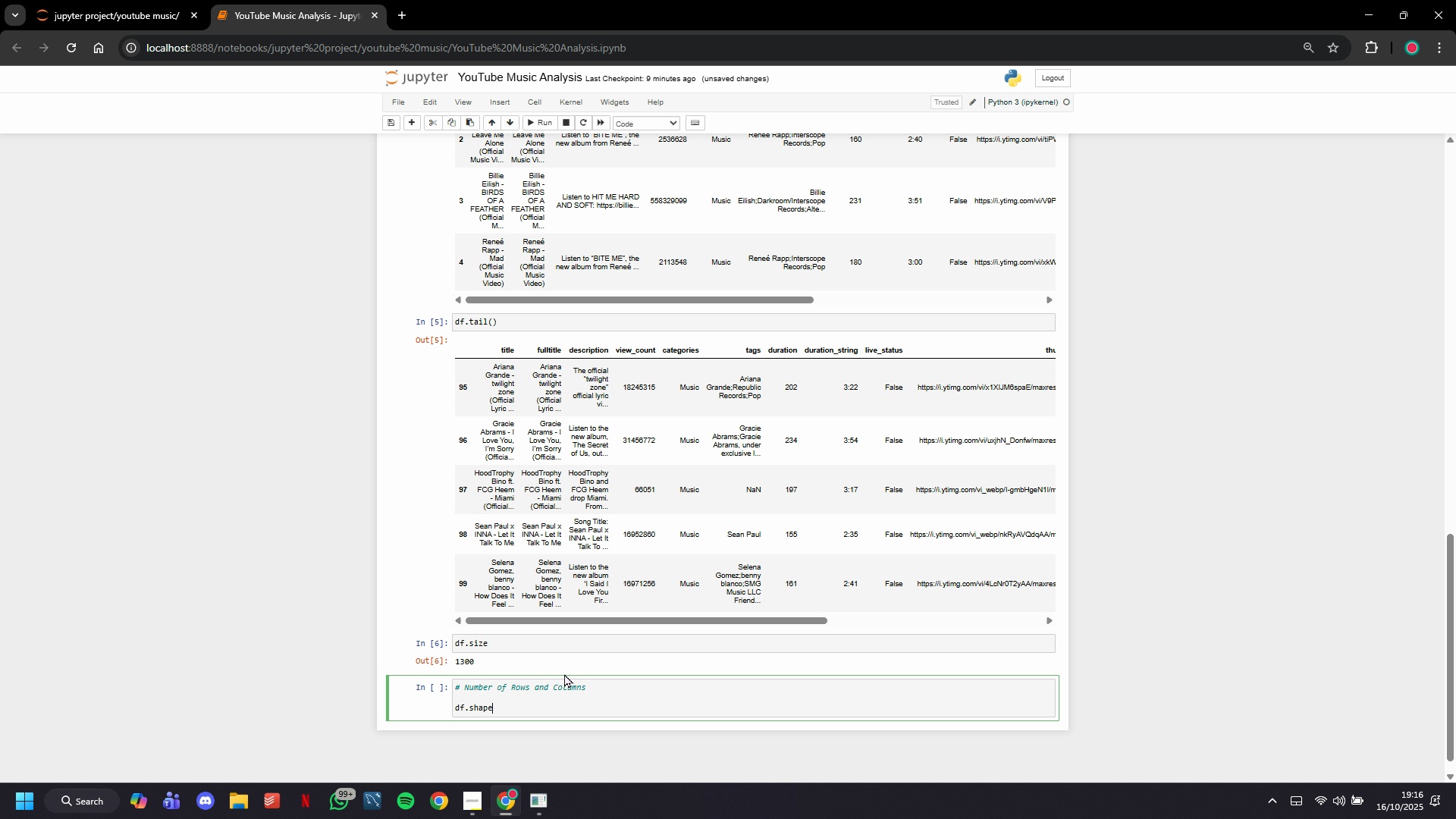 
scroll: coordinate [626, 630], scroll_direction: down, amount: 5.0
 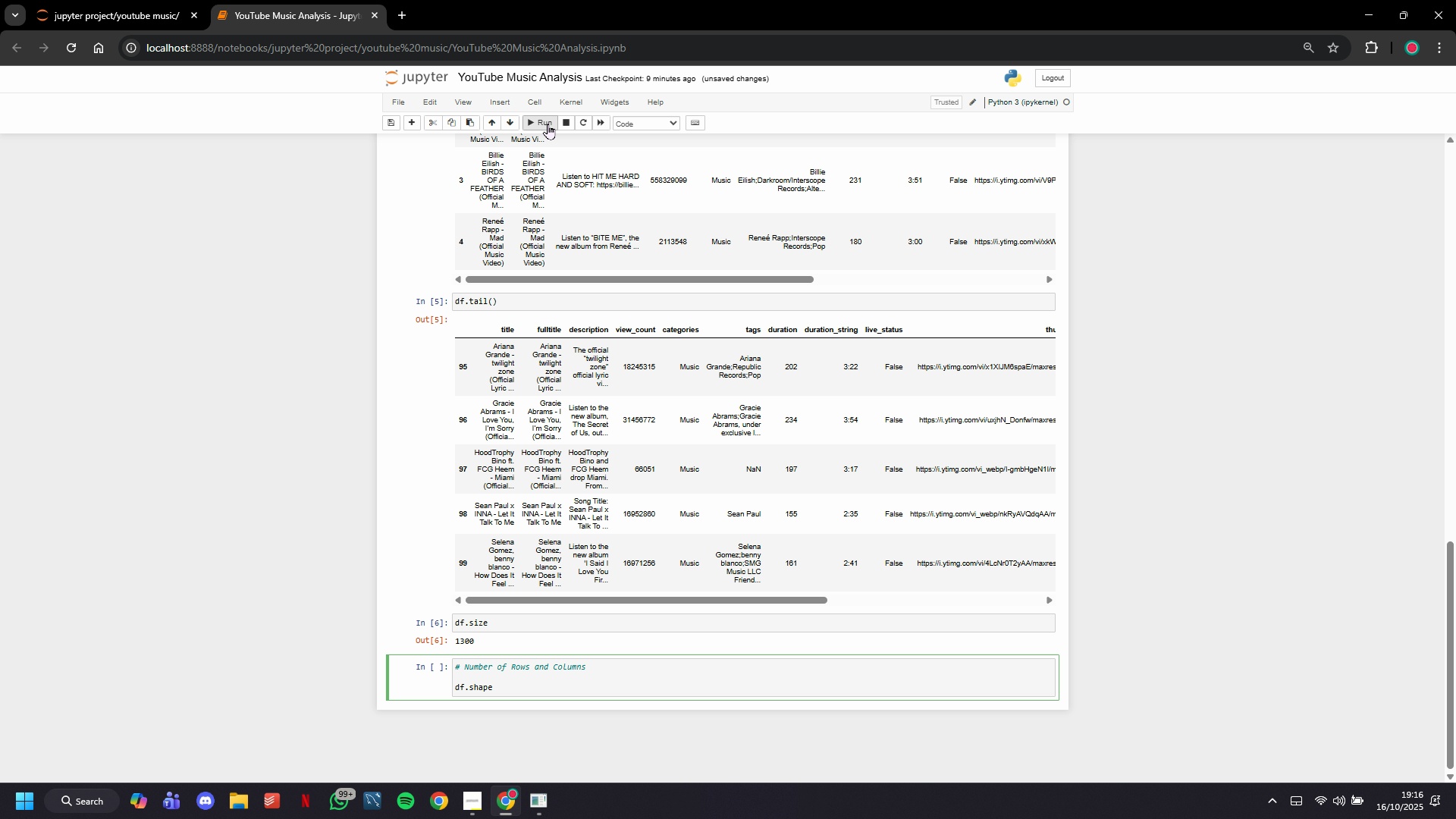 
left_click([548, 124])
 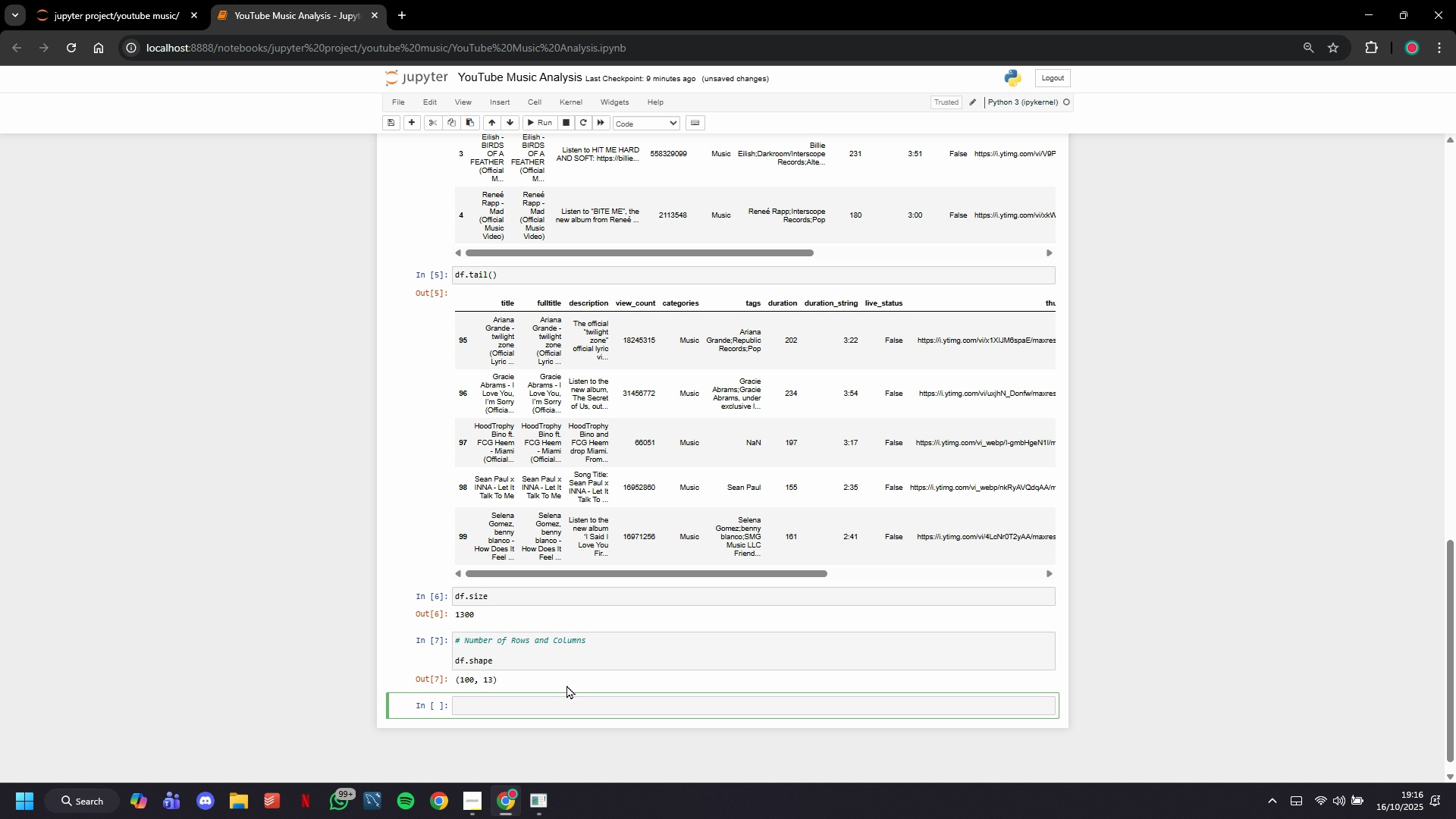 
type(# Ti)
key(Backspace)
type(otal number ofc)
key(Backspace)
type( cl)
key(Backspace)
type(olumns)
 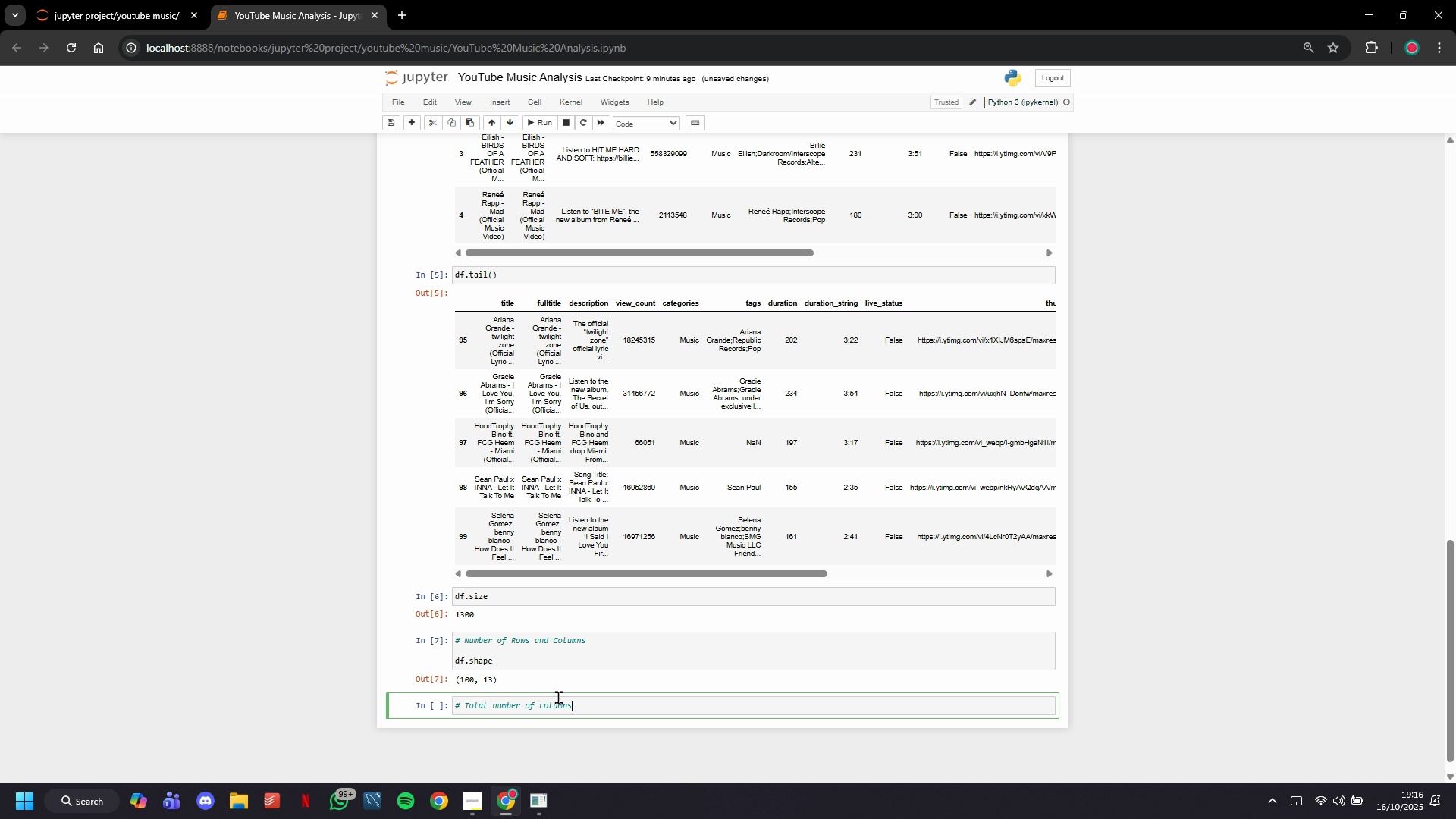 
key(Enter)
 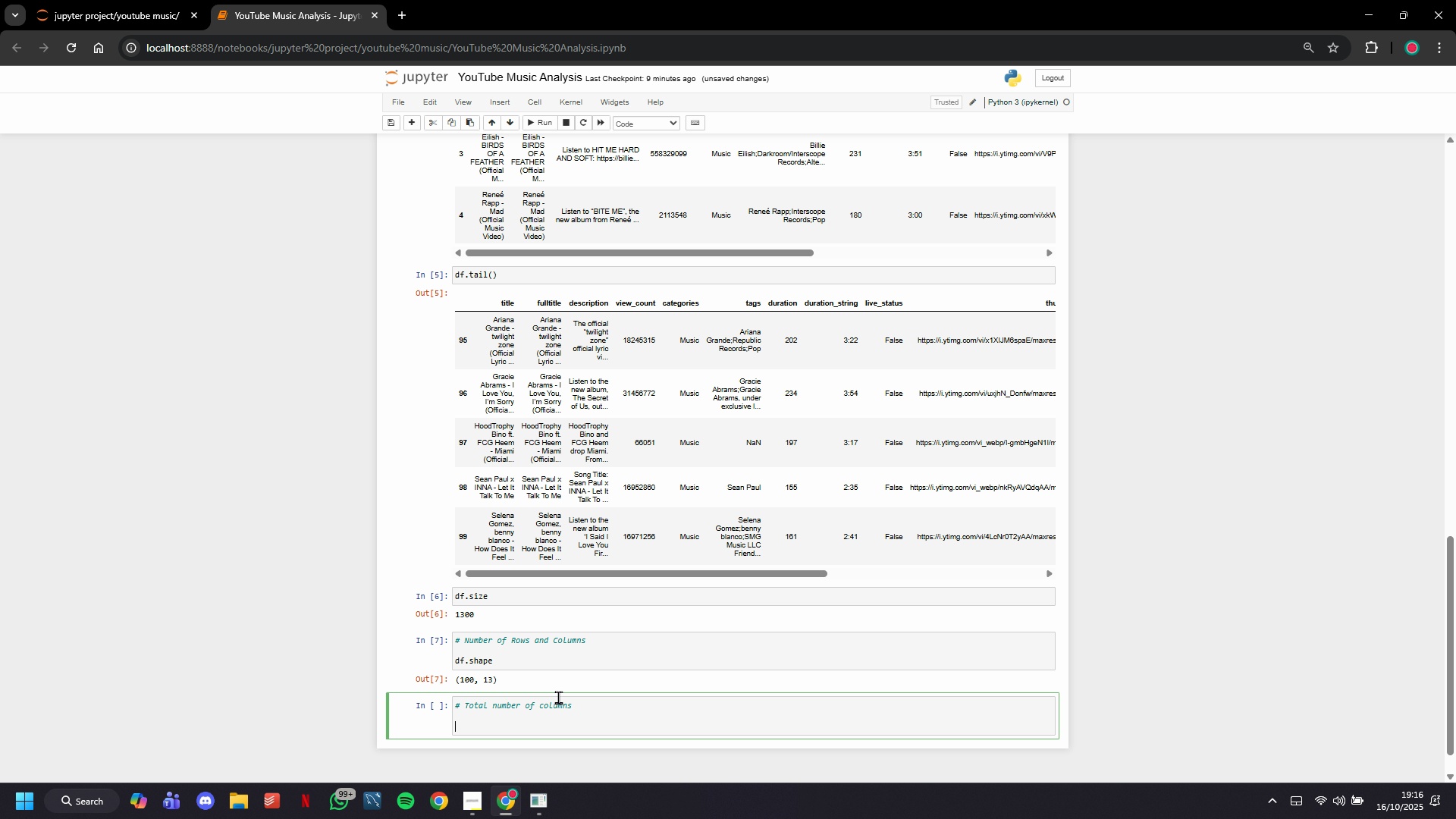 
key(Enter)
 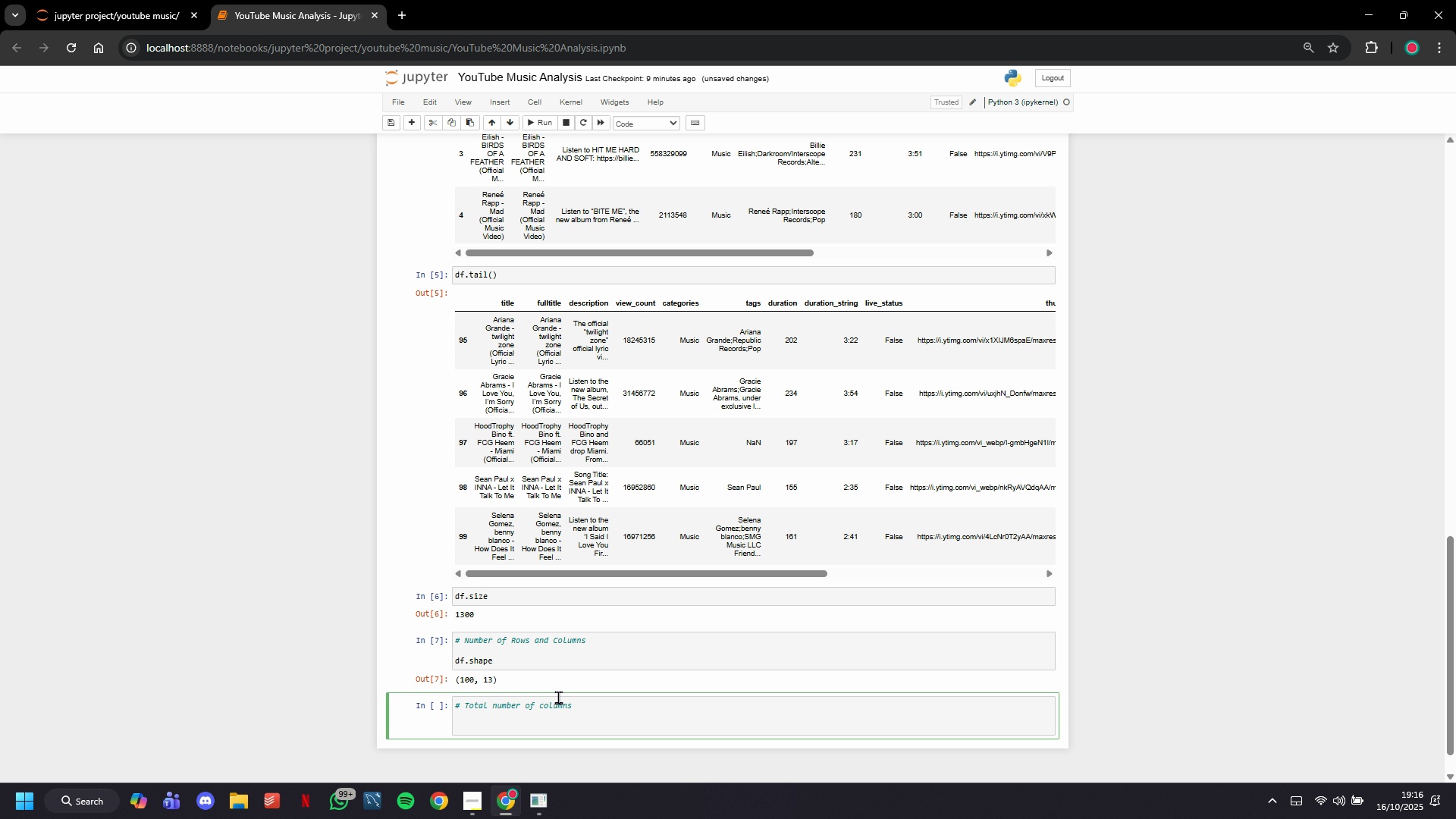 
type(df.columns)
 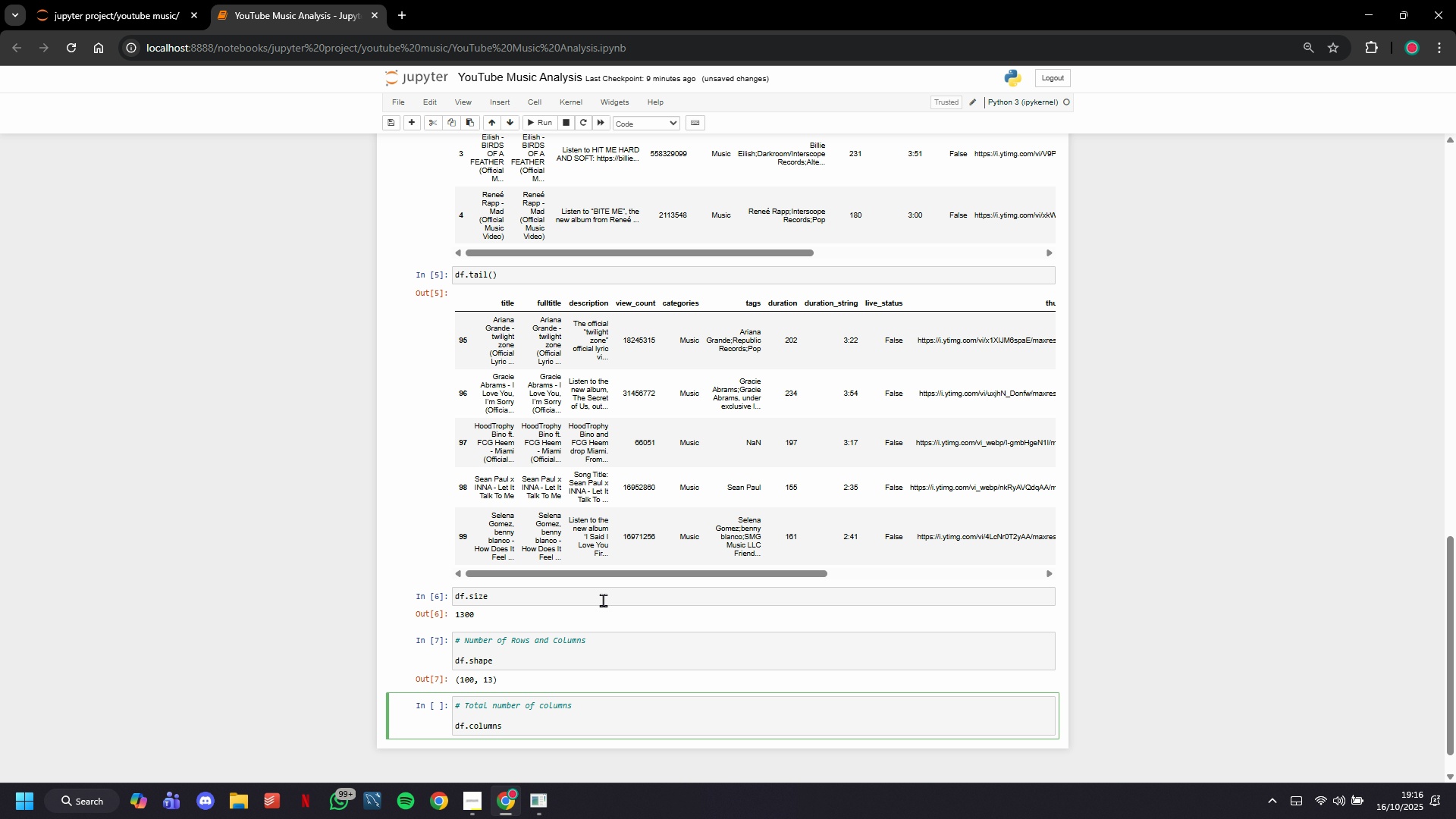 
scroll: coordinate [603, 597], scroll_direction: down, amount: 2.0
 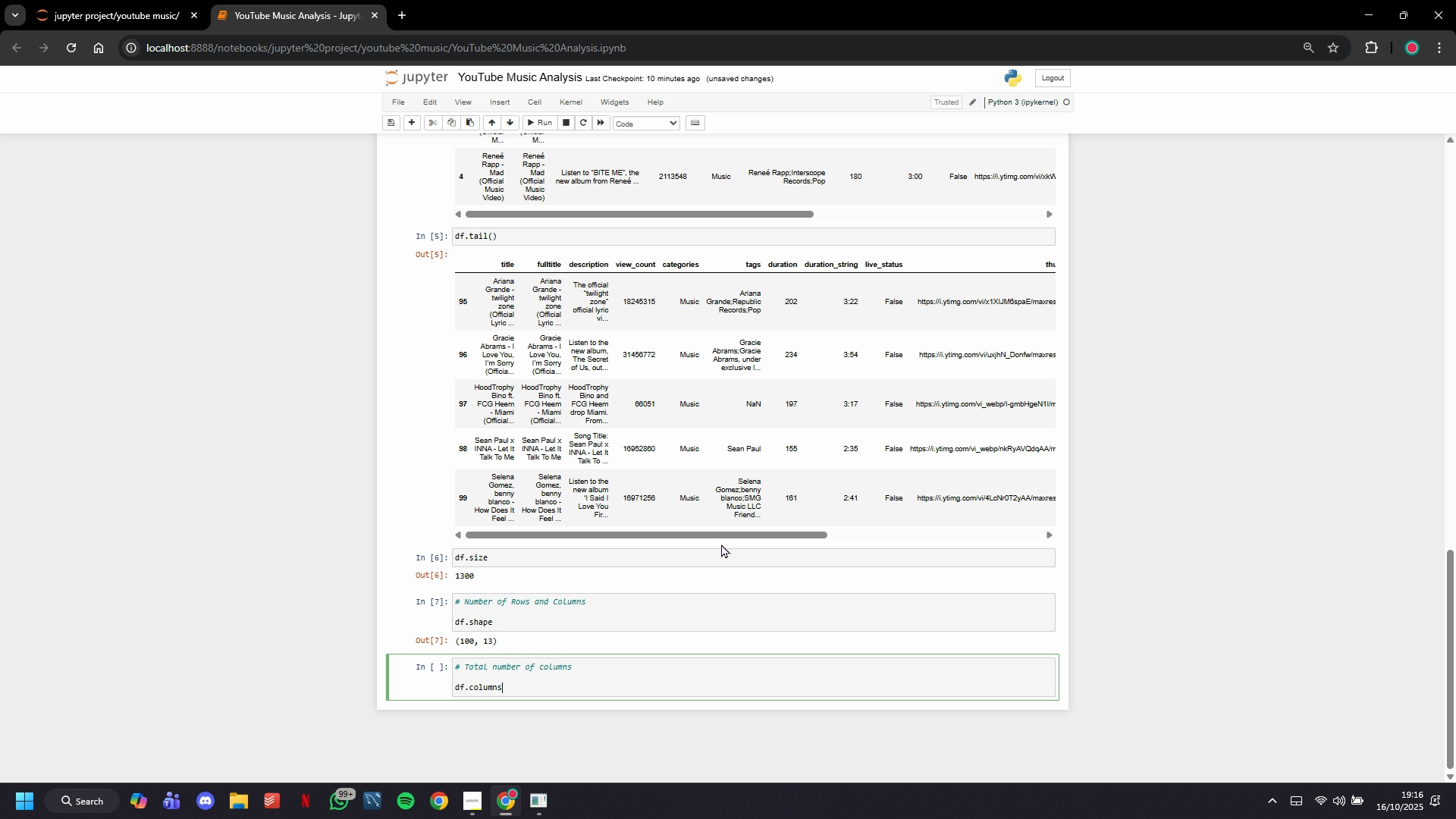 
wait(5.42)
 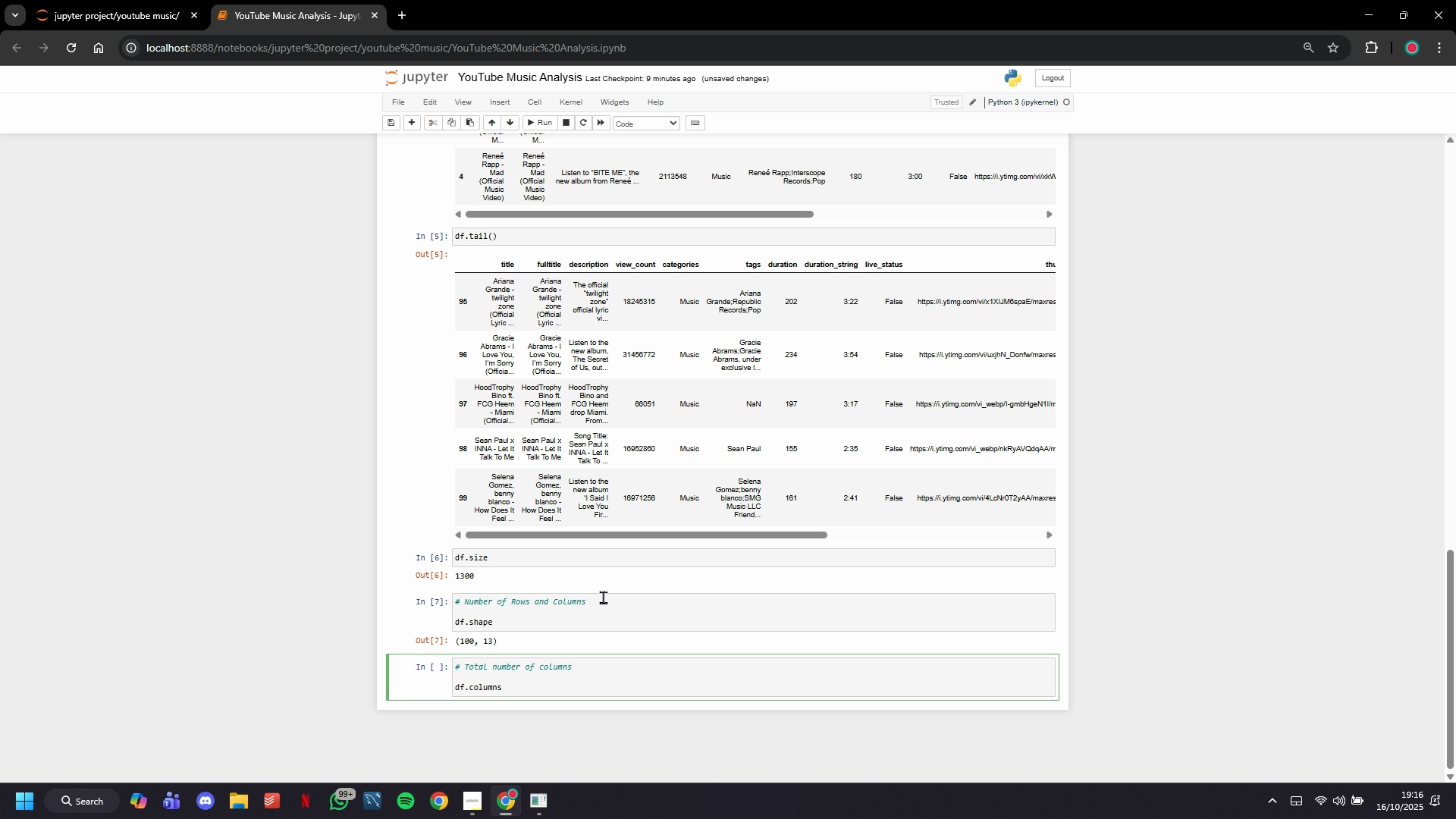 
left_click([547, 127])
 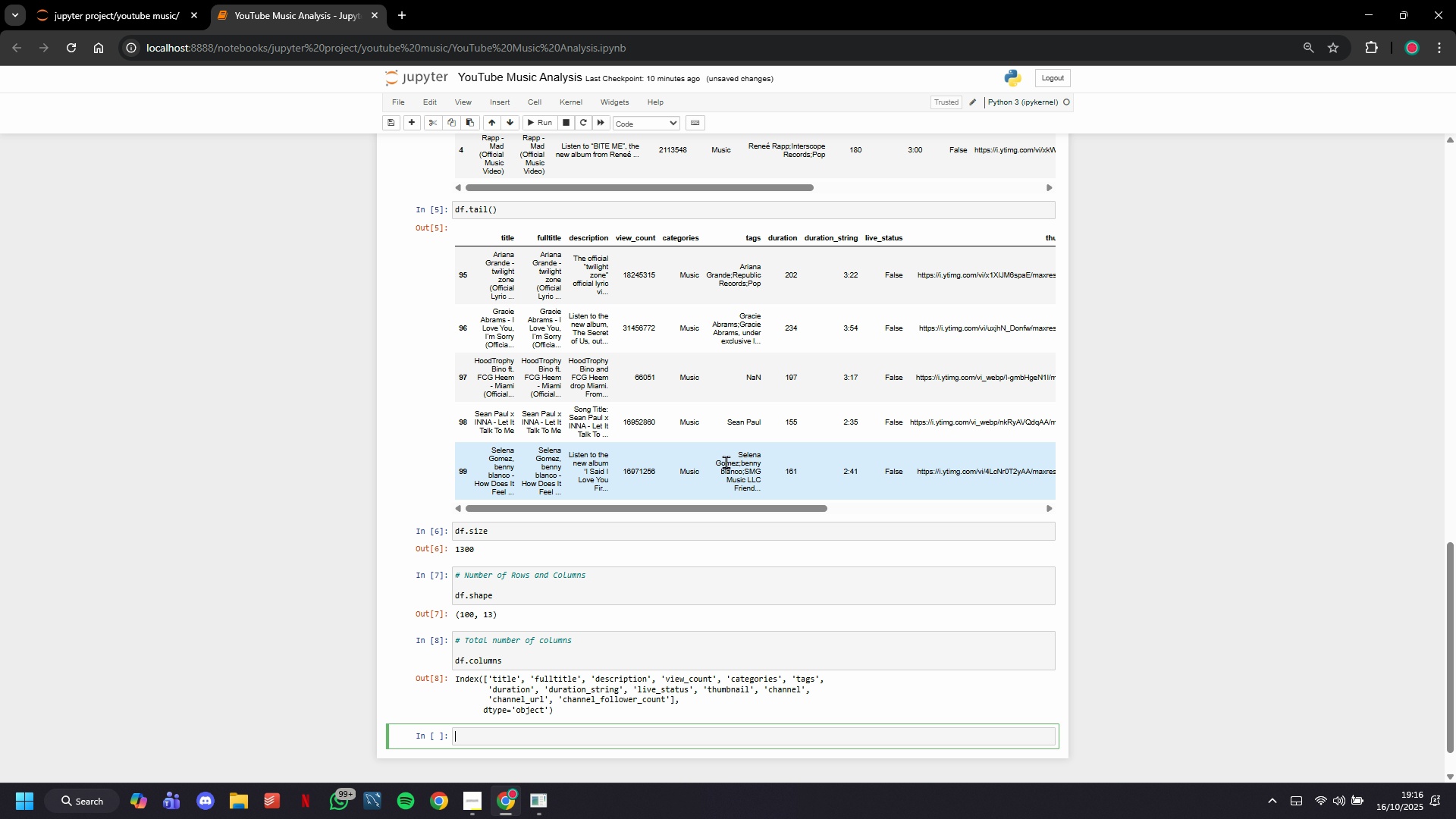 
scroll: coordinate [726, 462], scroll_direction: down, amount: 8.0
 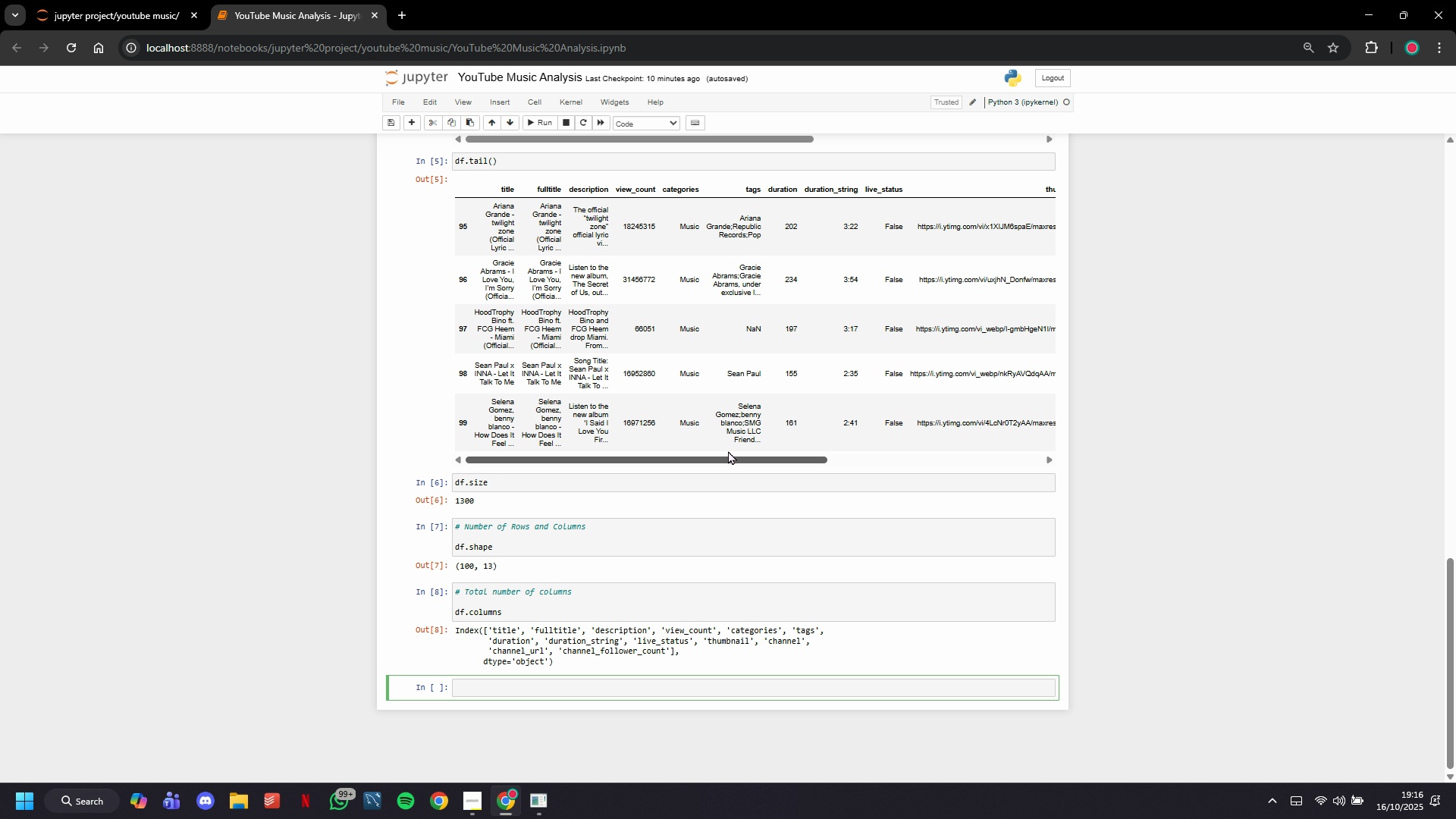 
wait(19.85)
 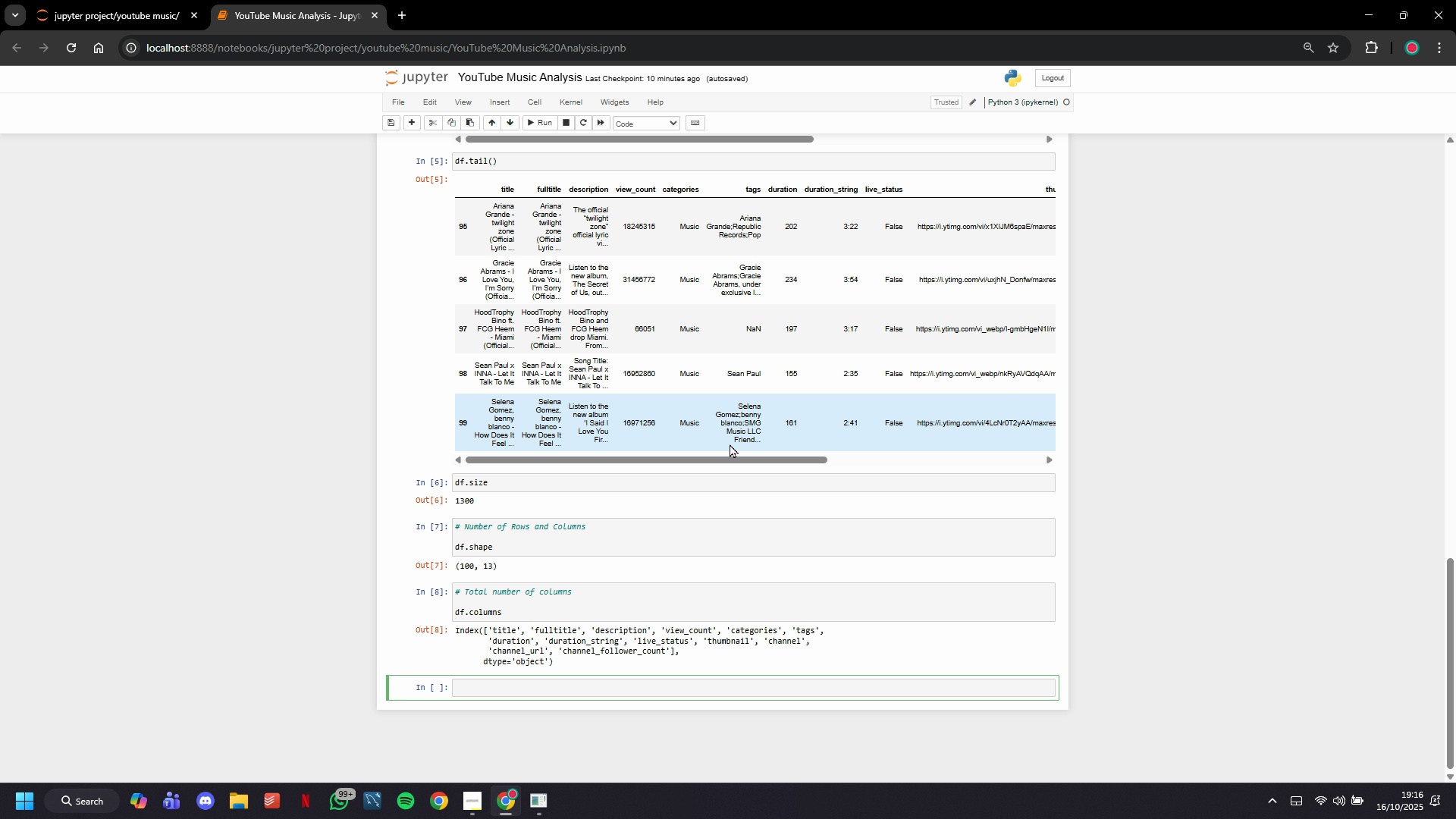 
type(# Number of diminse)
 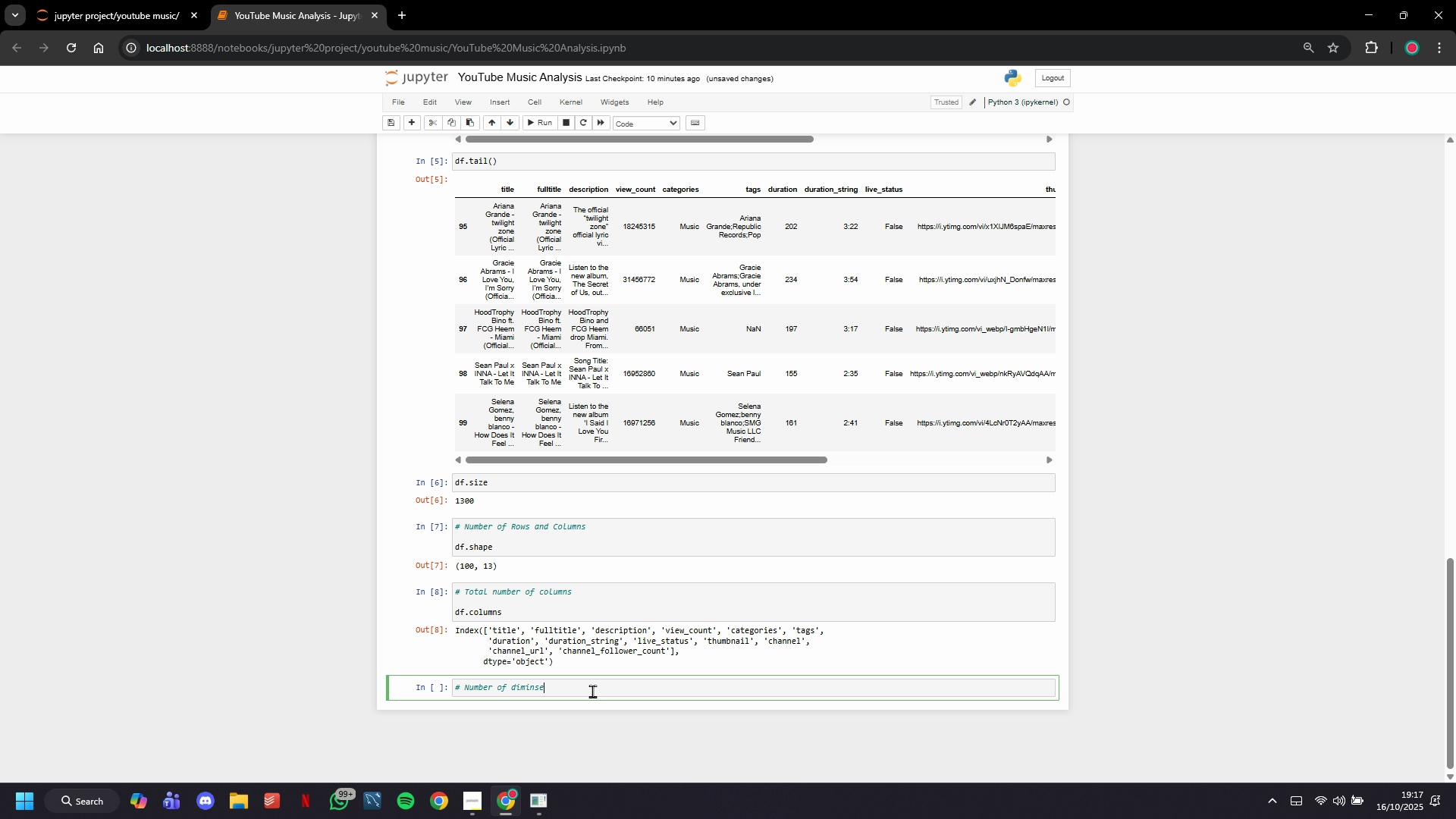 
key(Backspace)
key(Backspace)
key(Backspace)
key(Backspace)
type(ension)
 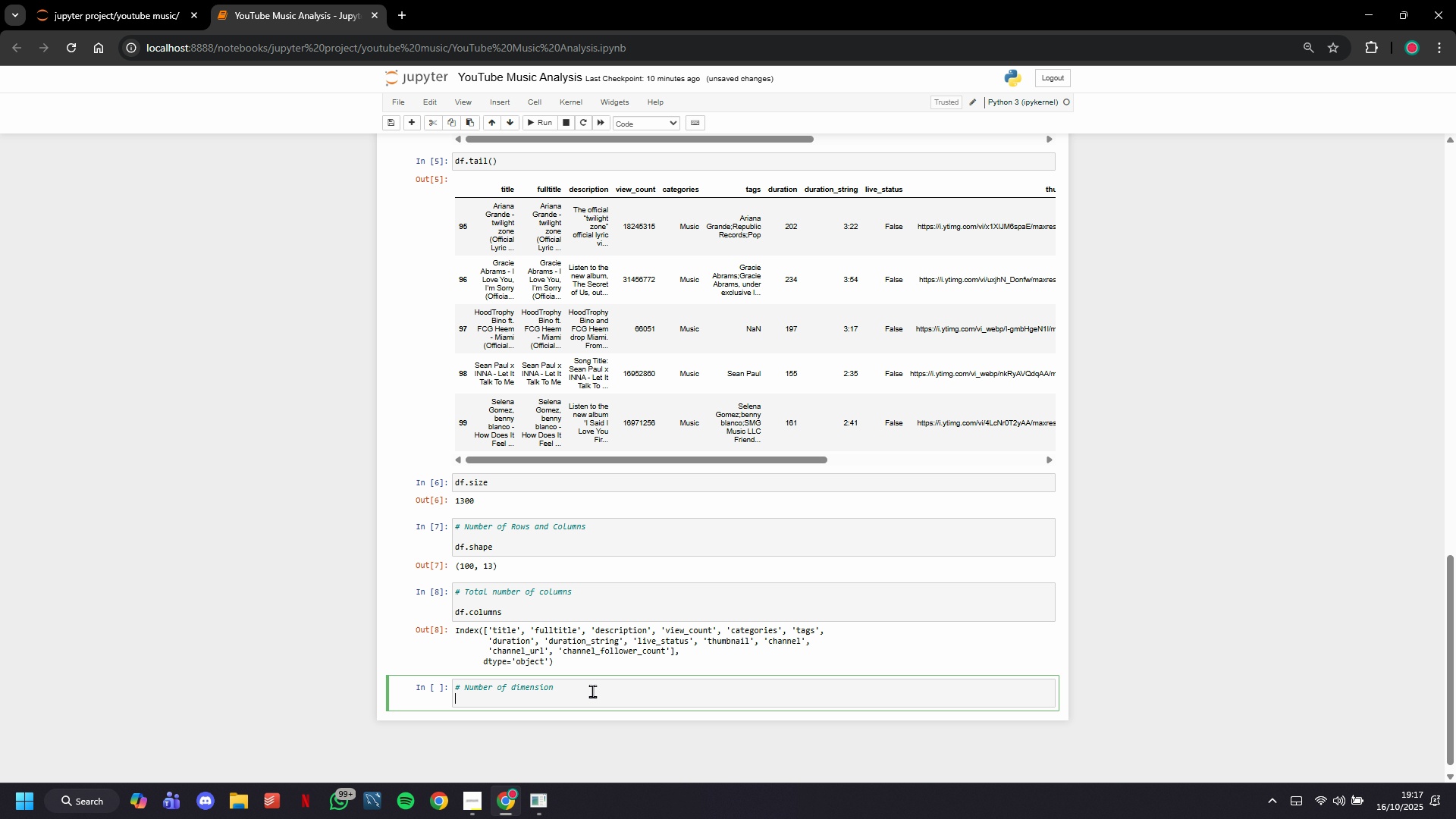 
key(Enter)
 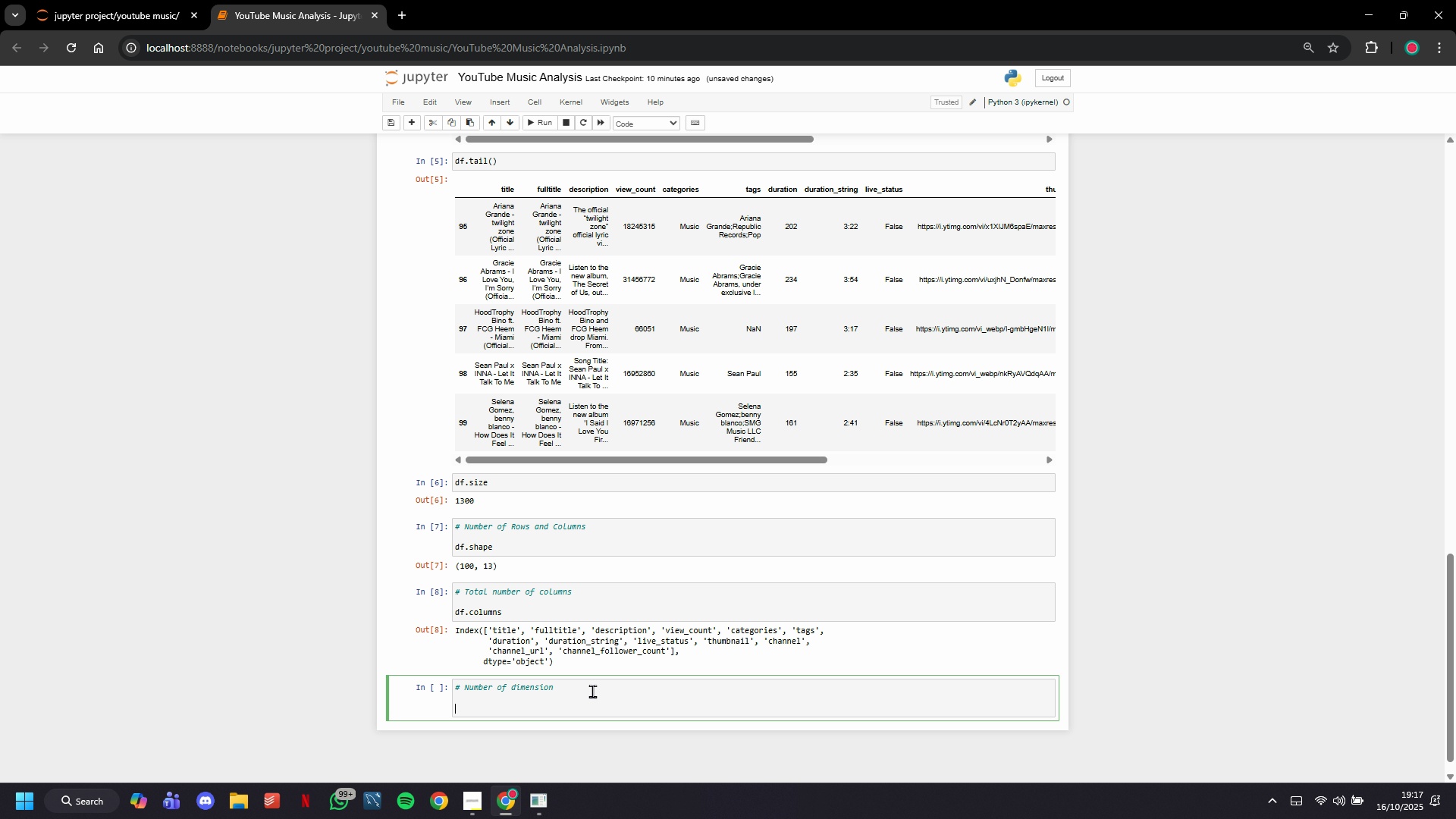 
key(Enter)
 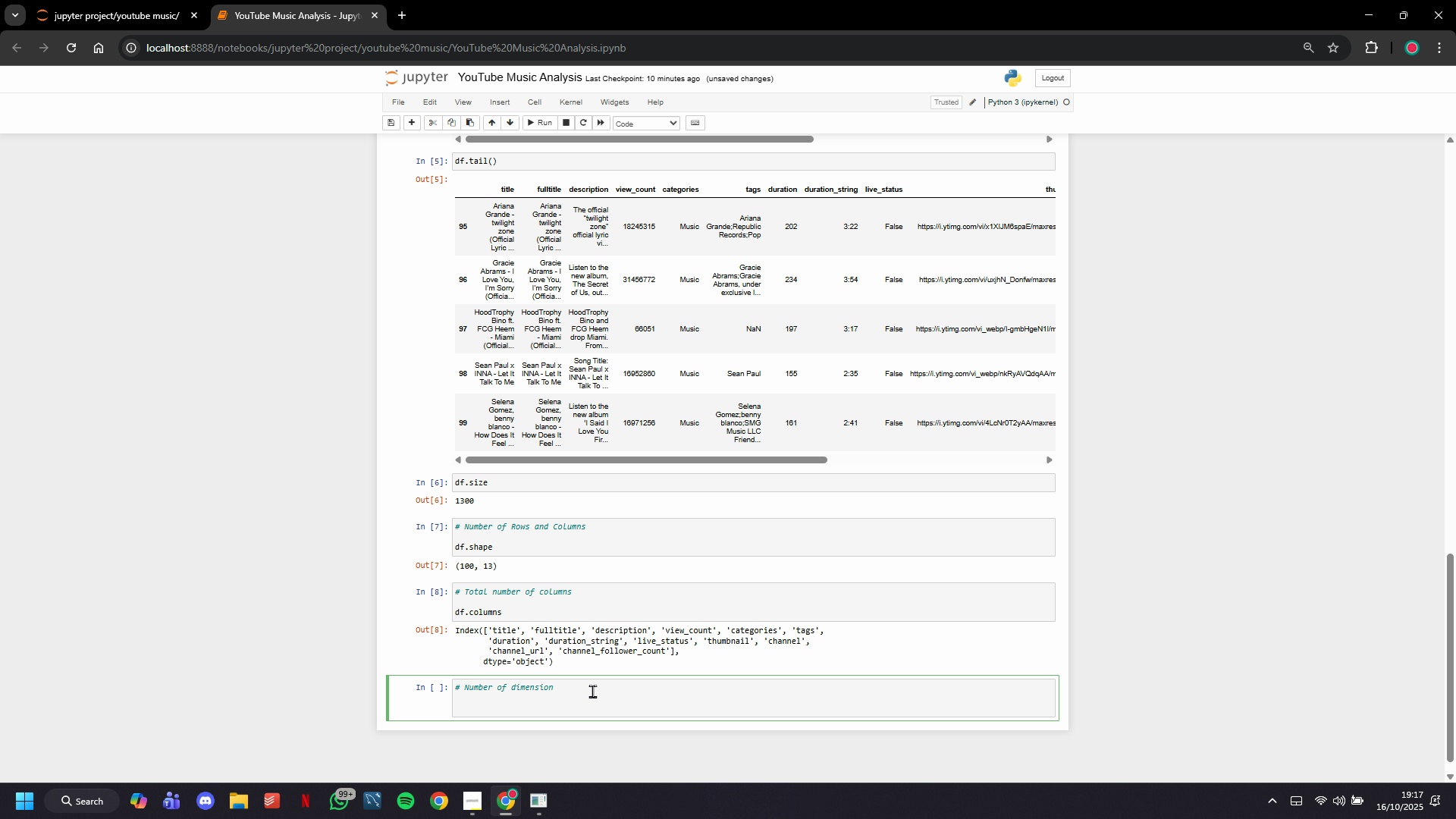 
type(df.ndim)
 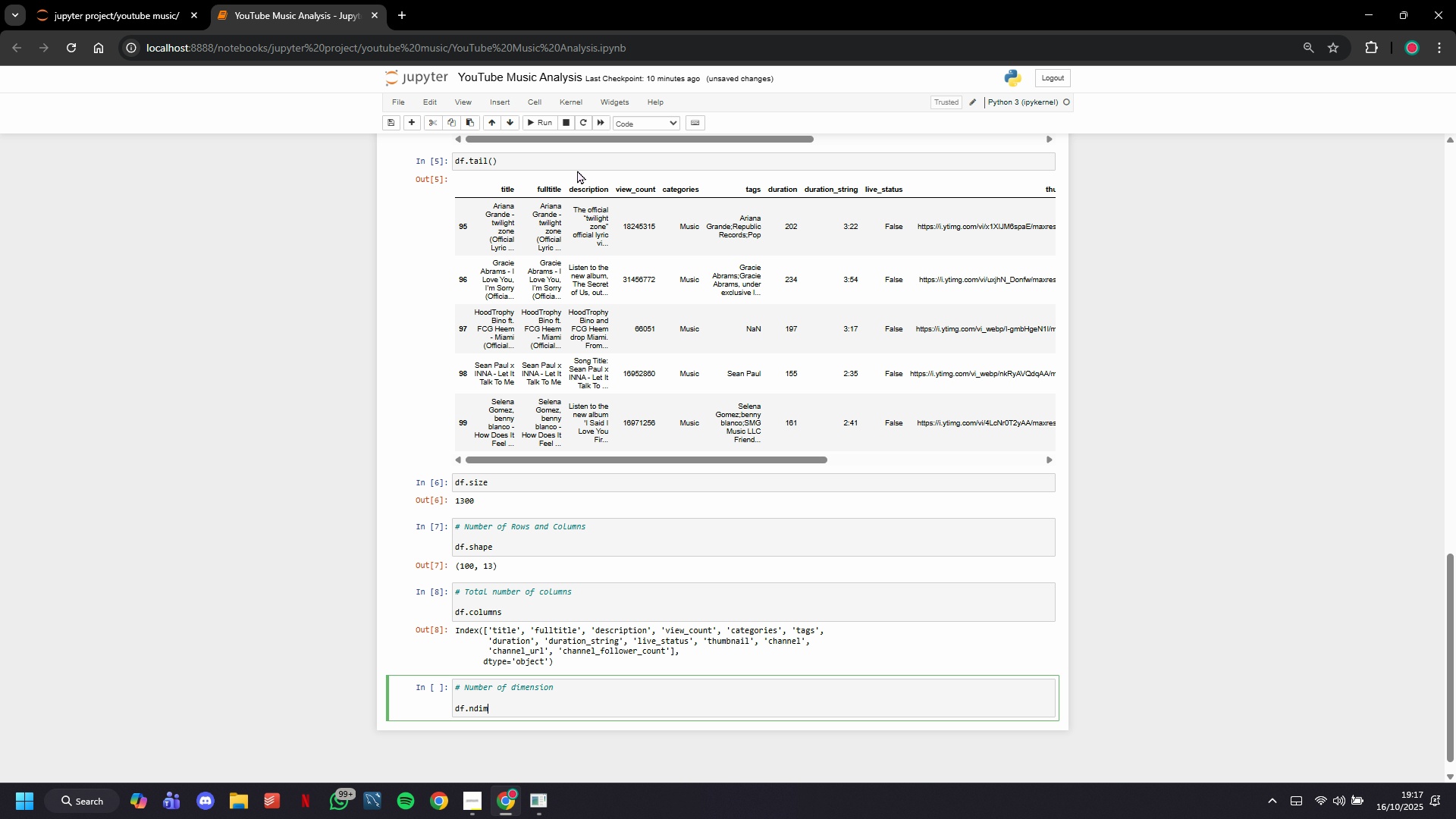 
left_click([546, 127])
 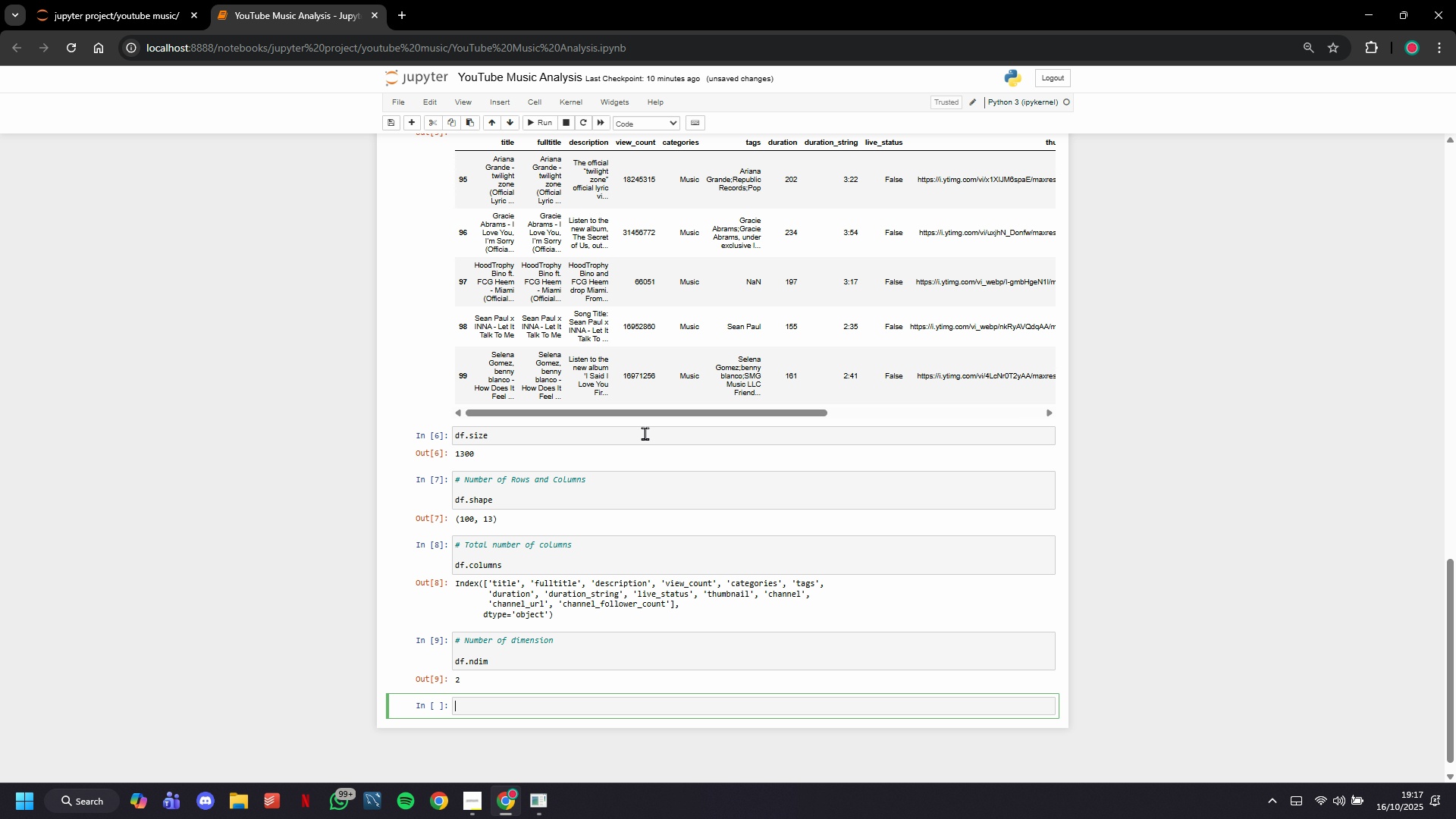 
scroll: coordinate [647, 664], scroll_direction: down, amount: 9.0
 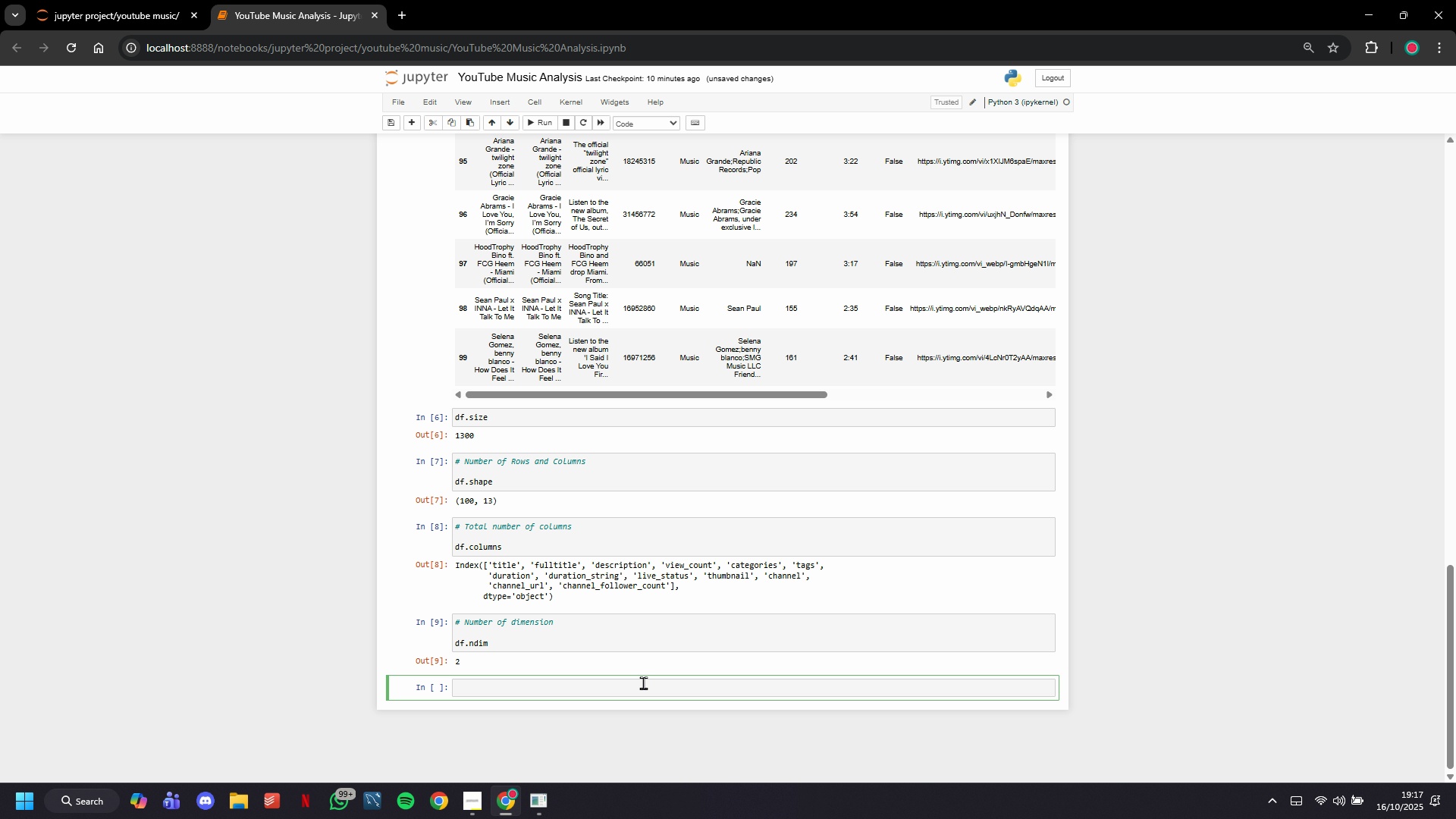 
left_click([641, 686])
 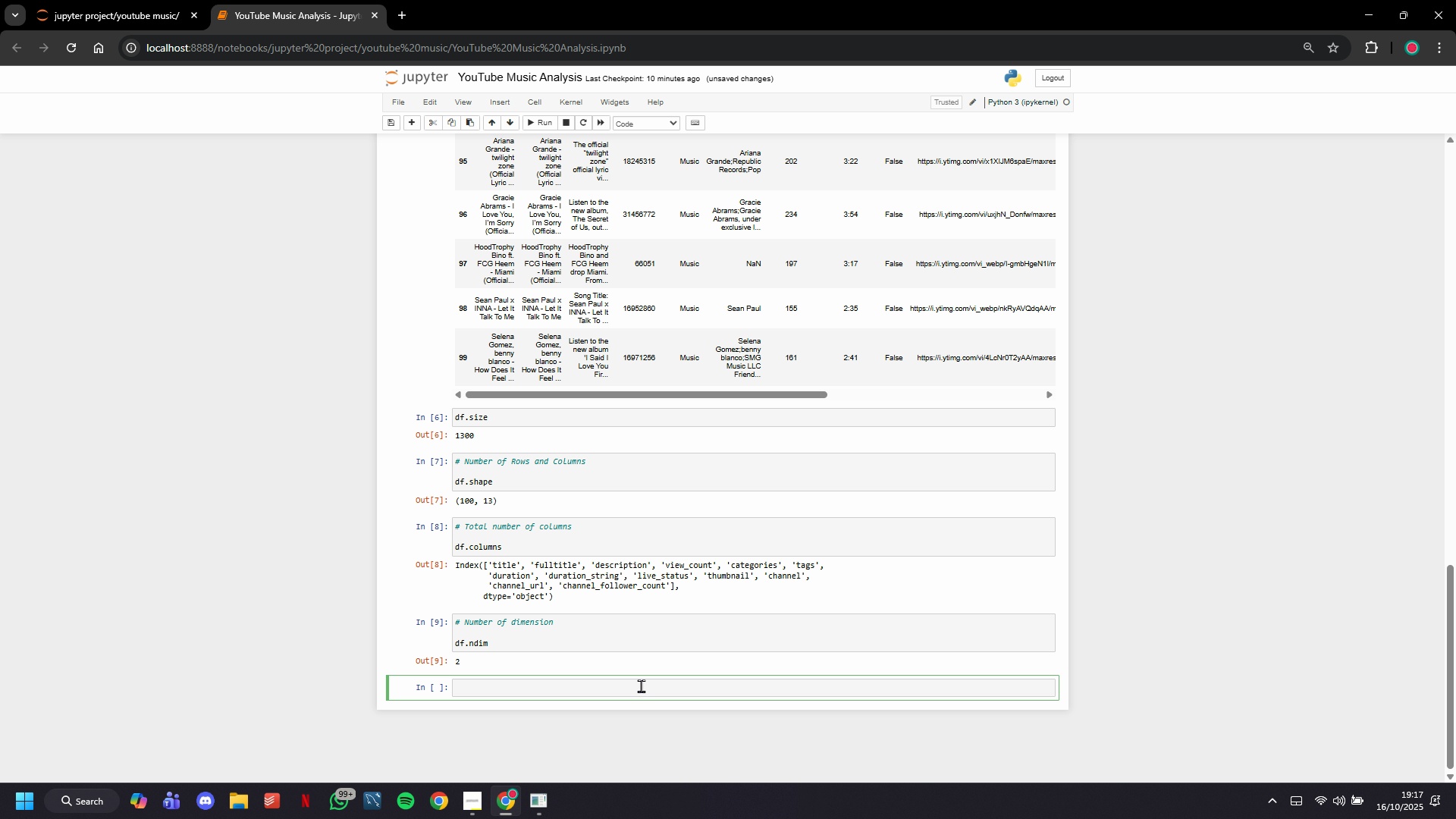 
type(# Descriptive statistics)
 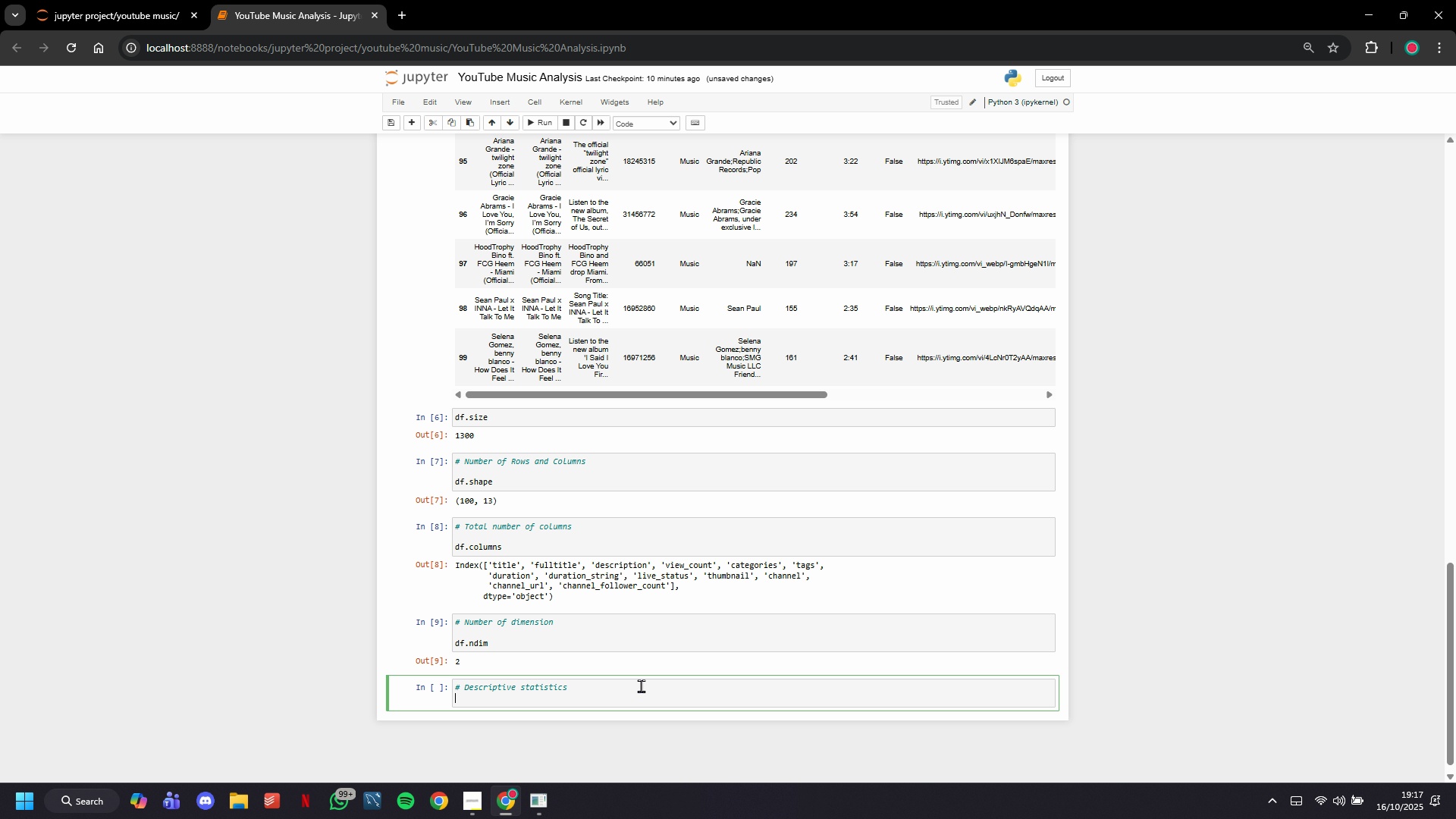 
key(Enter)
 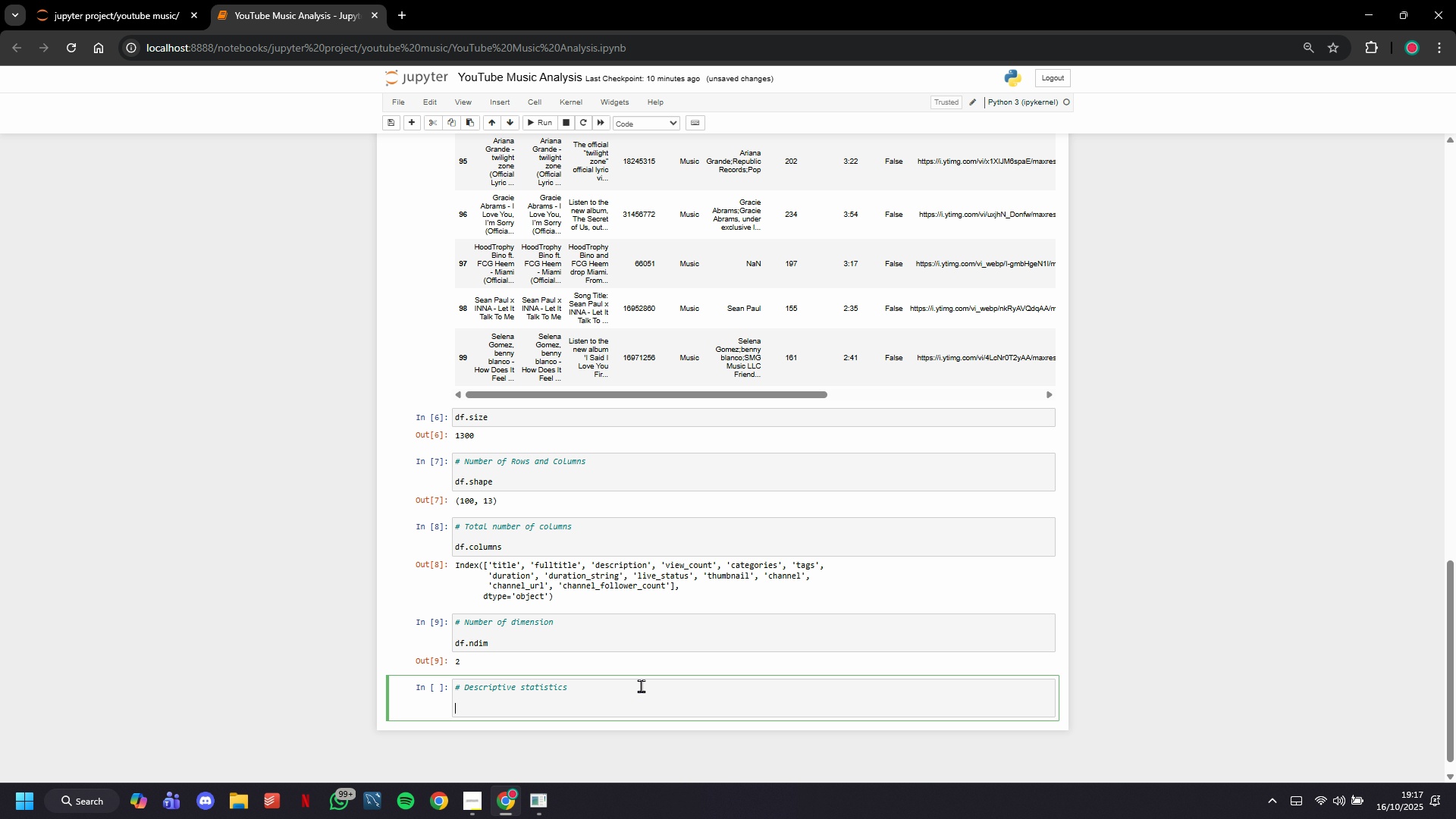 
key(Enter)
 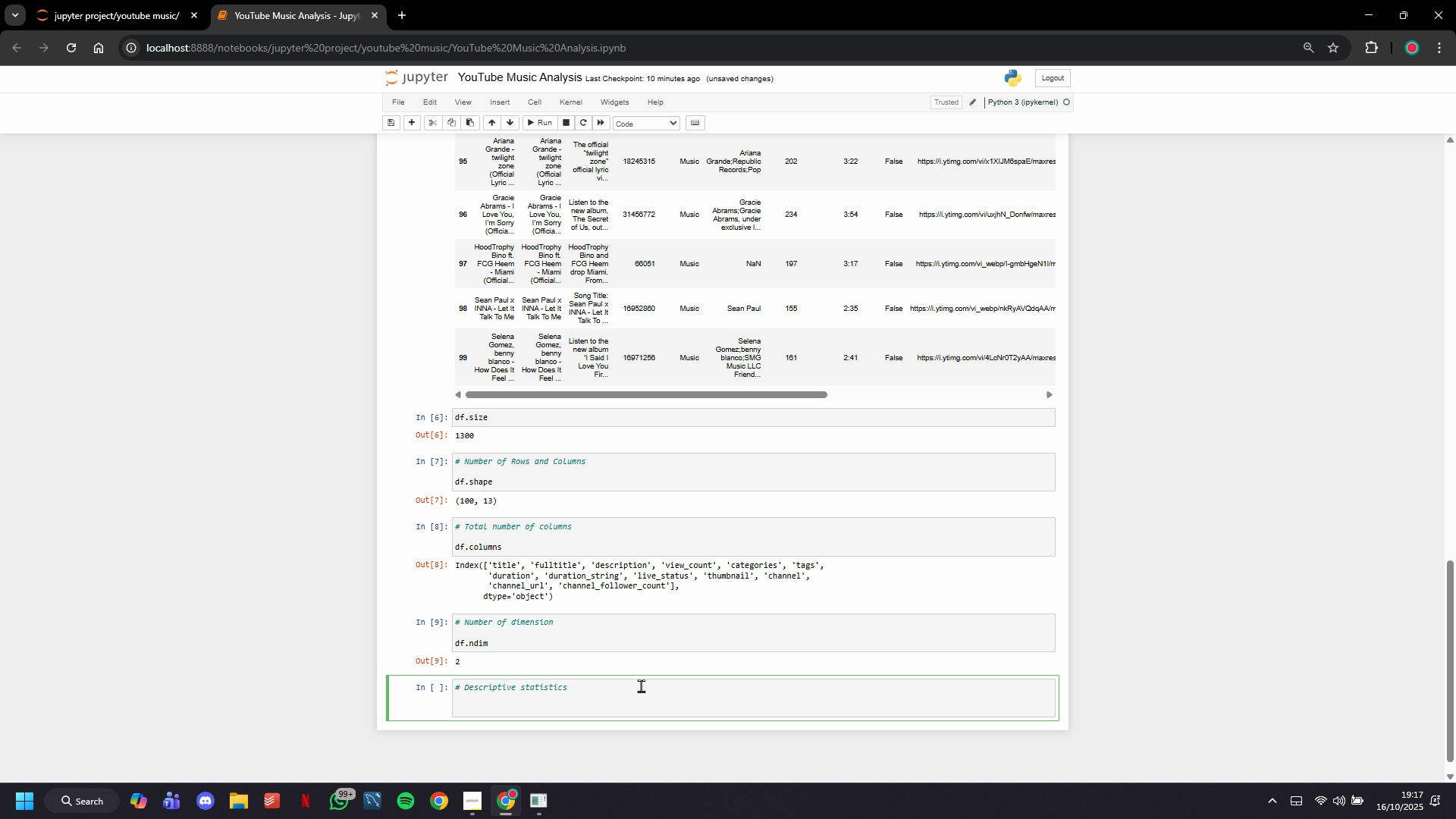 
type(df.describe()
 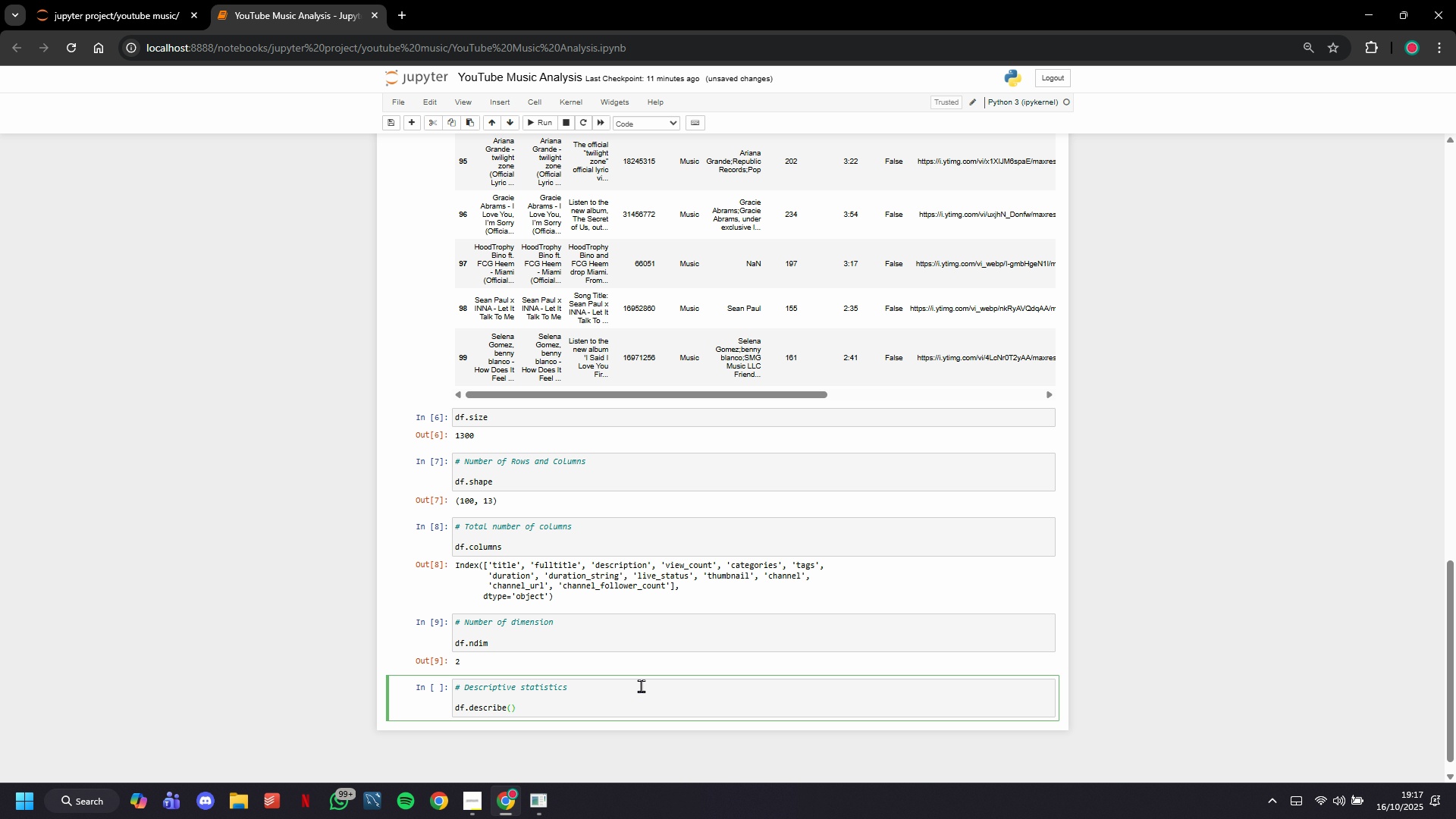 
scroll: coordinate [639, 673], scroll_direction: down, amount: 5.0
 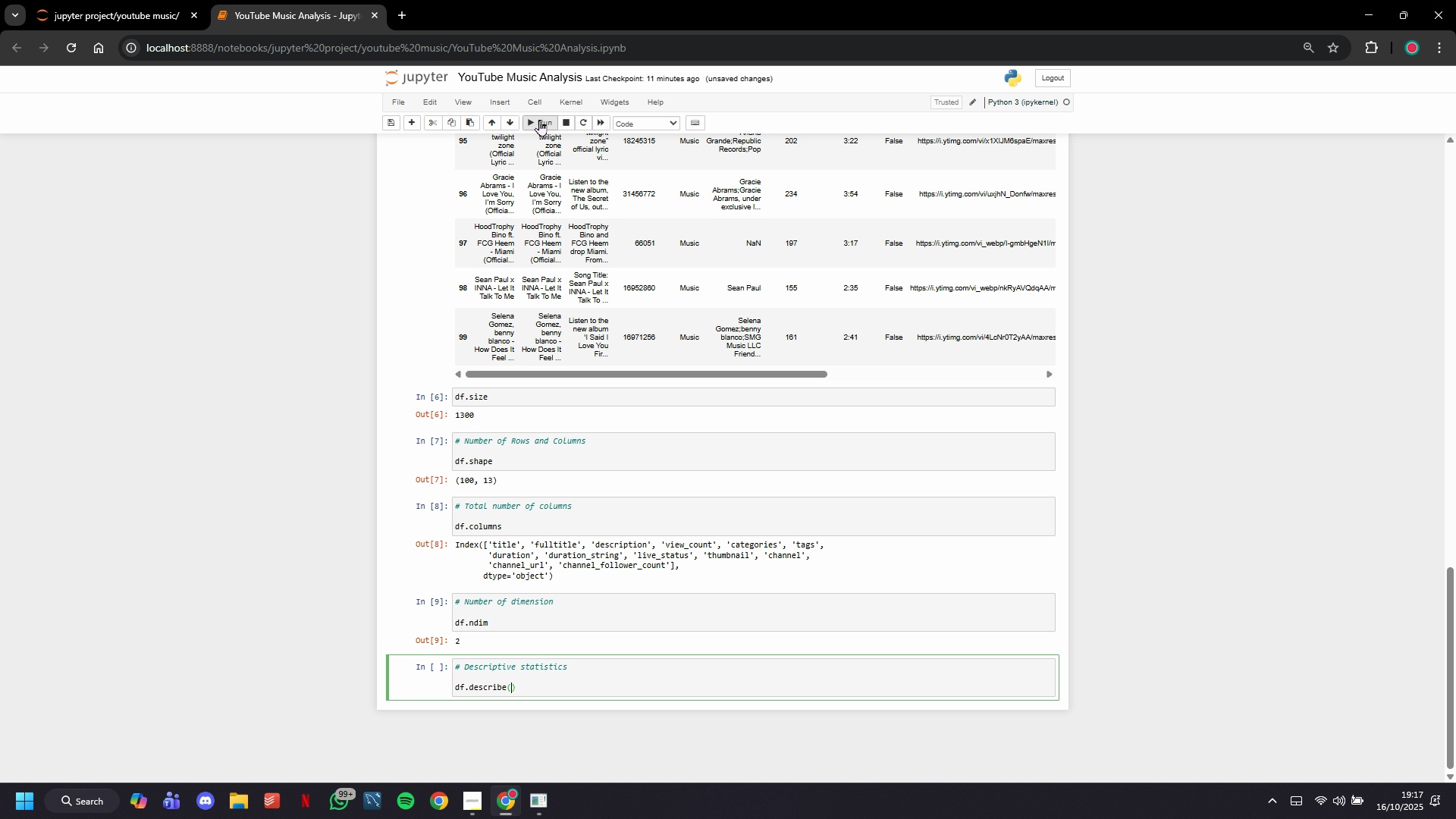 
left_click([539, 120])
 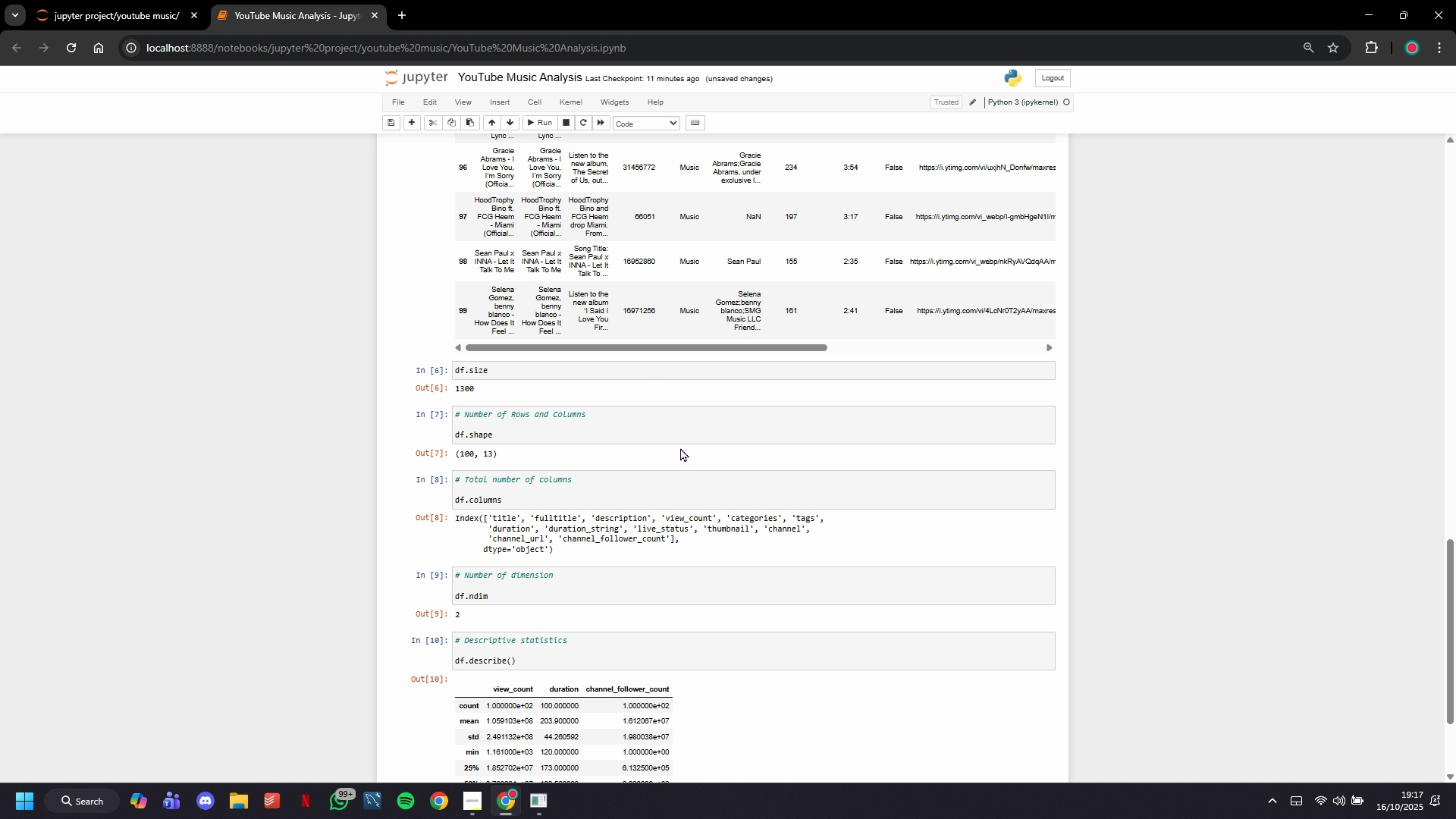 
scroll: coordinate [680, 447], scroll_direction: down, amount: 3.0
 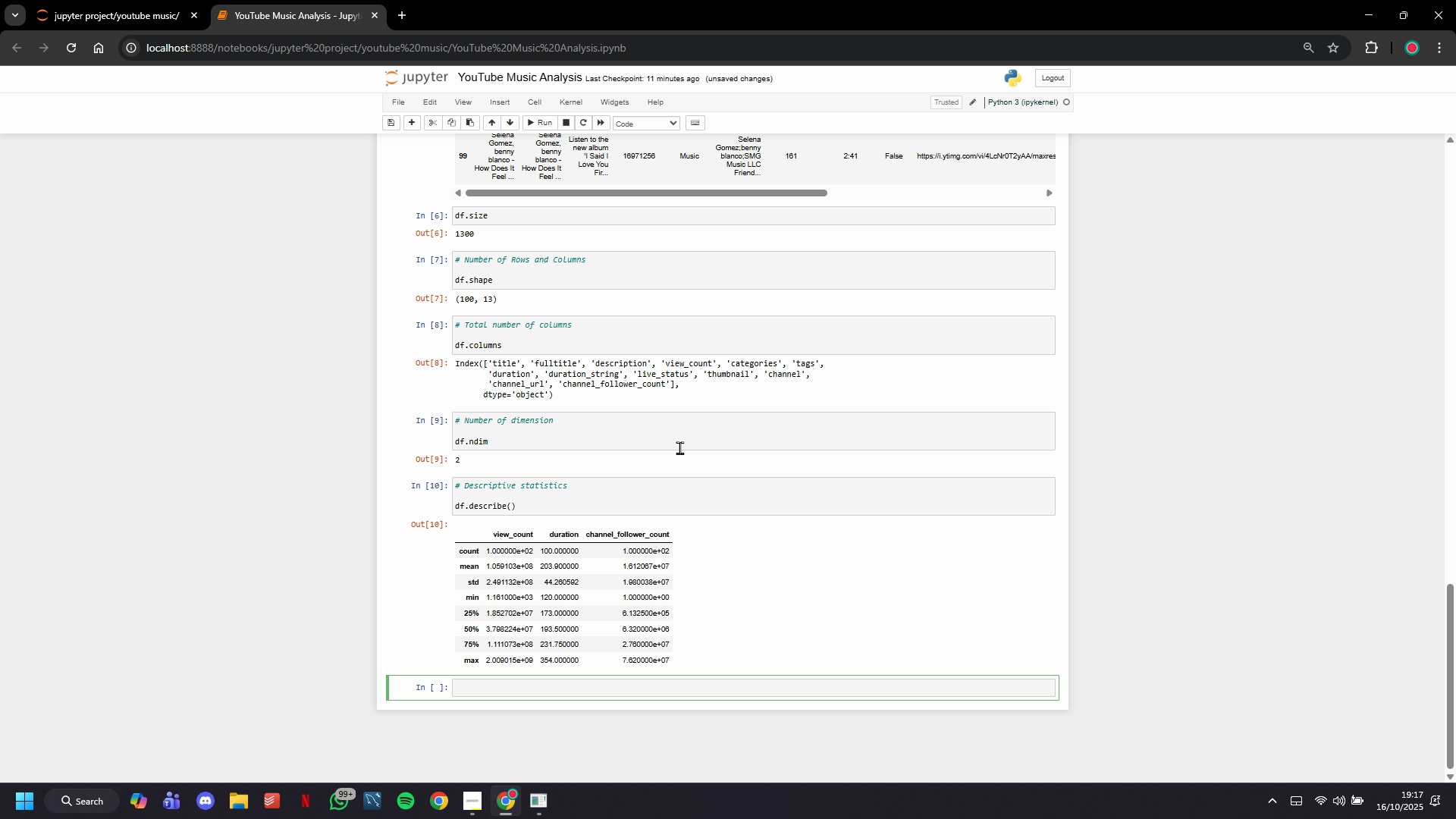 
wait(17.55)
 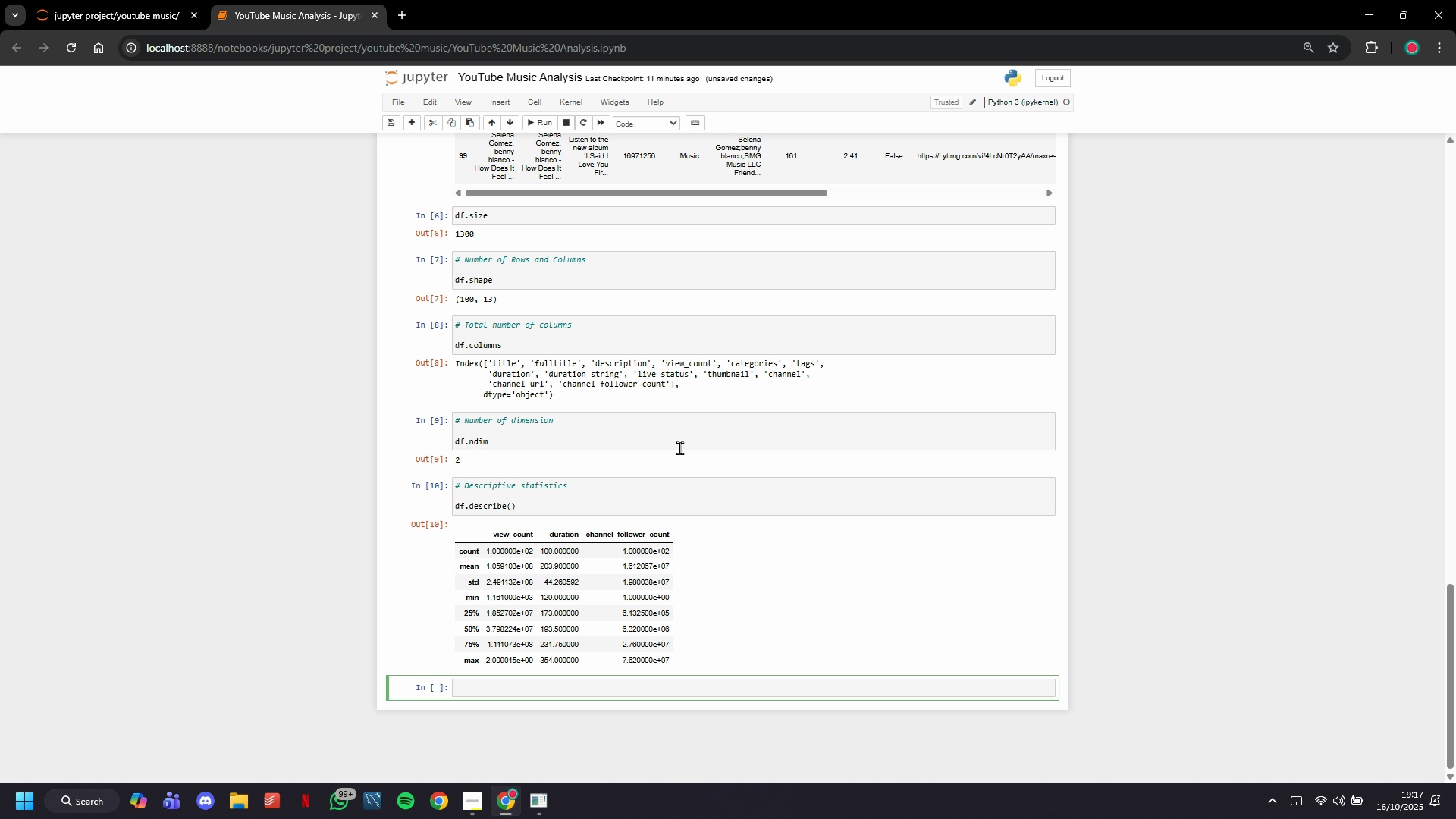 
scroll: coordinate [679, 447], scroll_direction: down, amount: 2.0
 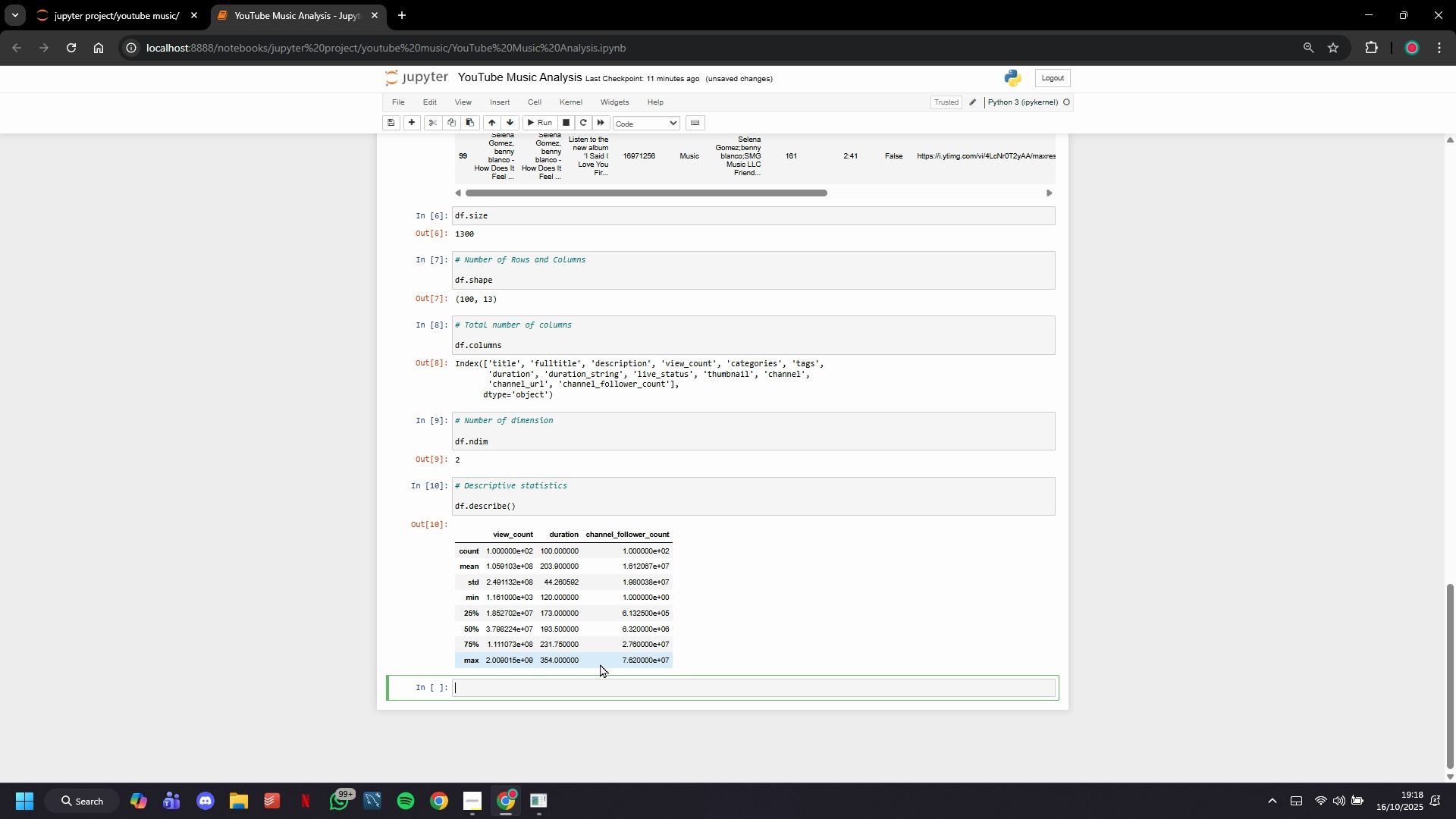 
type(# Checking data types)
 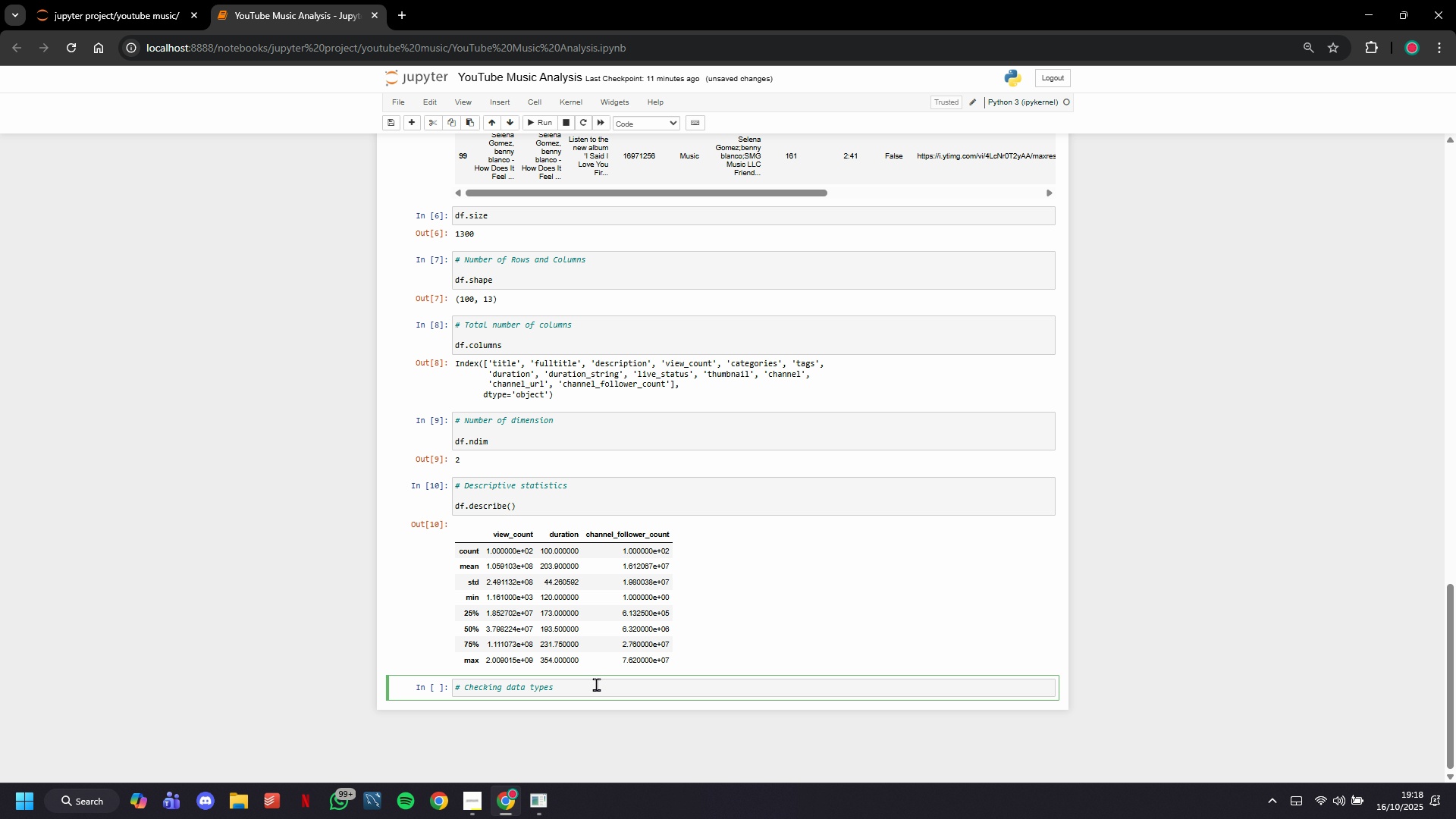 
key(Enter)
 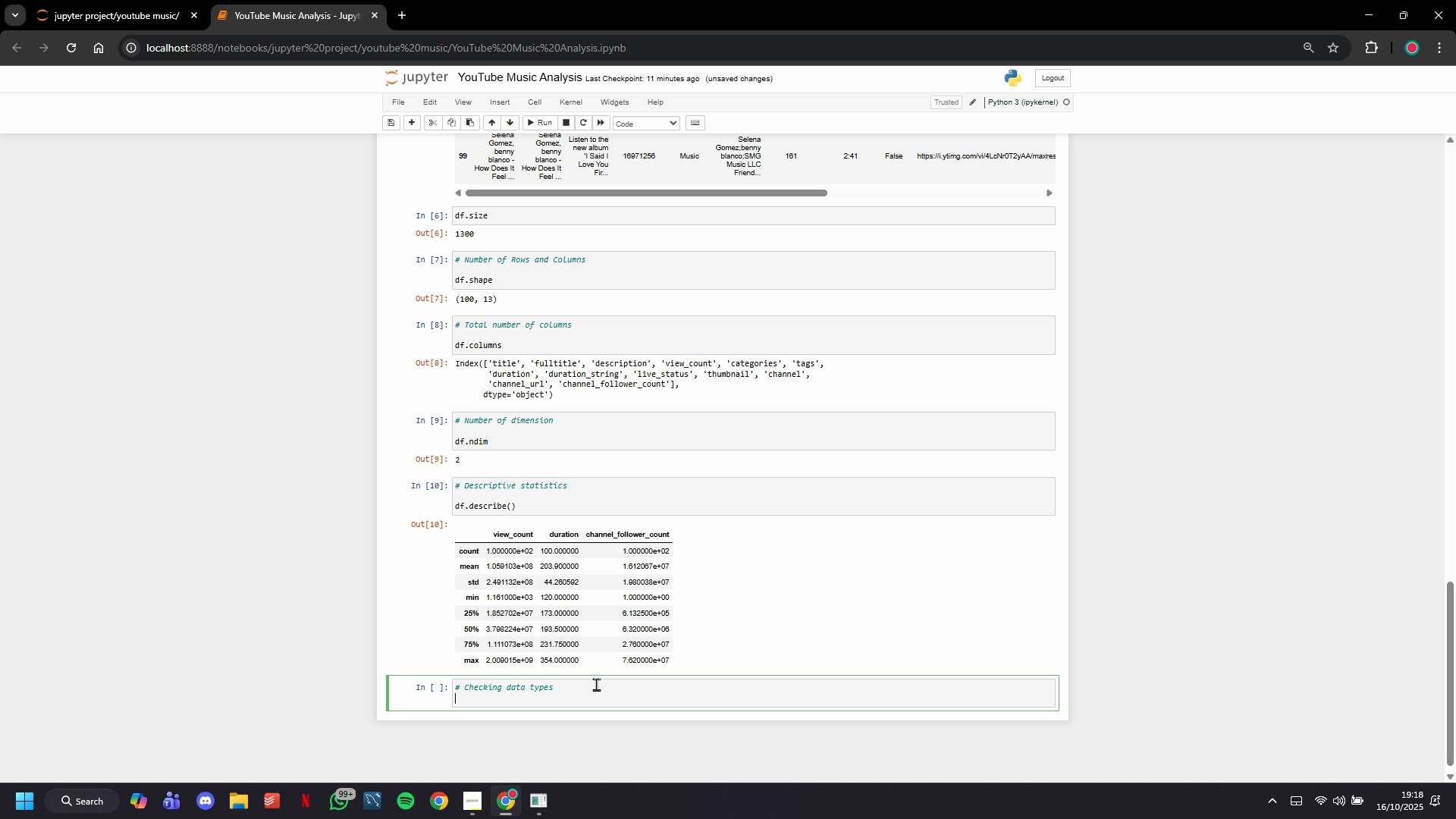 
key(Enter)
 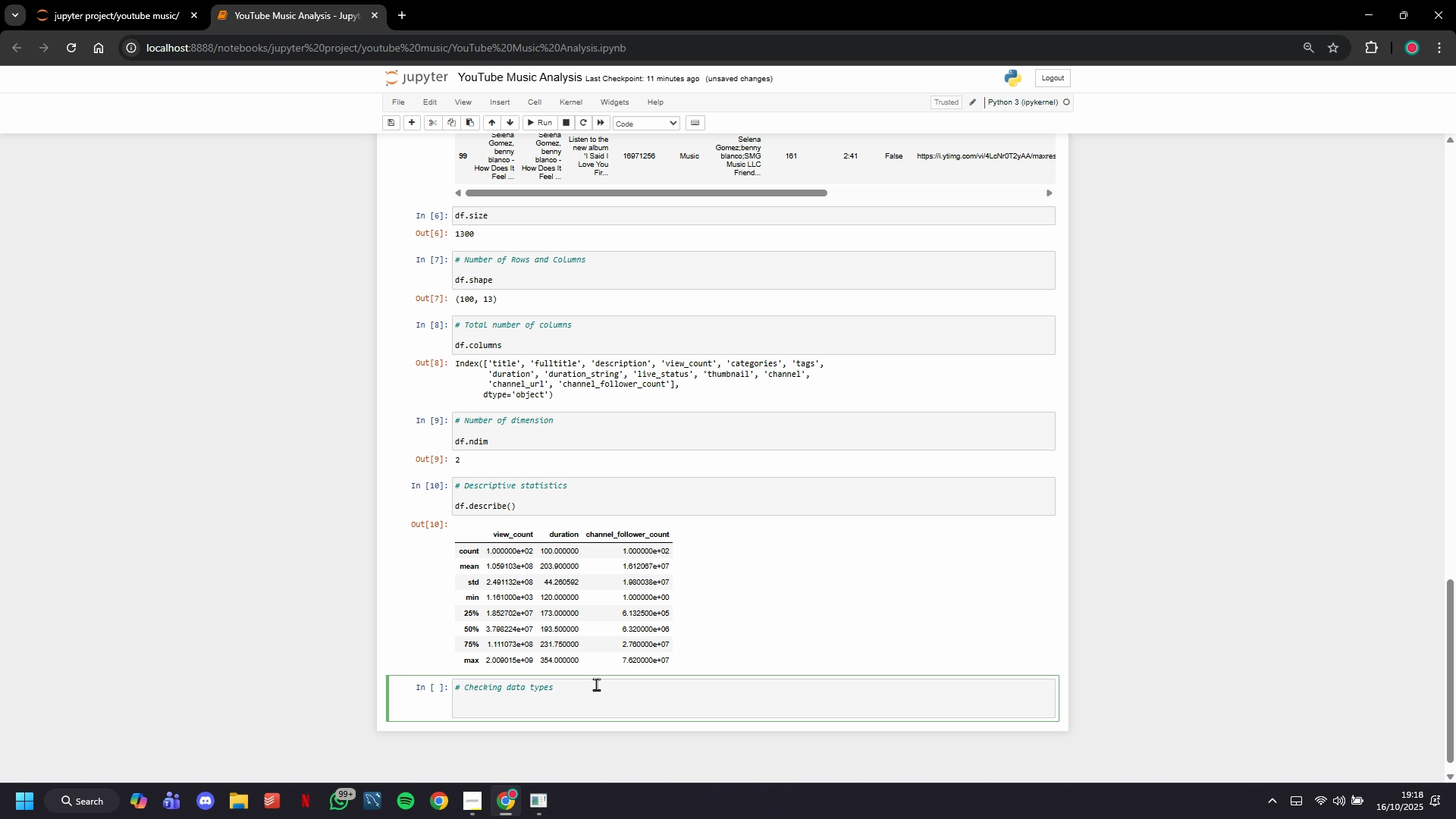 
type(df.info()
 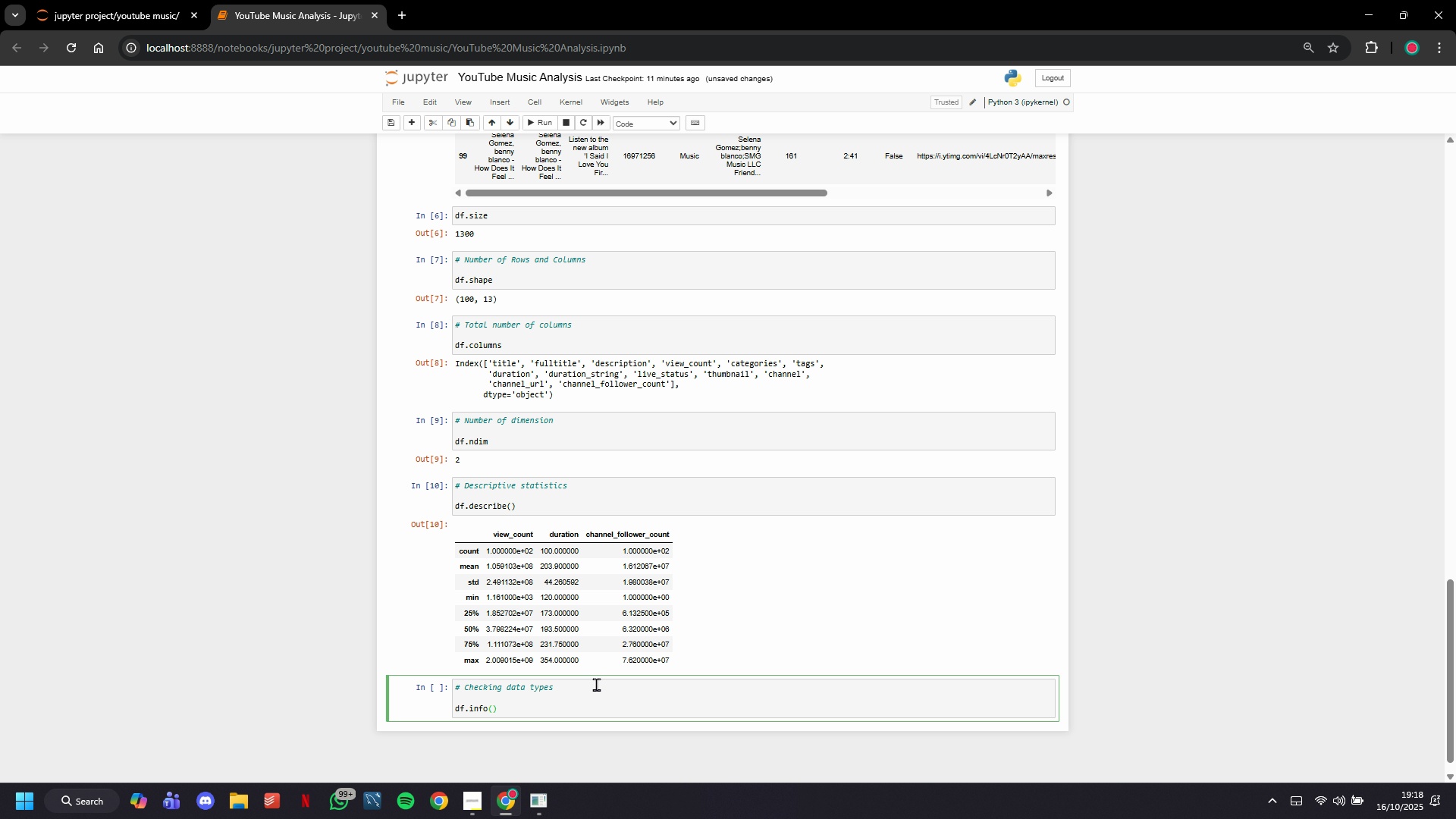 
scroll: coordinate [642, 639], scroll_direction: down, amount: 5.0
 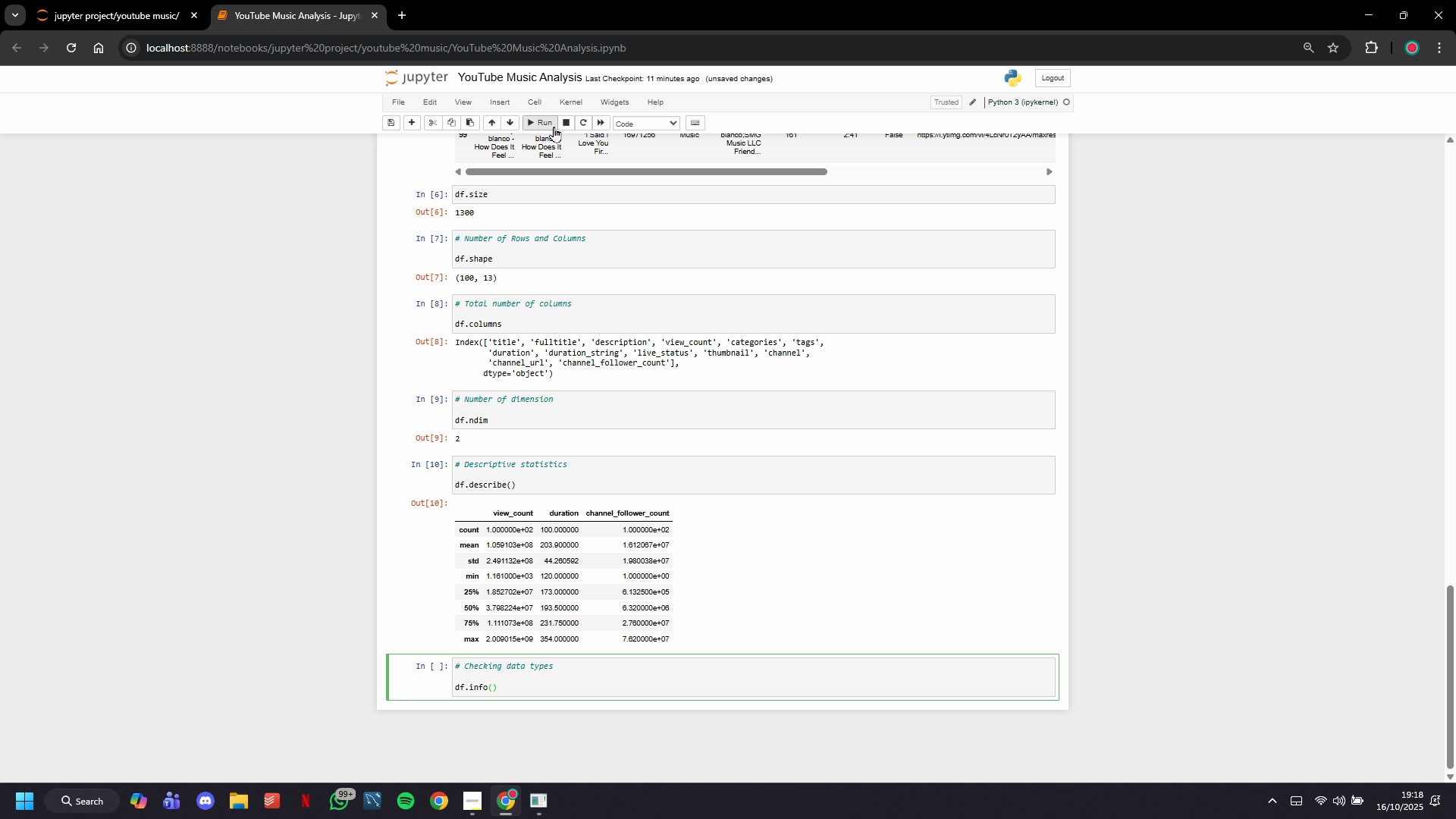 
left_click([553, 127])
 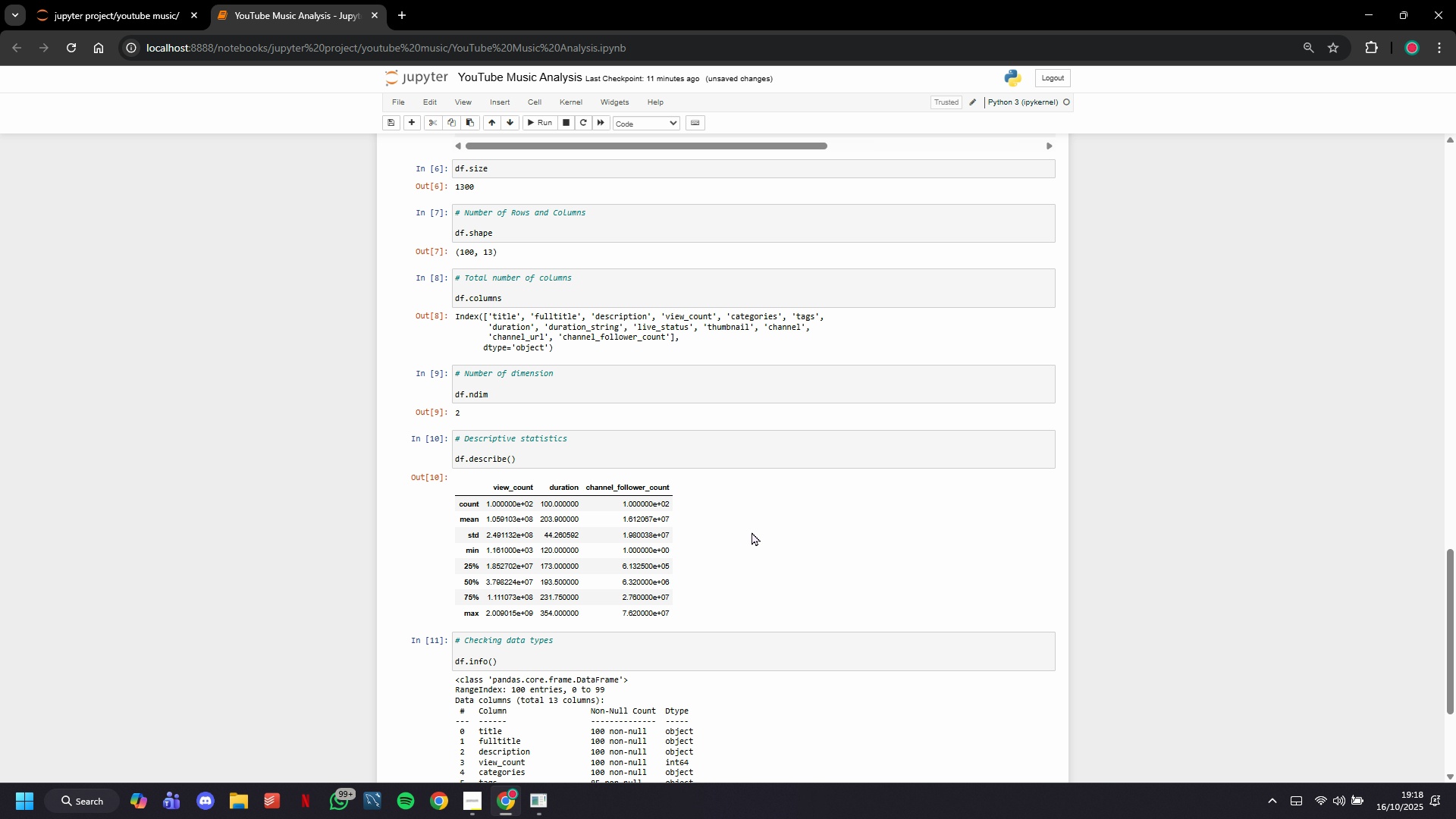 
scroll: coordinate [754, 540], scroll_direction: down, amount: 5.0
 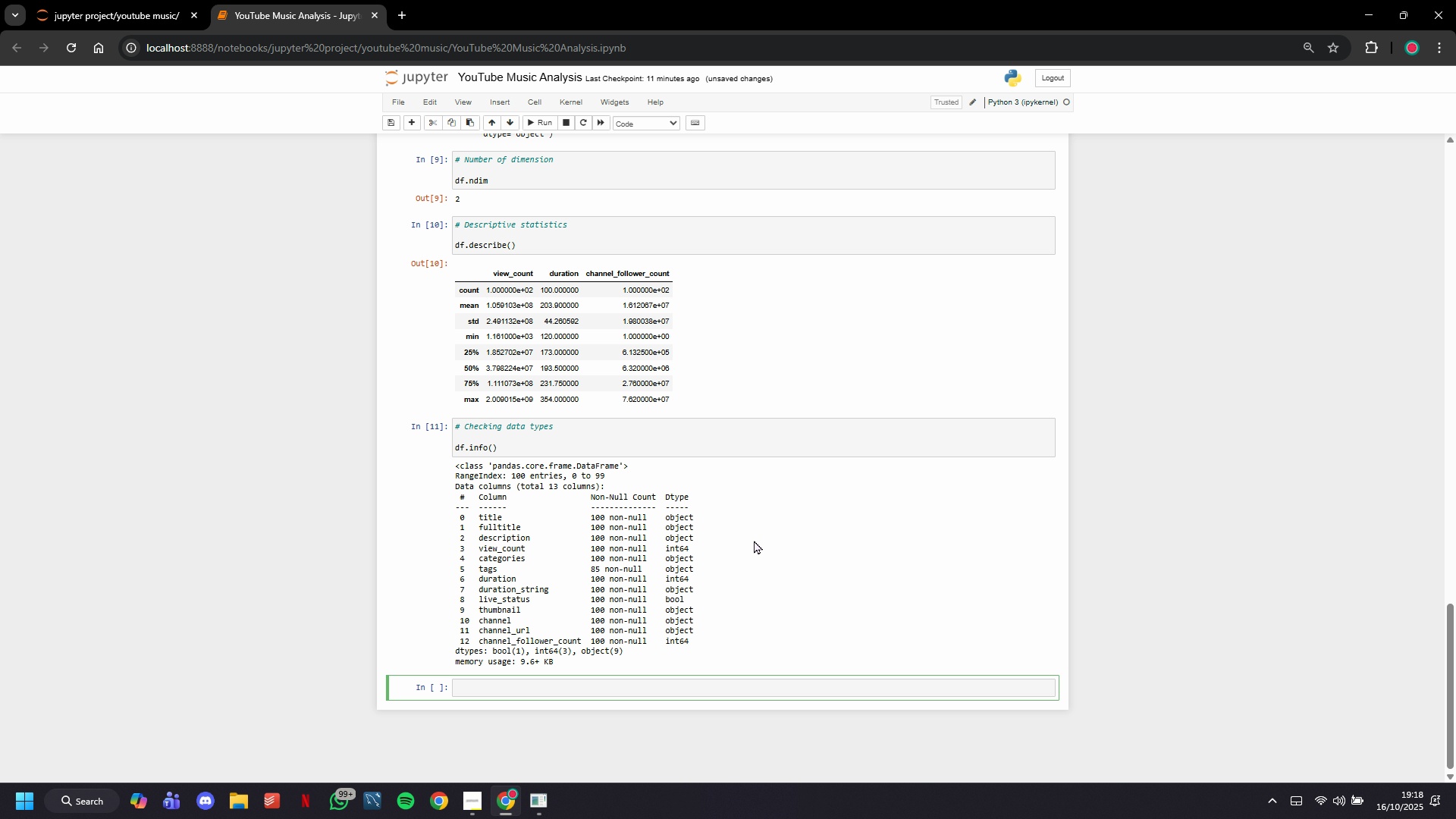 
wait(15.22)
 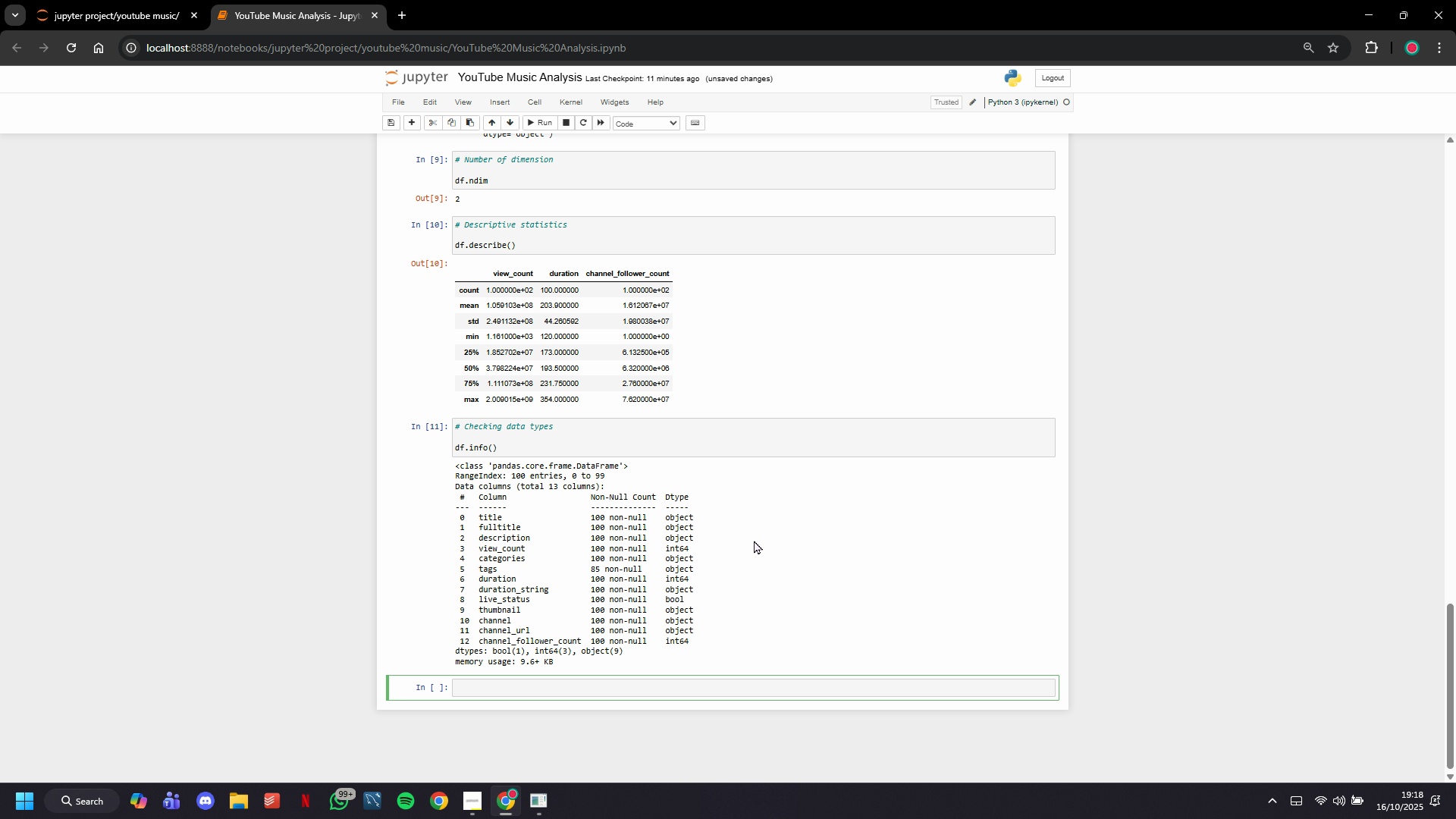 
type(# Checking missing values)
 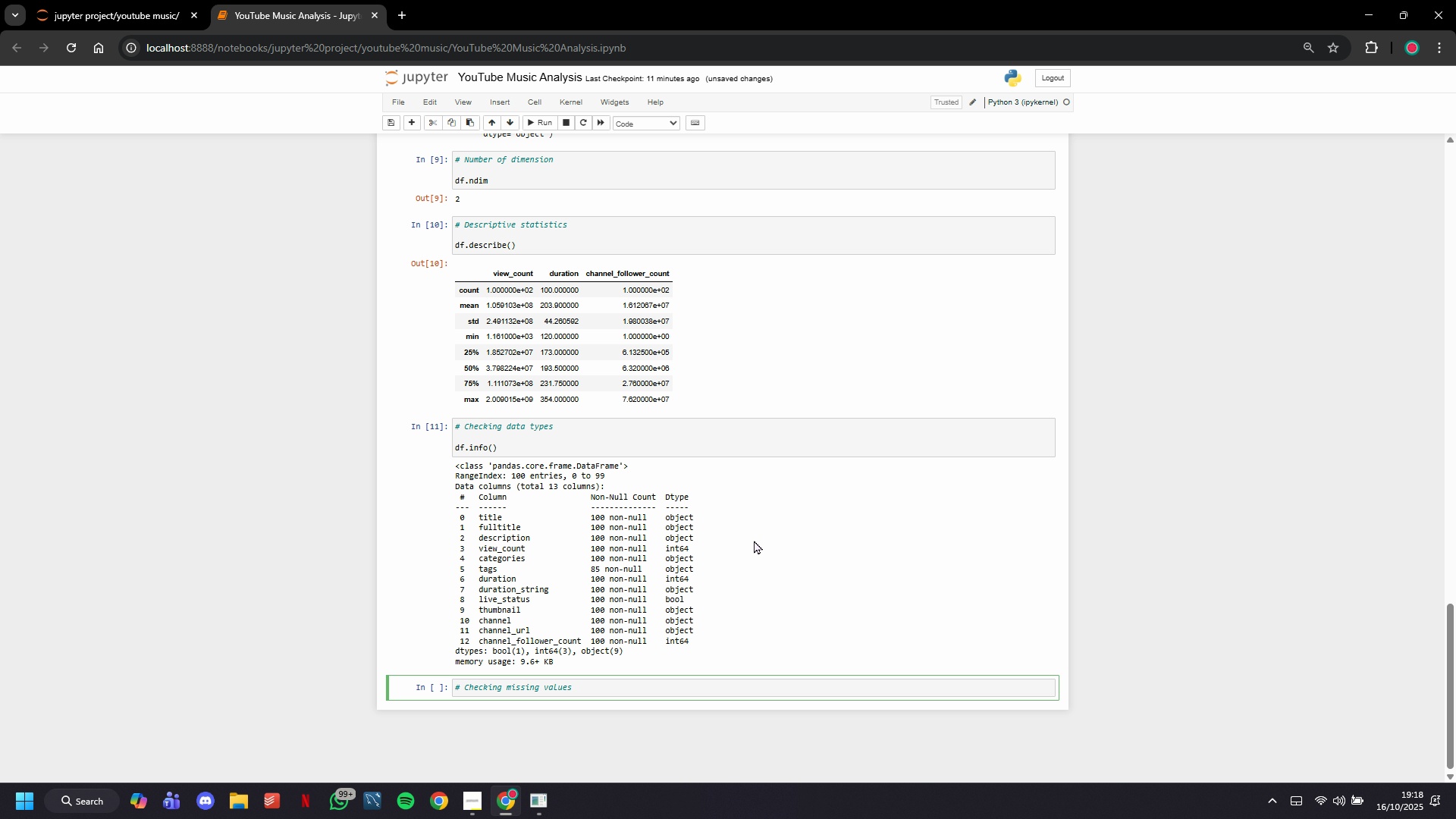 
key(Enter)
 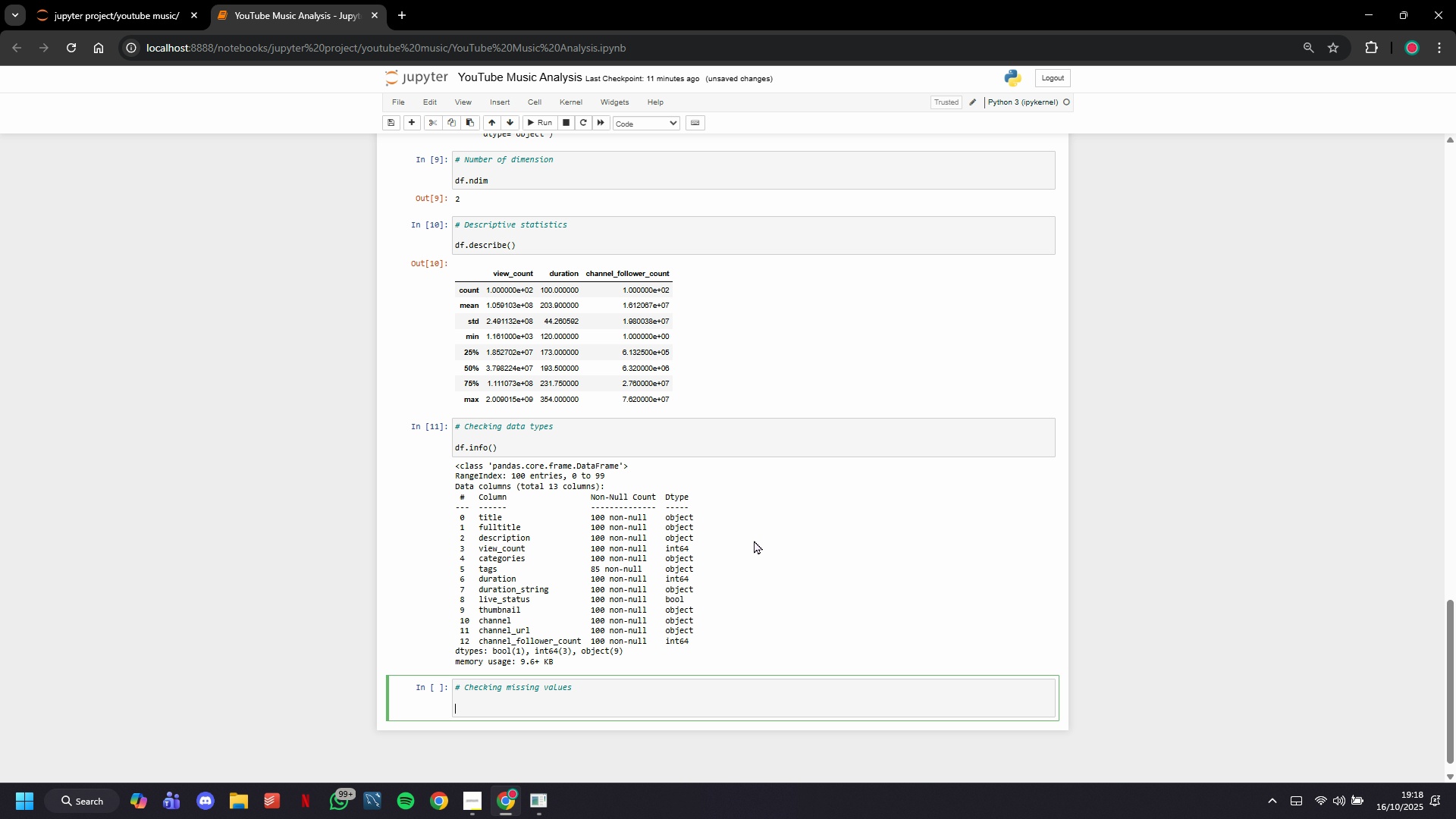 
key(Enter)
 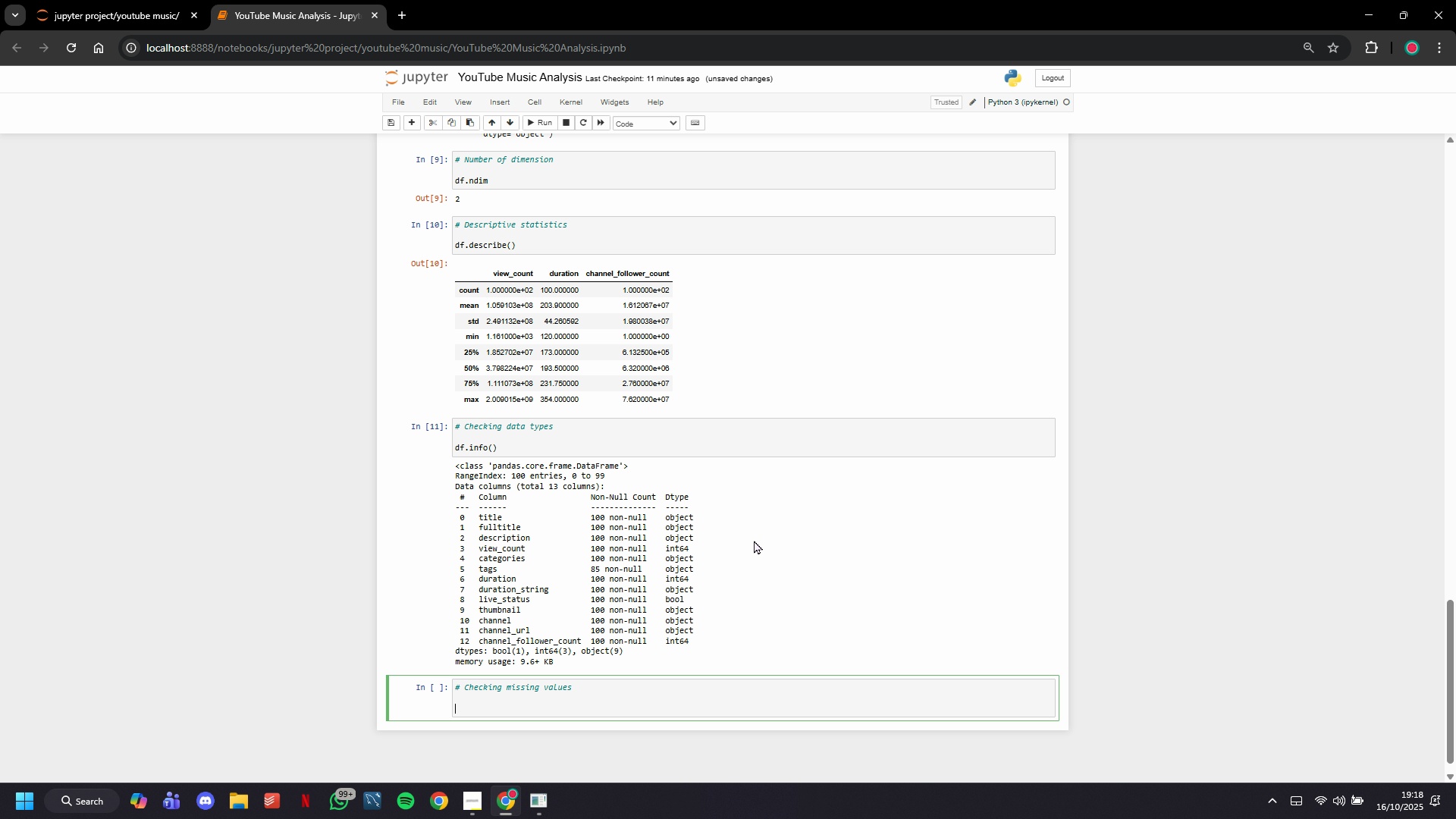 
type(df.isnull()
 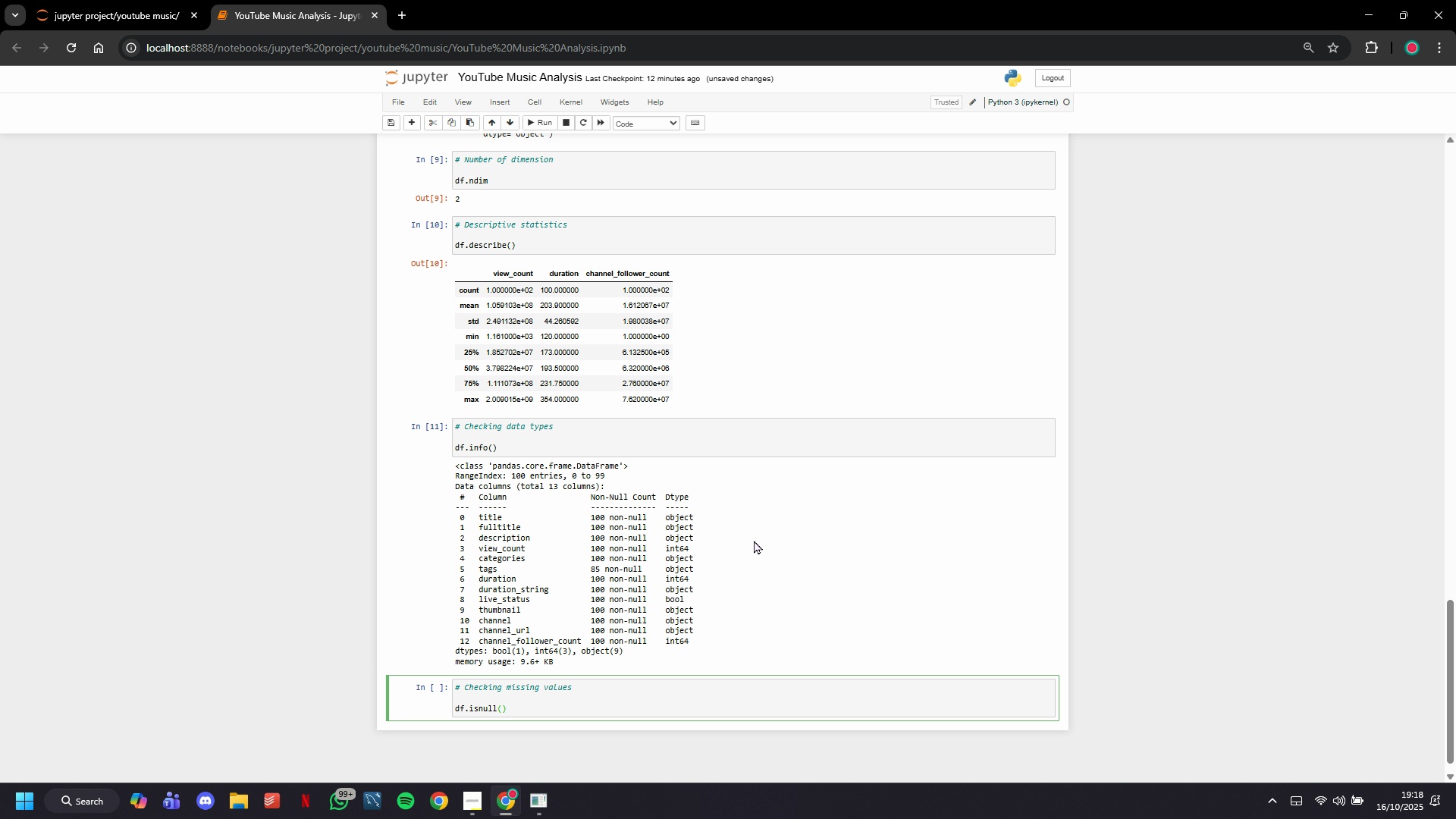 
key(ArrowRight)
 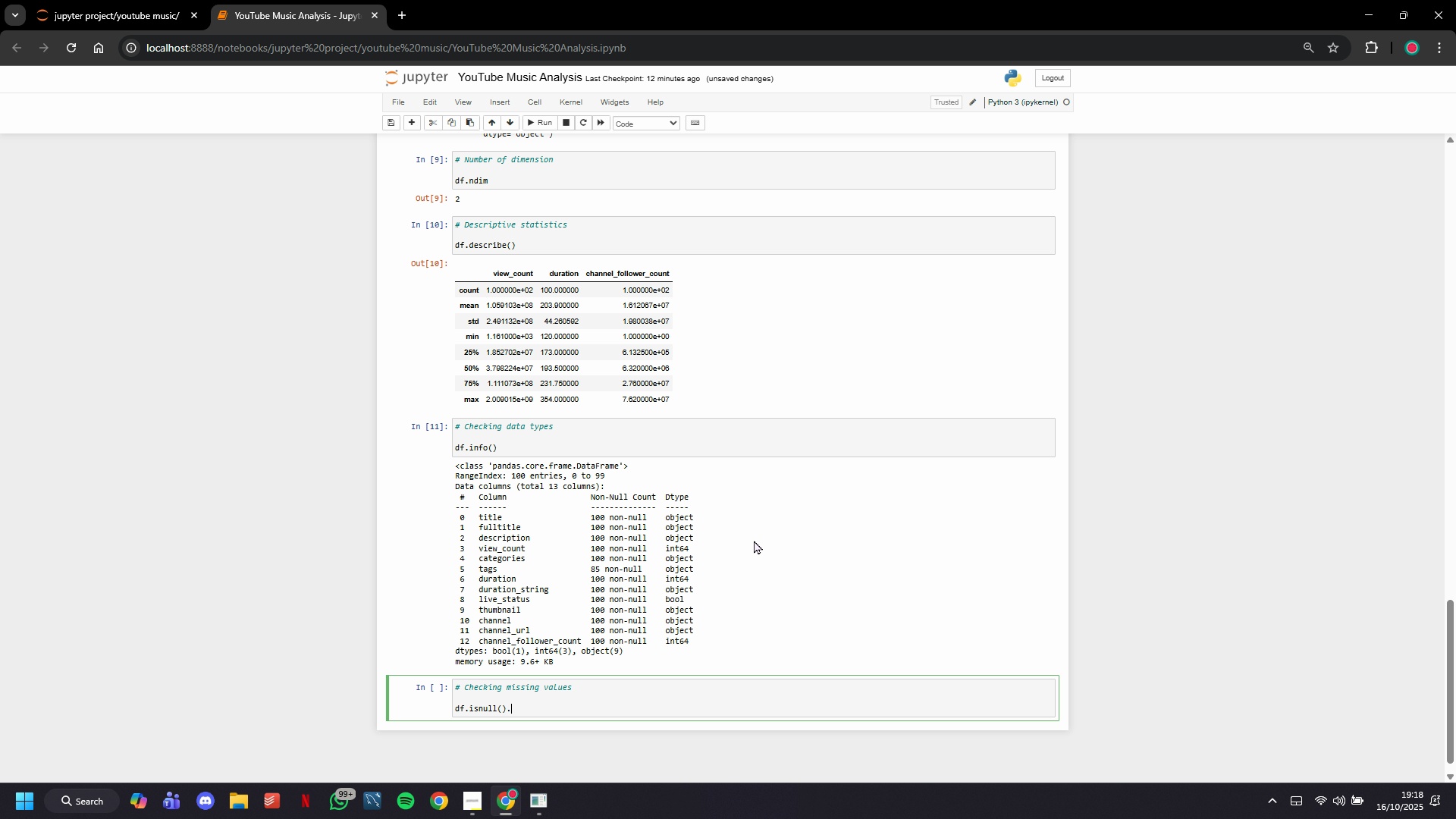 
type(.sum()
 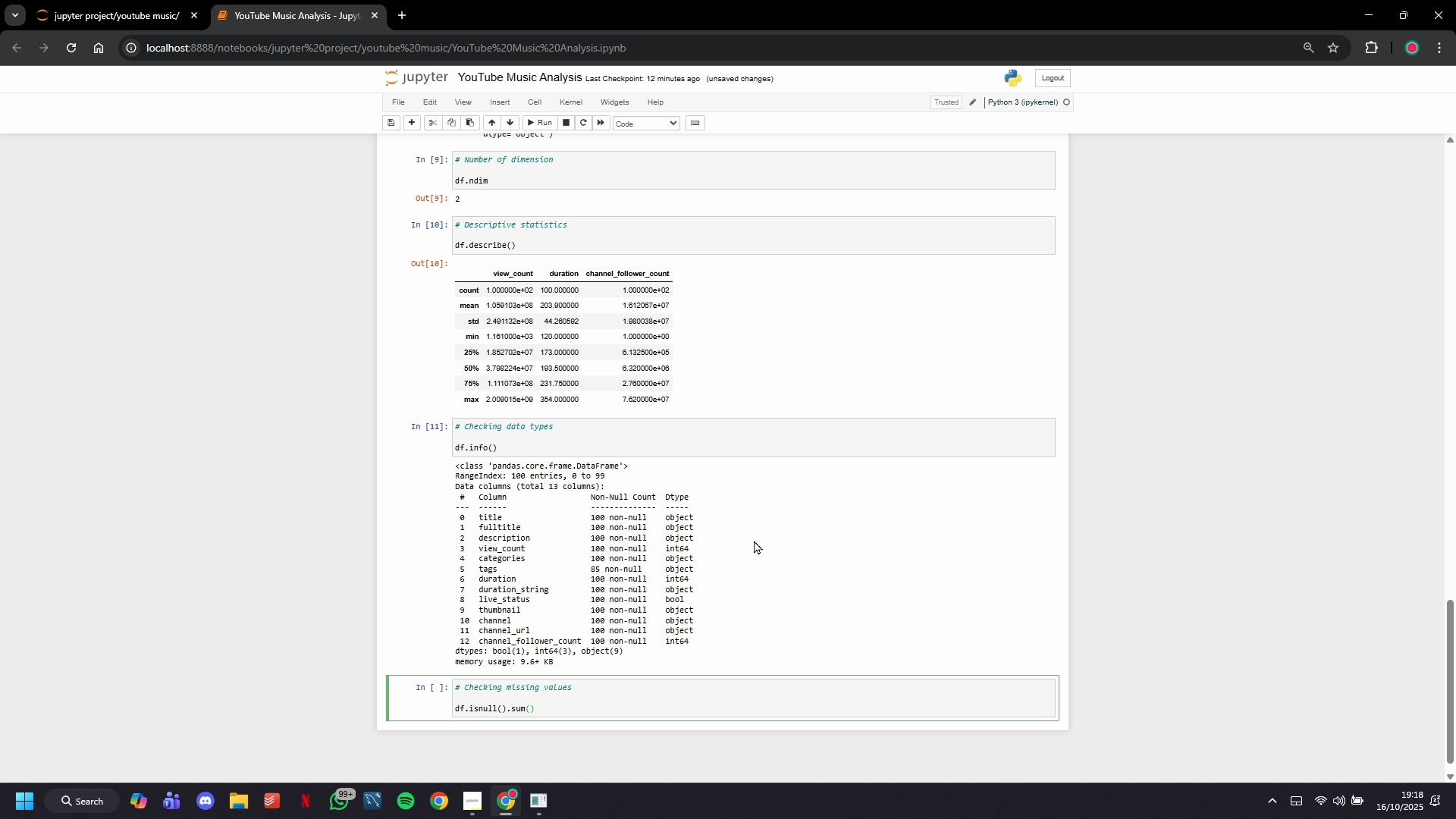 
scroll: coordinate [754, 540], scroll_direction: down, amount: 7.0
 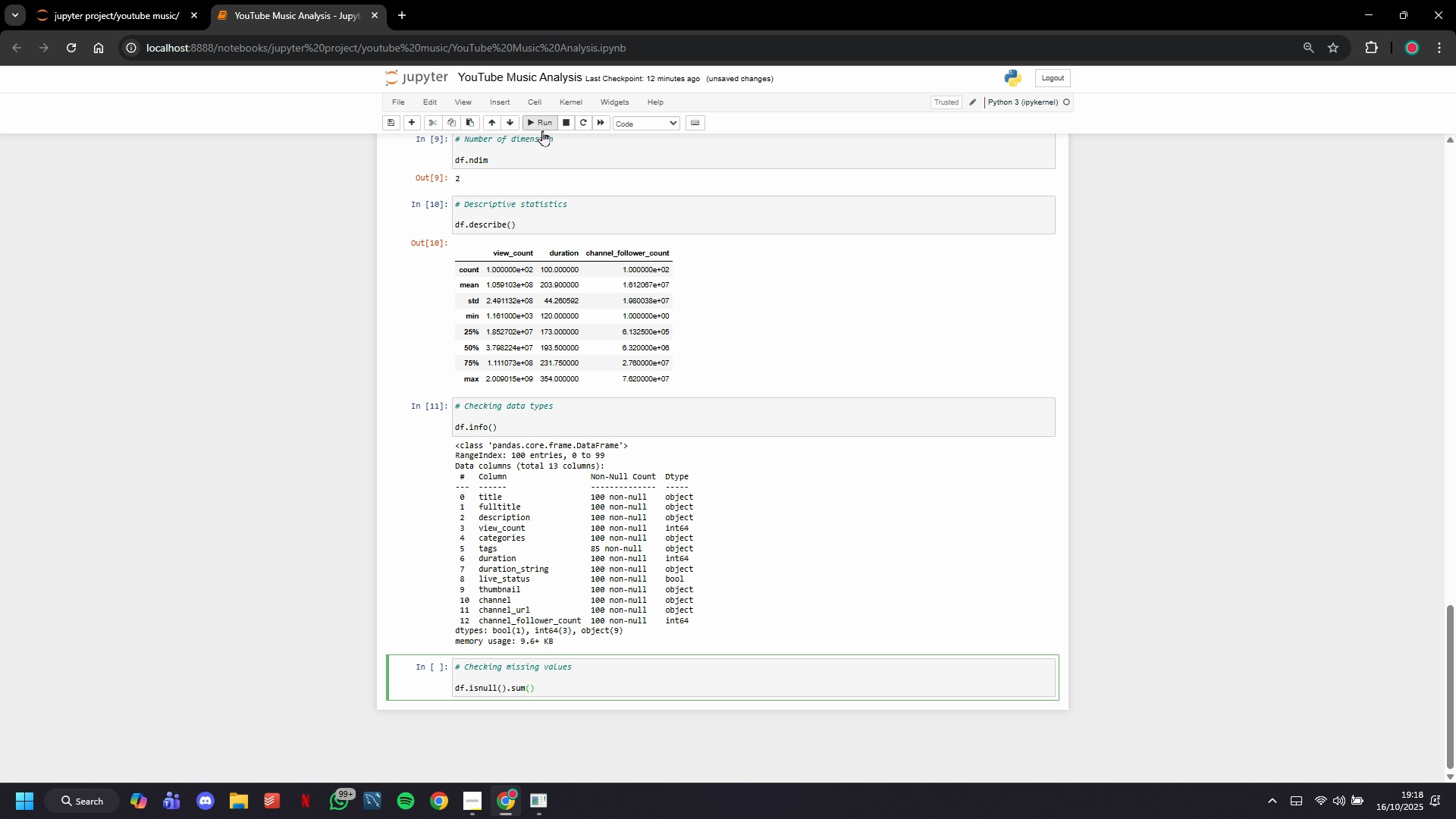 
left_click([542, 124])
 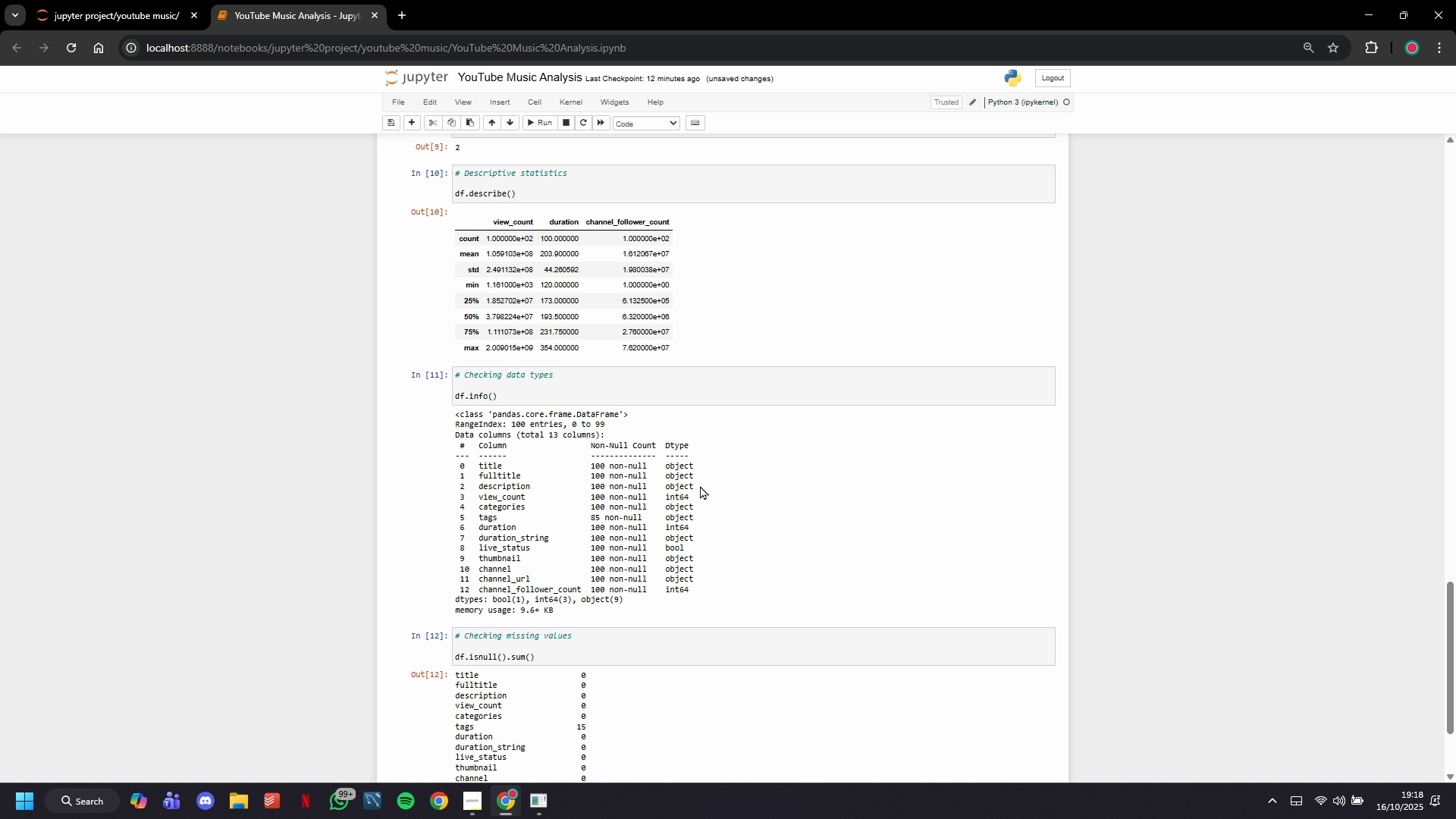 
scroll: coordinate [700, 485], scroll_direction: down, amount: 4.0
 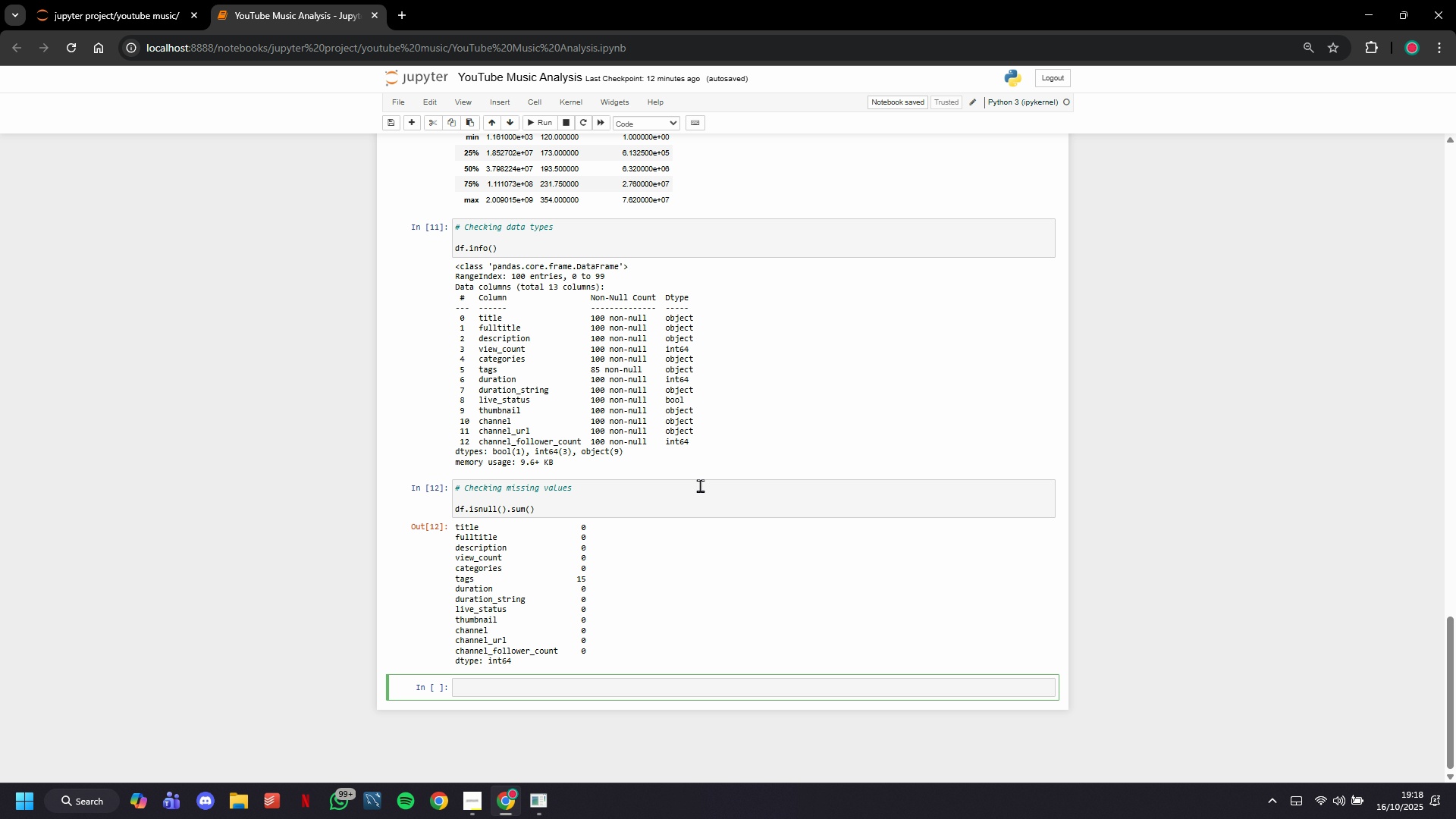 
type(# Checking unique values)
 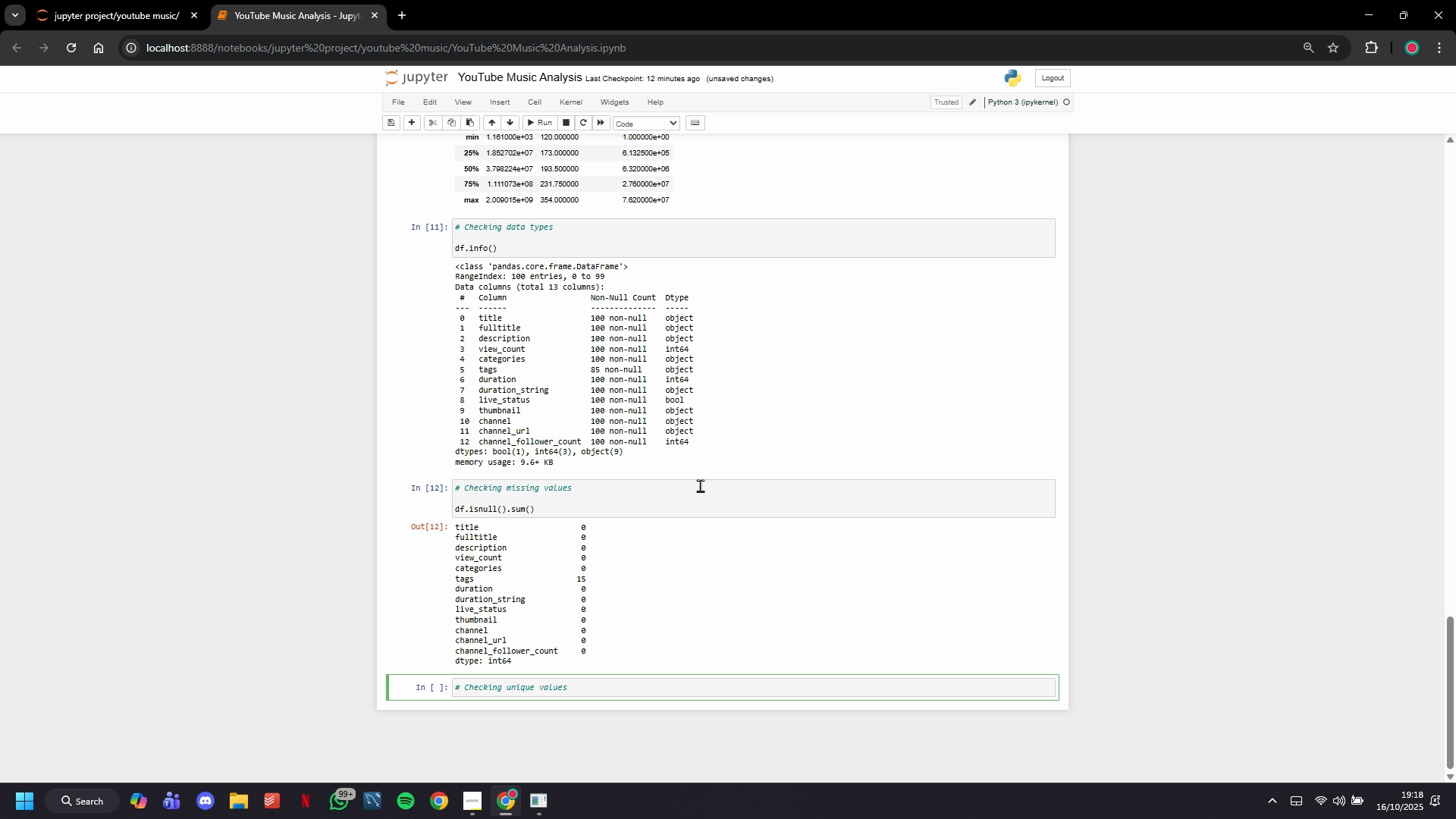 
key(Enter)
 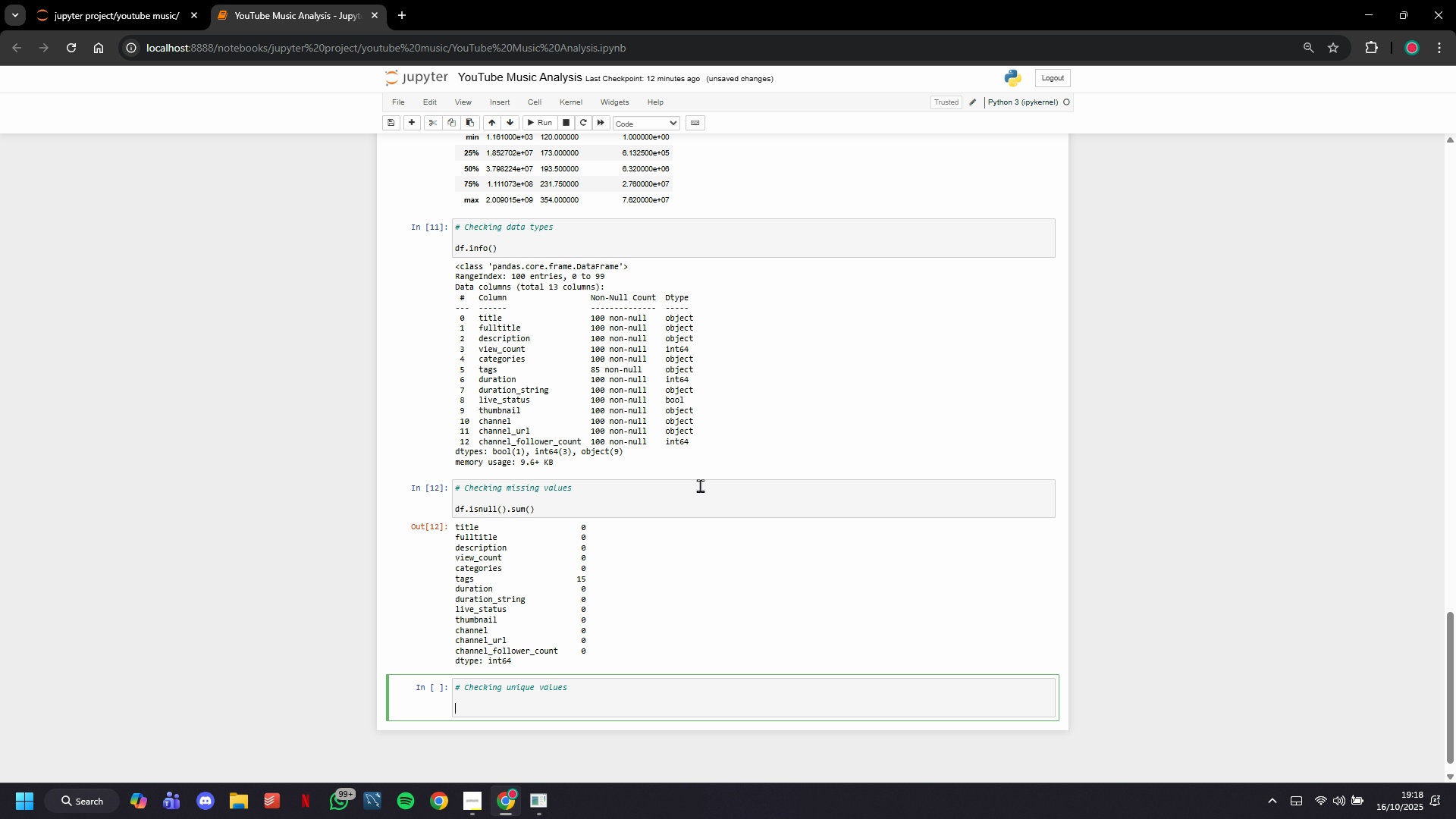 
key(Enter)
 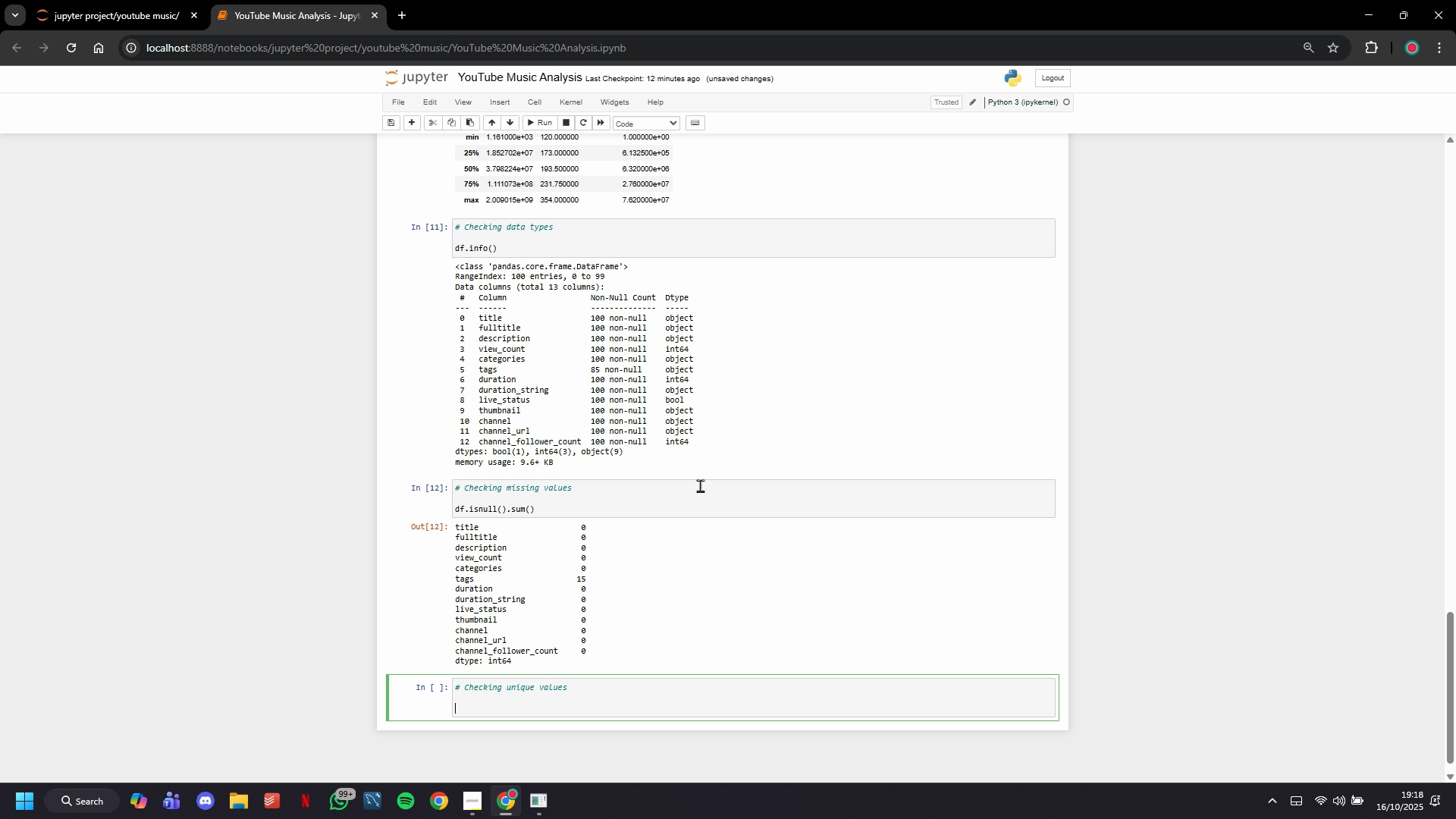 
type(df.nunique()
 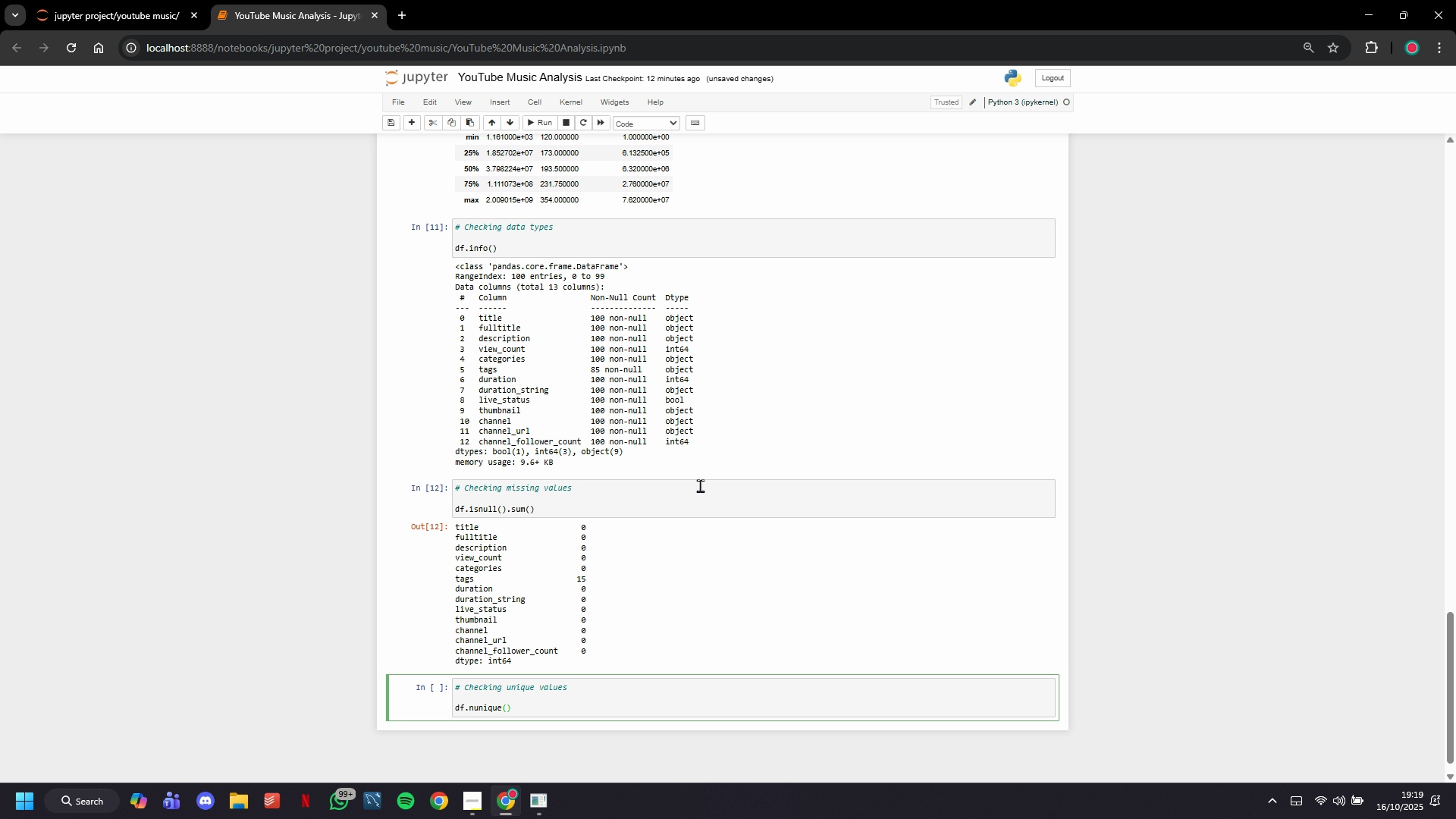 
scroll: coordinate [701, 480], scroll_direction: down, amount: 6.0
 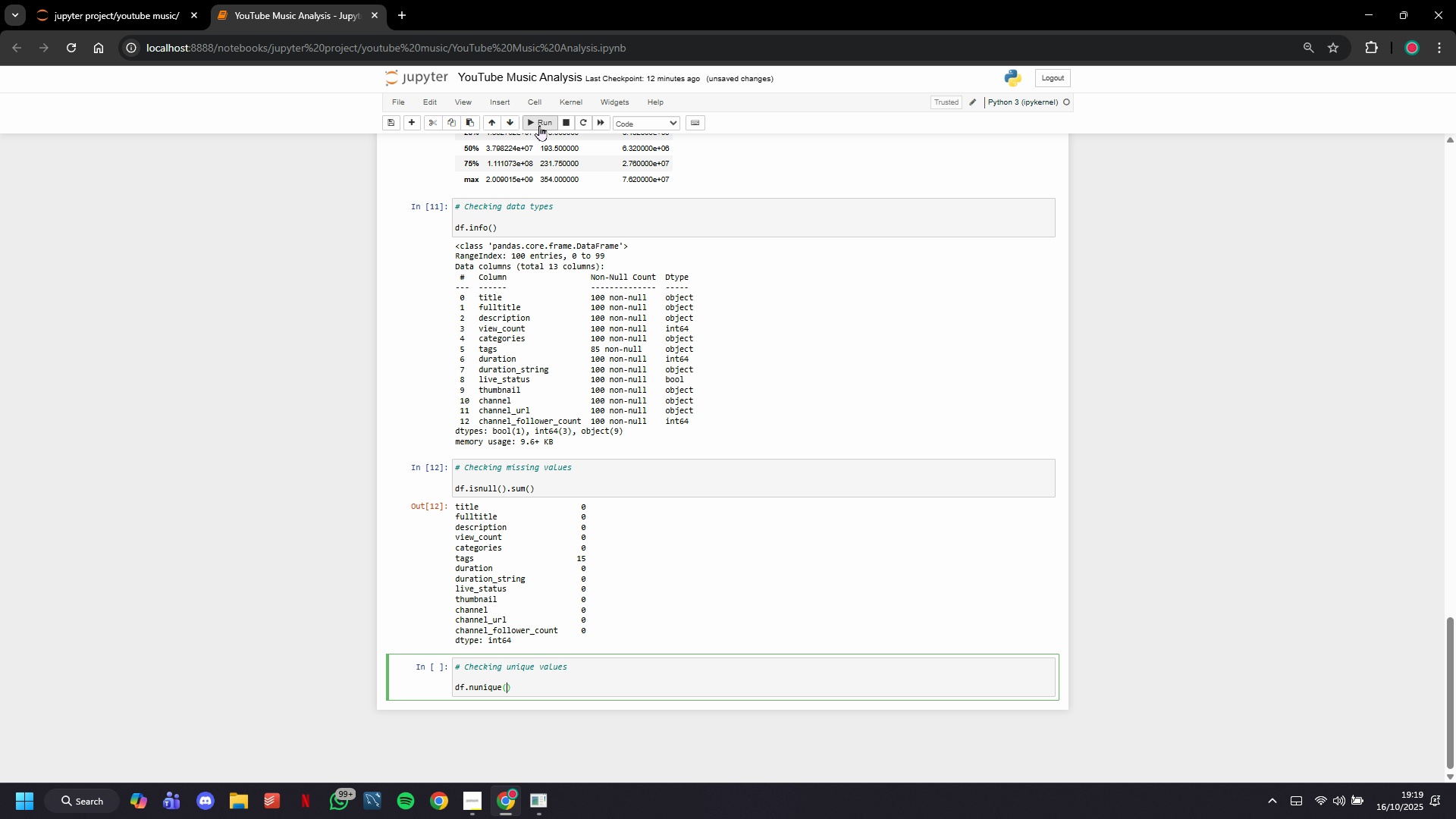 
left_click([541, 123])
 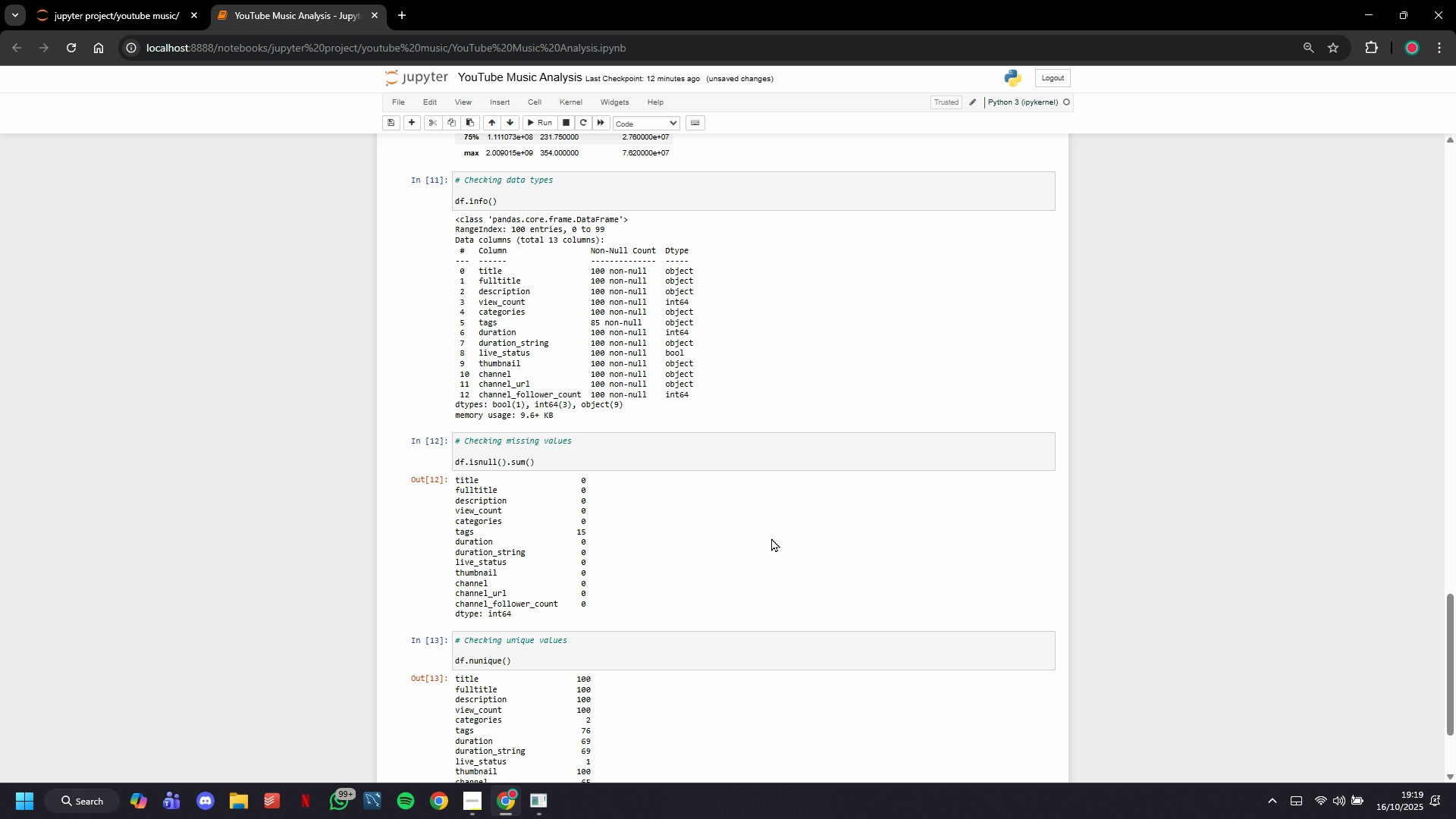 
scroll: coordinate [731, 549], scroll_direction: down, amount: 5.0
 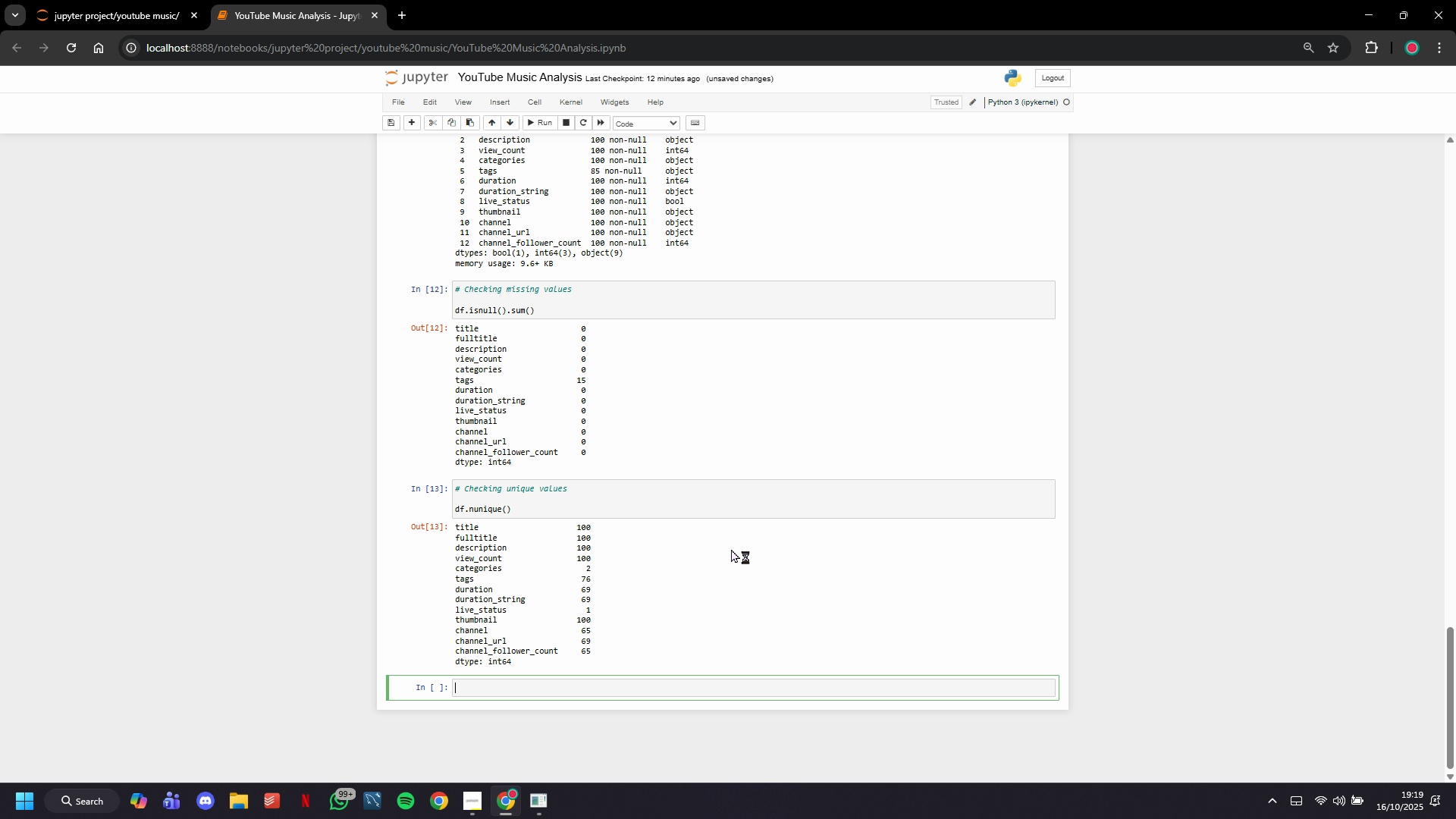 
wait(9.1)
 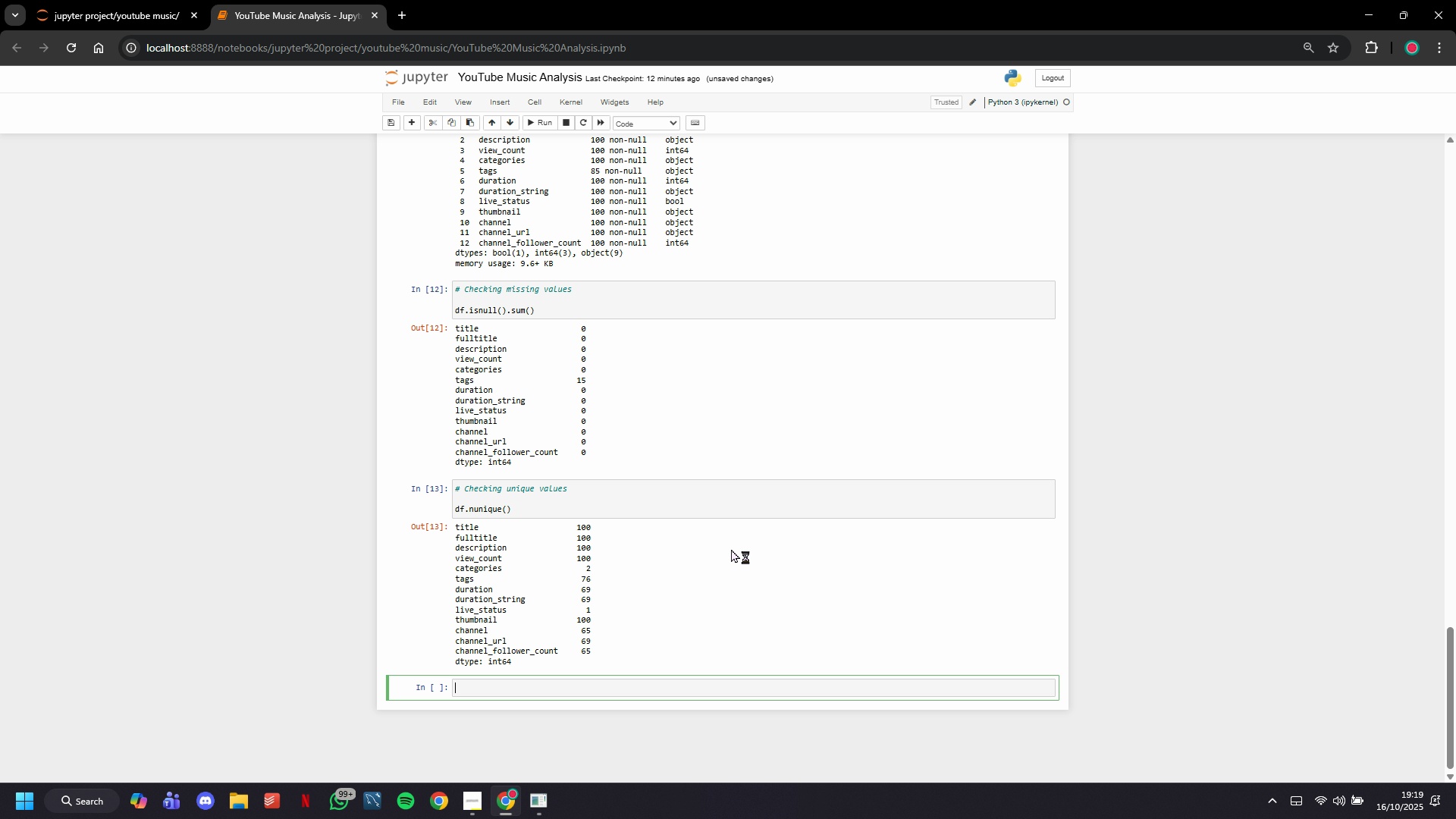 
left_click([1429, 579])
 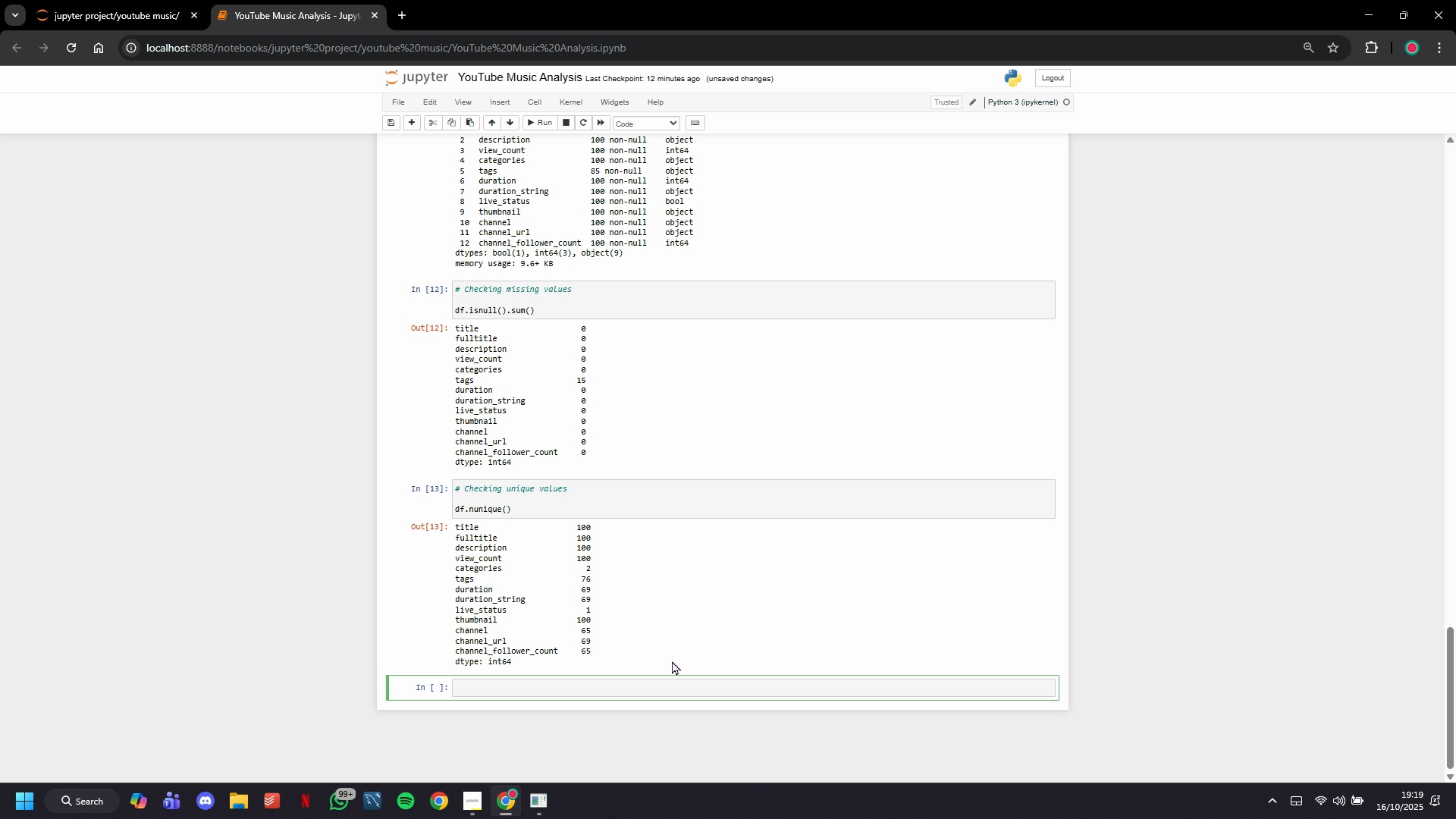 
type(# Sorting for insights)
 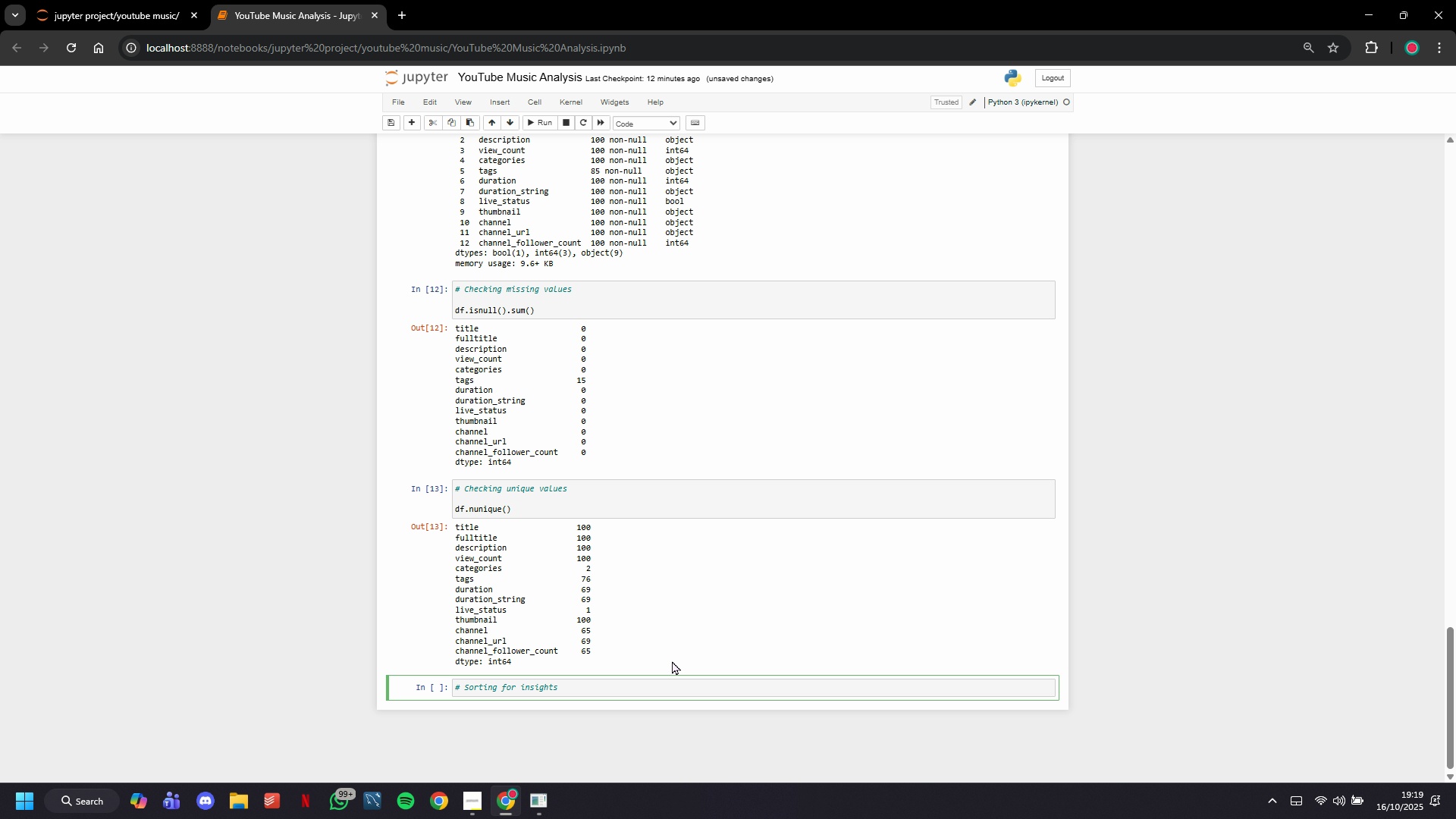 
key(Enter)
 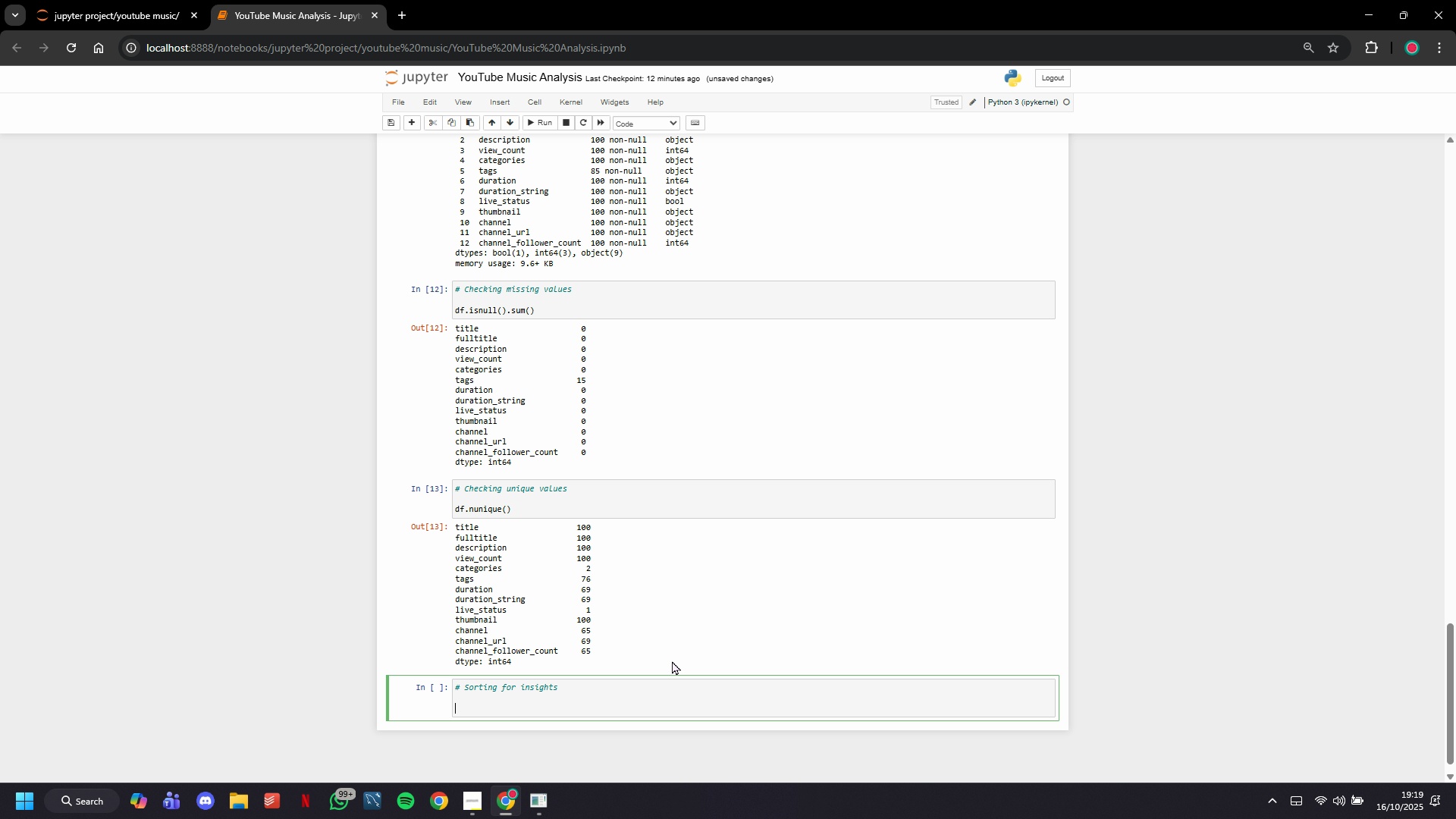 
key(Enter)
 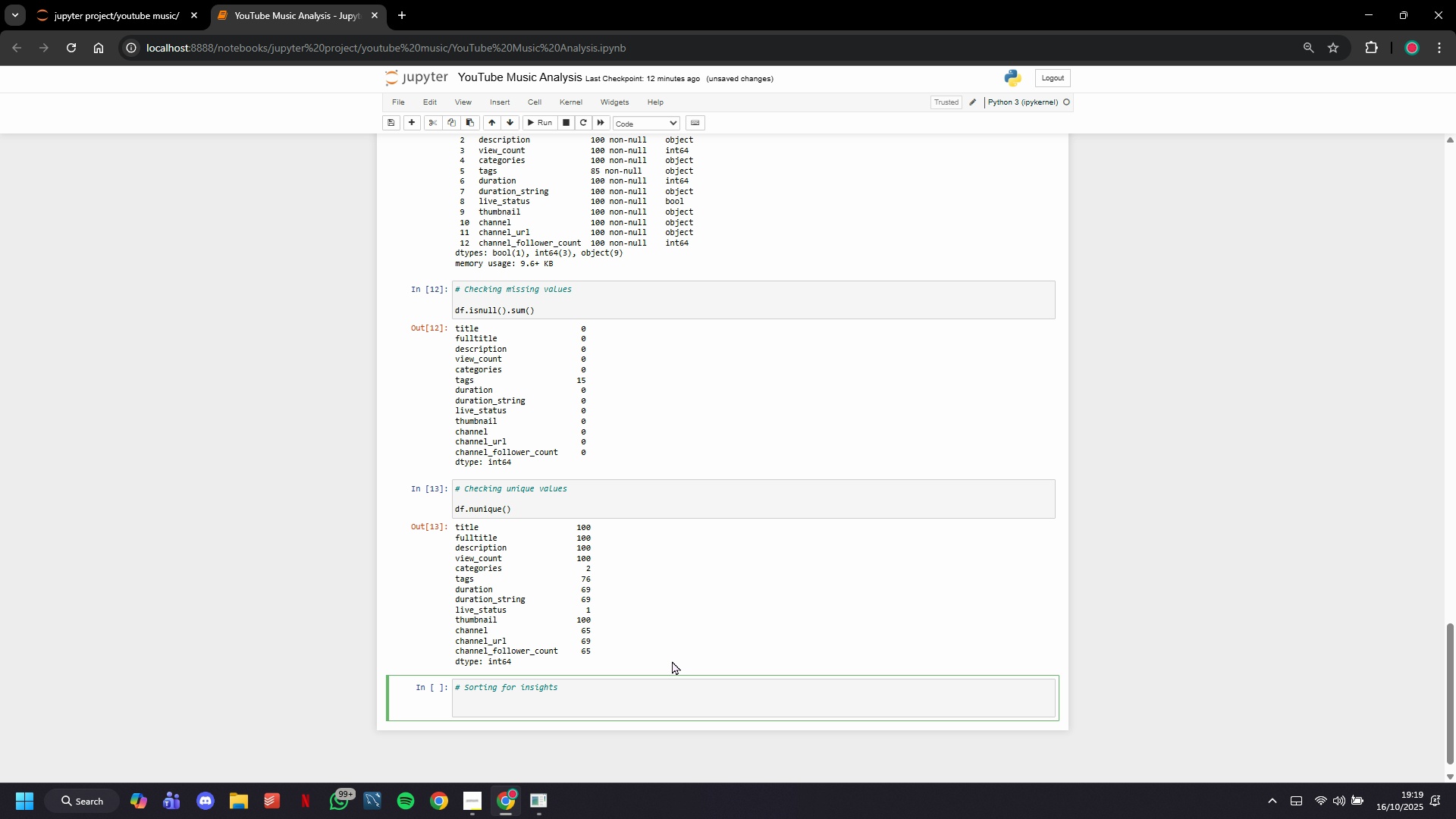 
type(df.sot)
key(Backspace)
type(rt_values('view_count)
 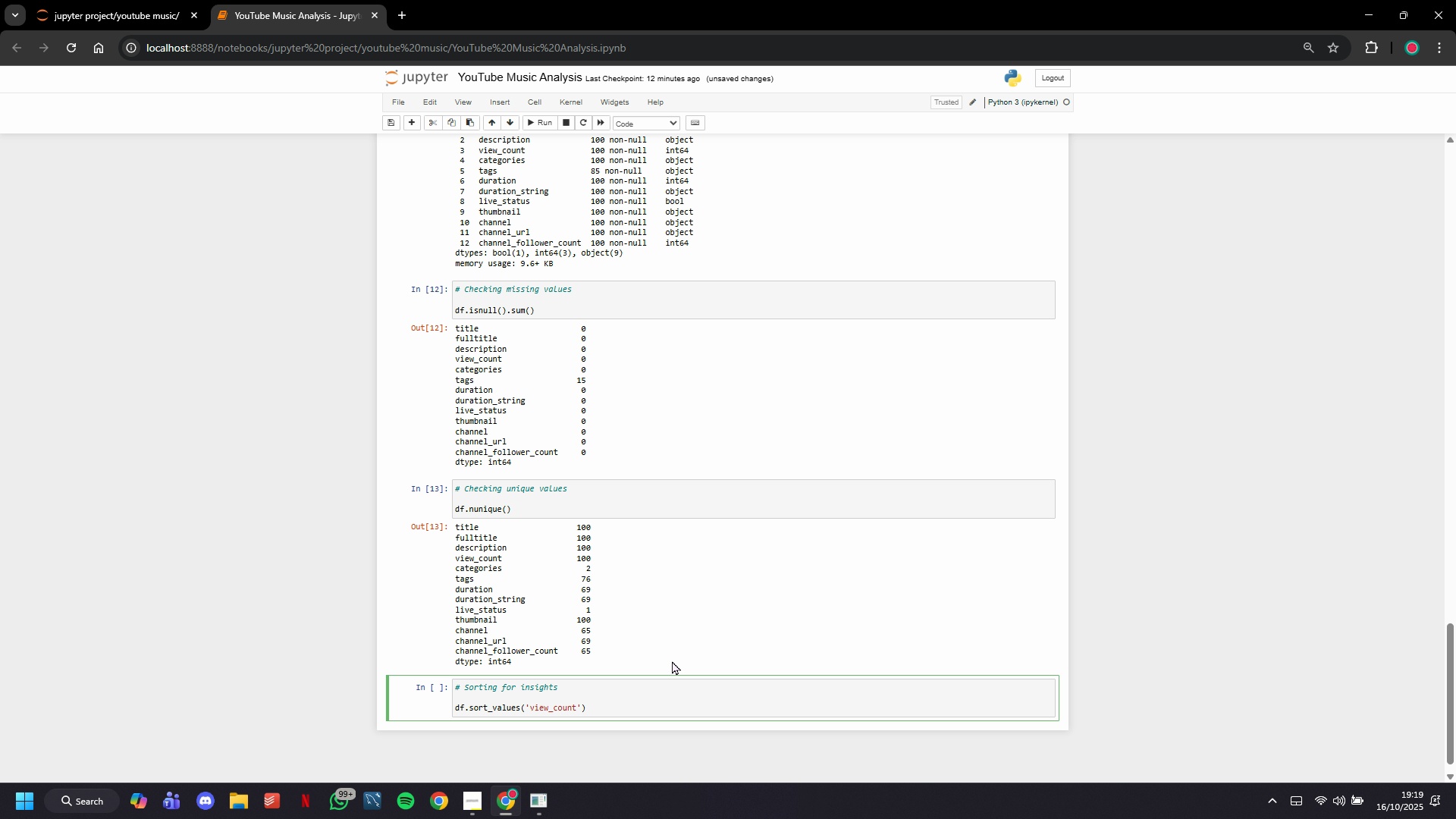 
key(ArrowRight)
 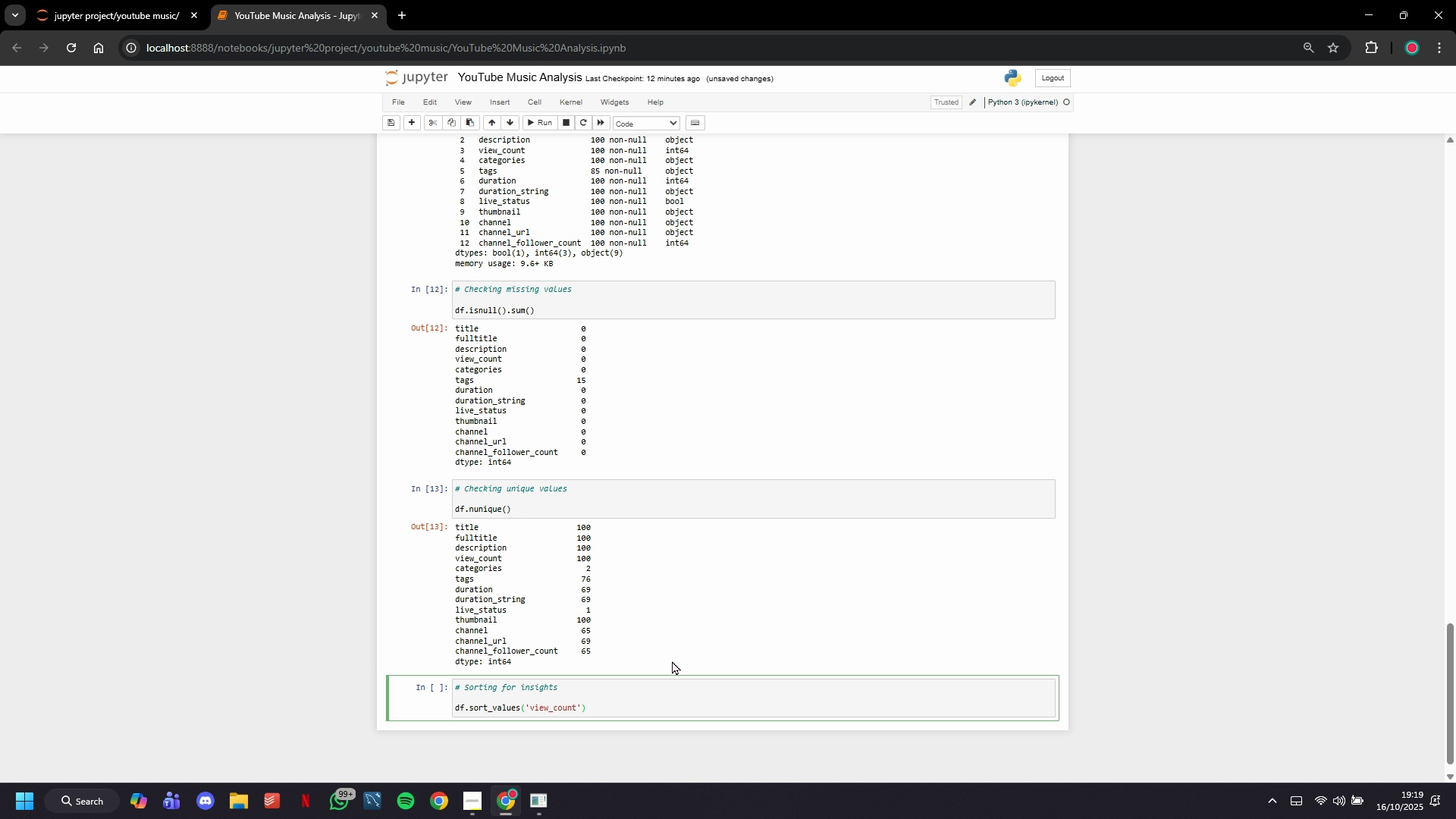 
type(, ascending=False)
 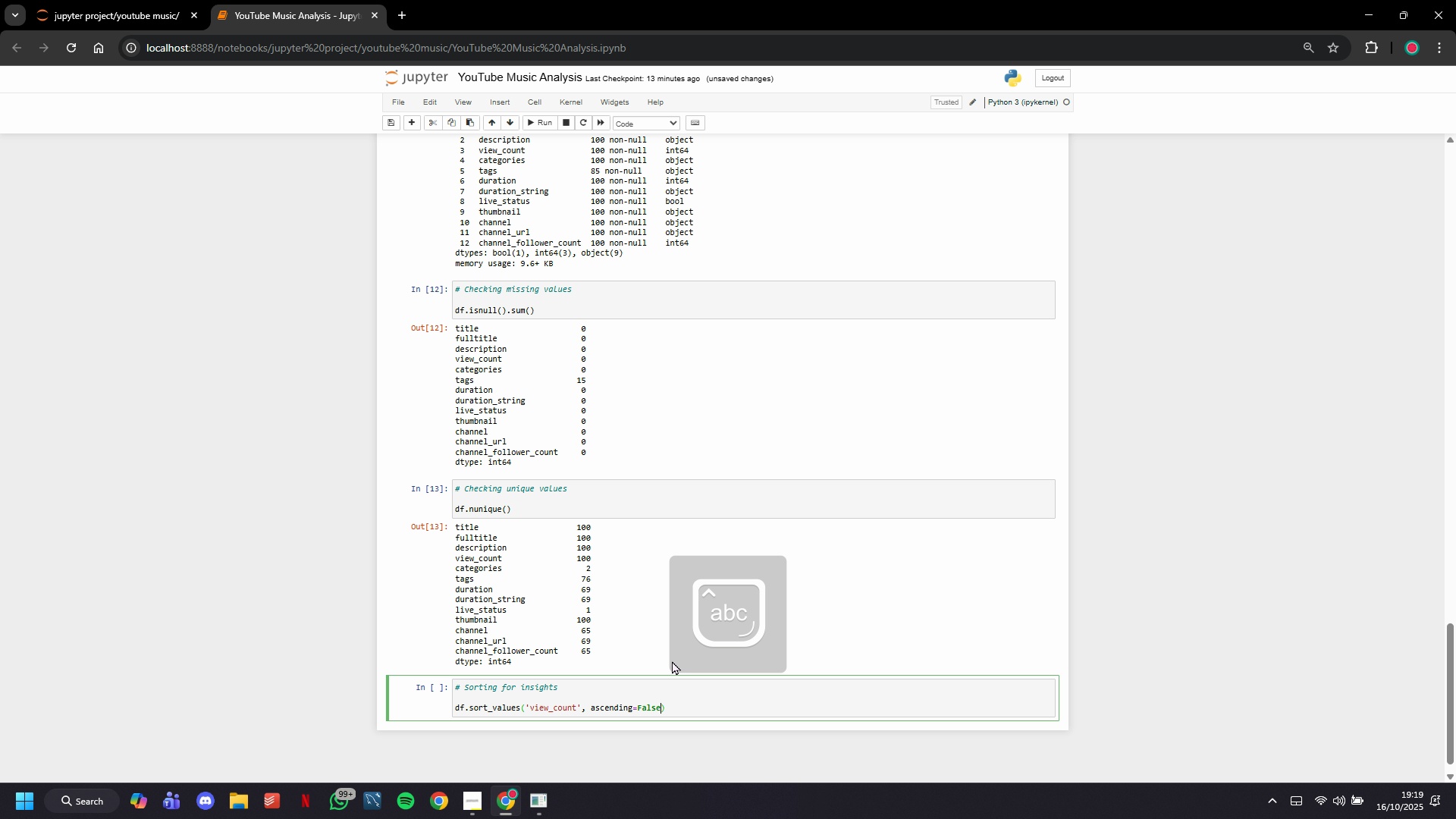 
key(ArrowRight)
 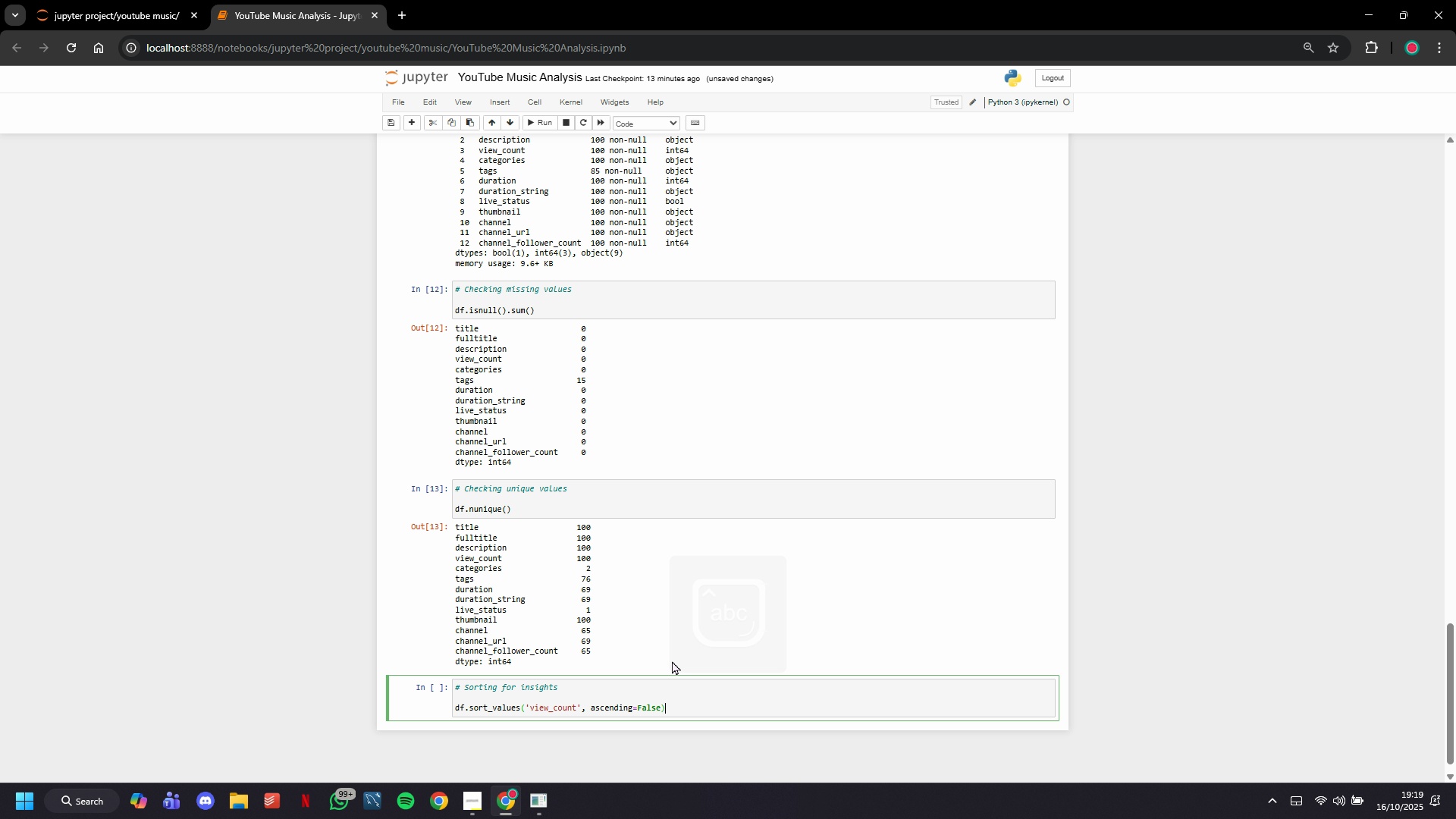 
type(.head(10)
 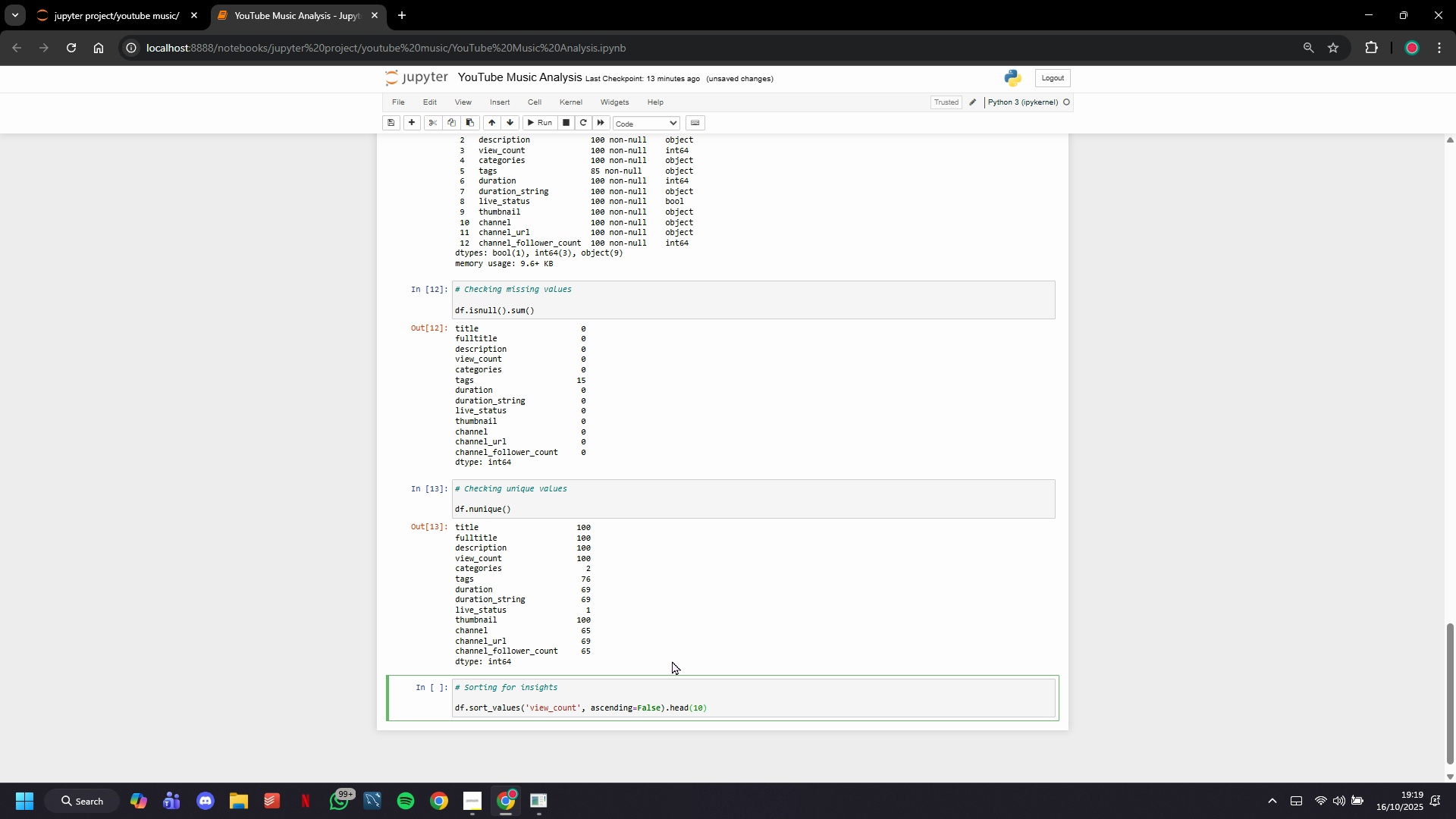 
key(ArrowRight)
 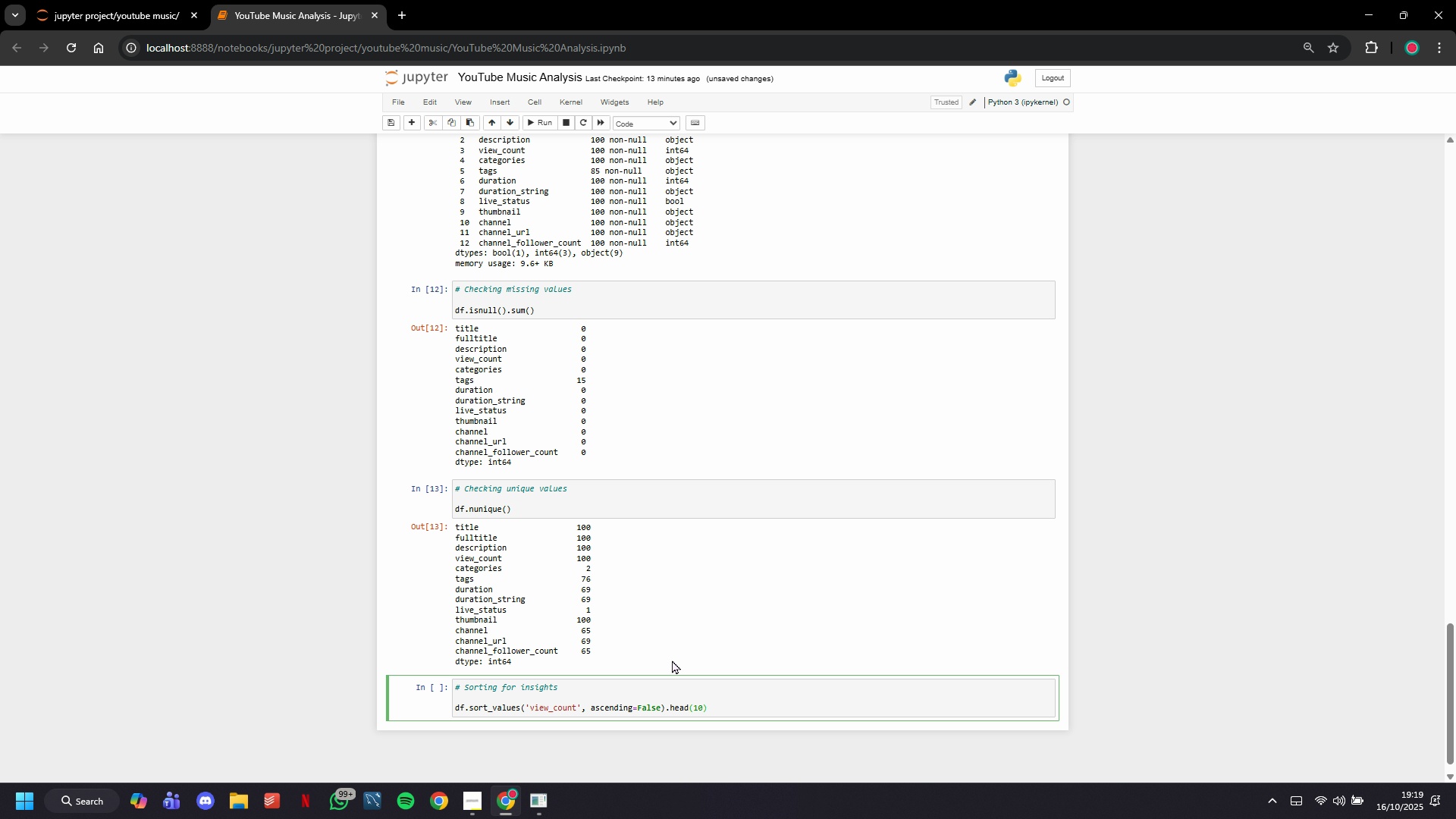 
scroll: coordinate [667, 714], scroll_direction: down, amount: 13.0
 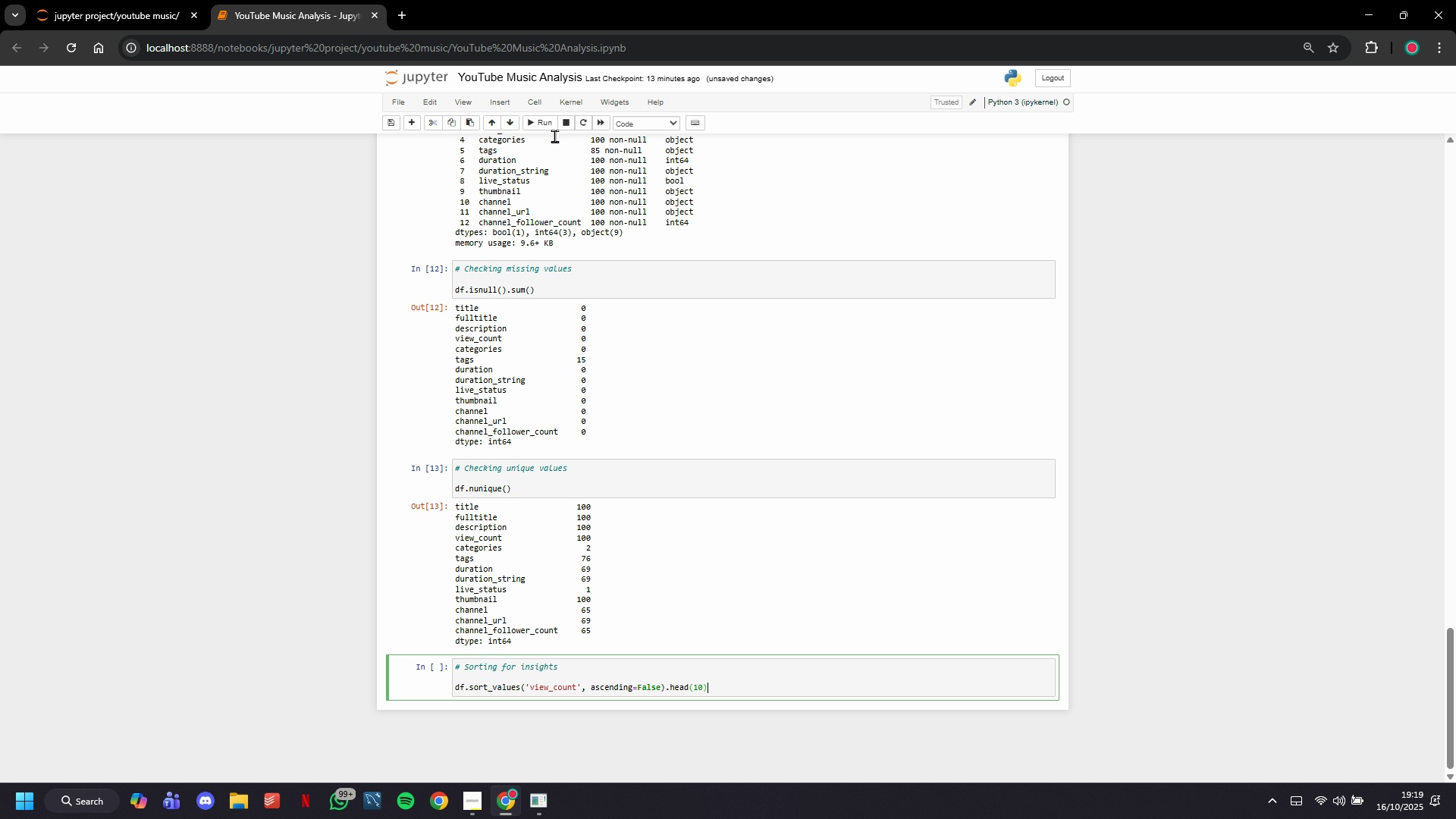 
left_click([549, 127])
 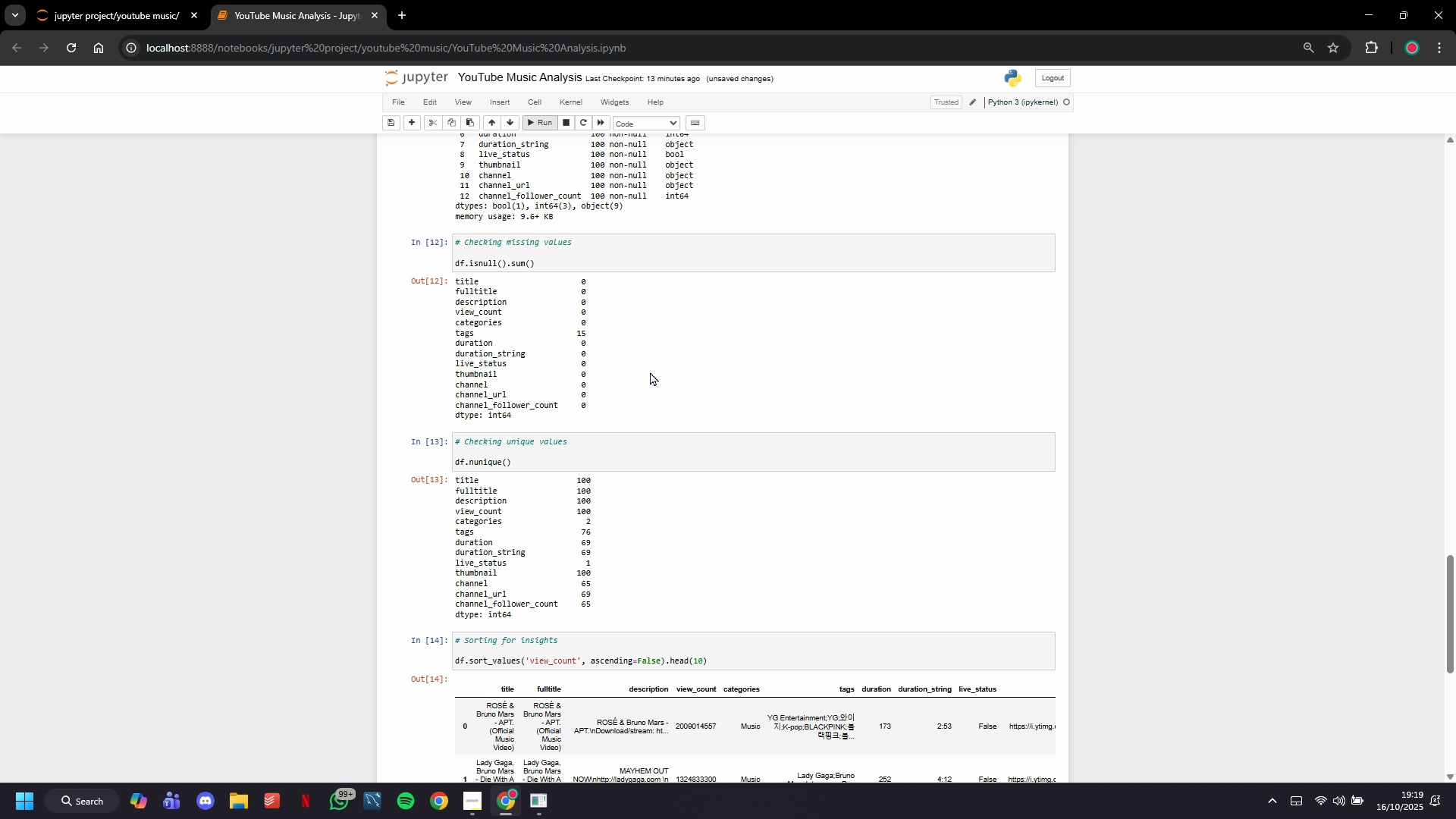 
scroll: coordinate [677, 429], scroll_direction: down, amount: 12.0
 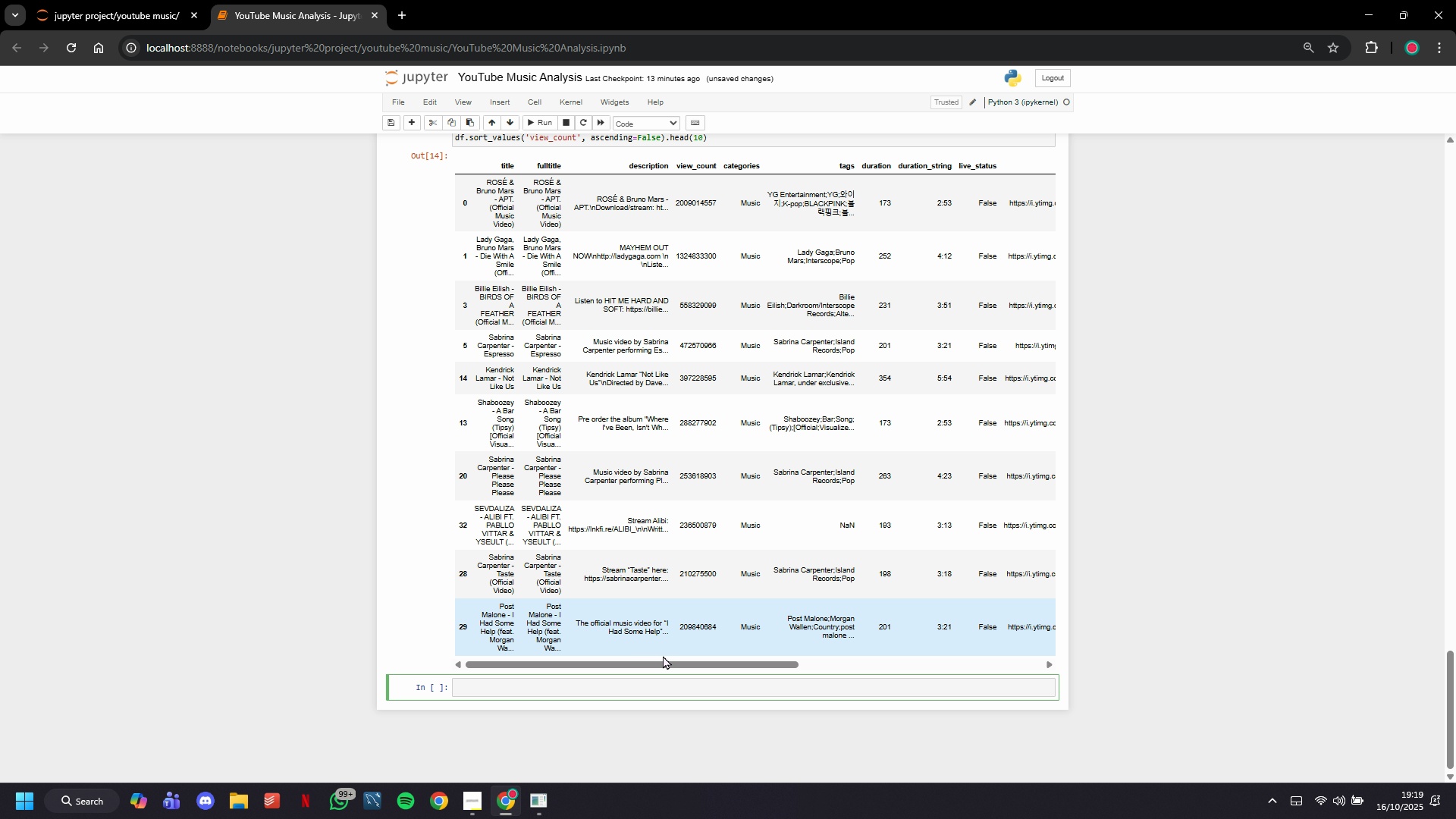 
left_click_drag(start_coordinate=[667, 661], to_coordinate=[797, 674])
 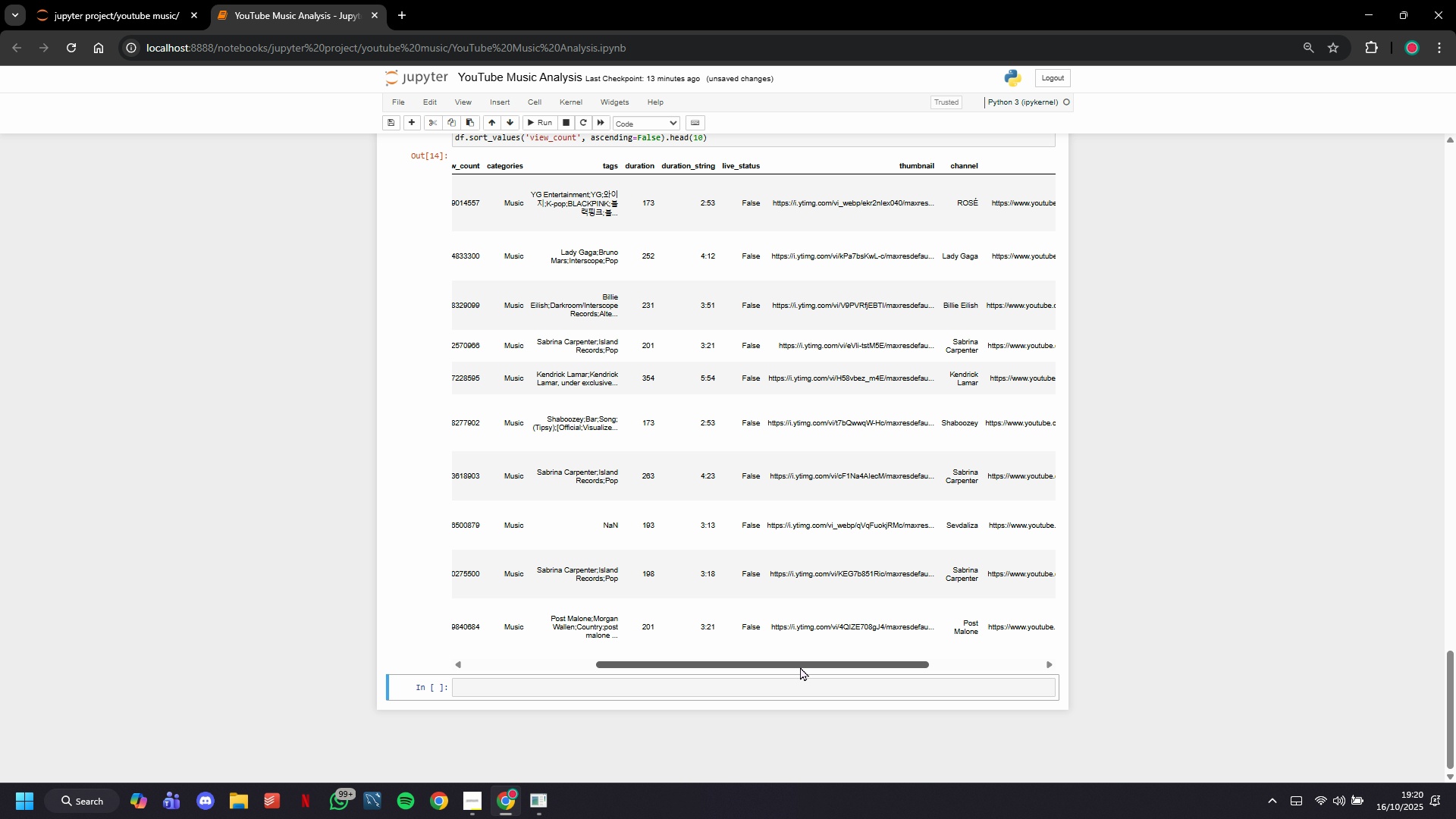 
left_click_drag(start_coordinate=[800, 667], to_coordinate=[654, 665])
 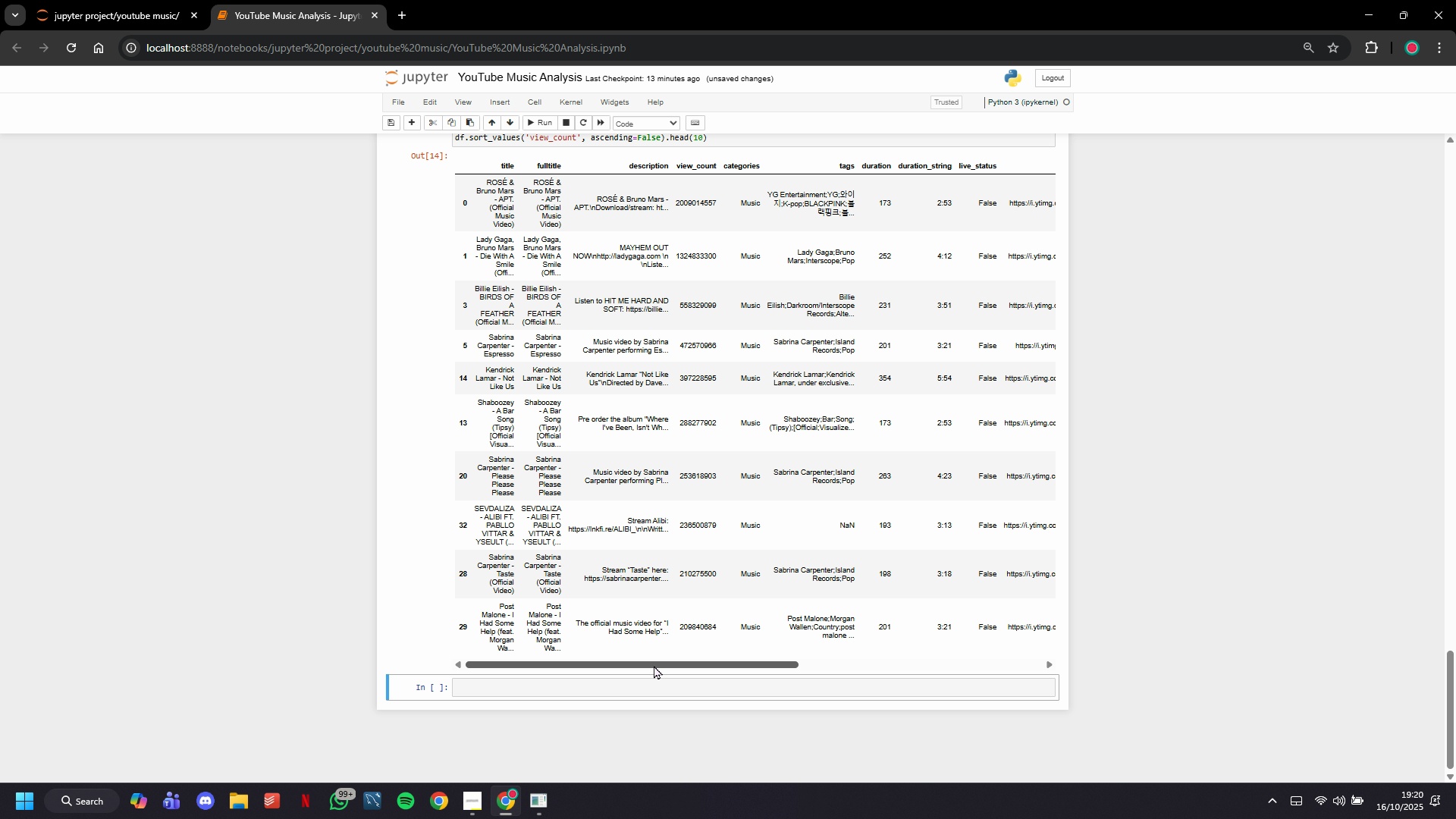 
wait(5.17)
 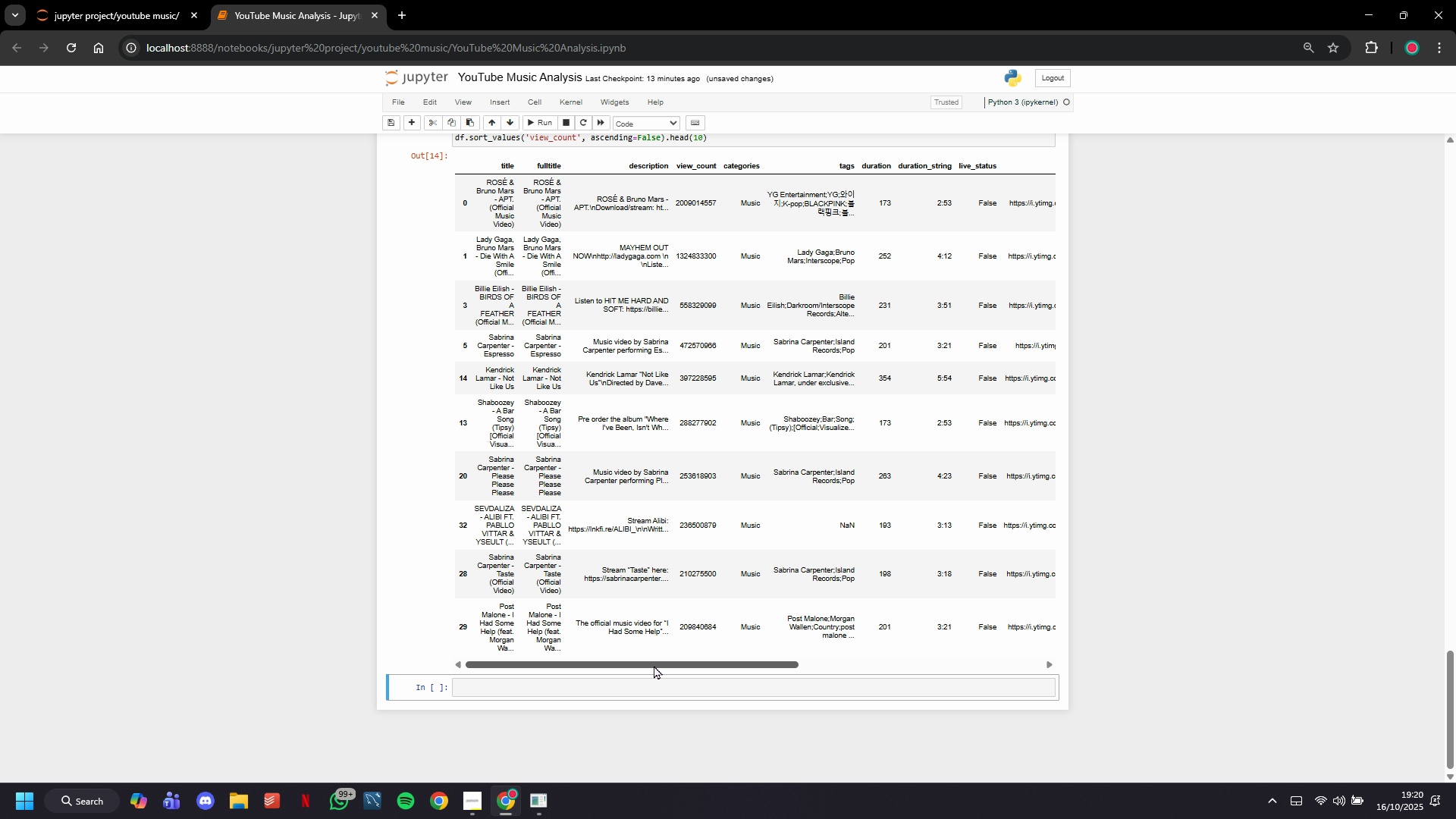 
scroll: coordinate [570, 595], scroll_direction: down, amount: 20.0
 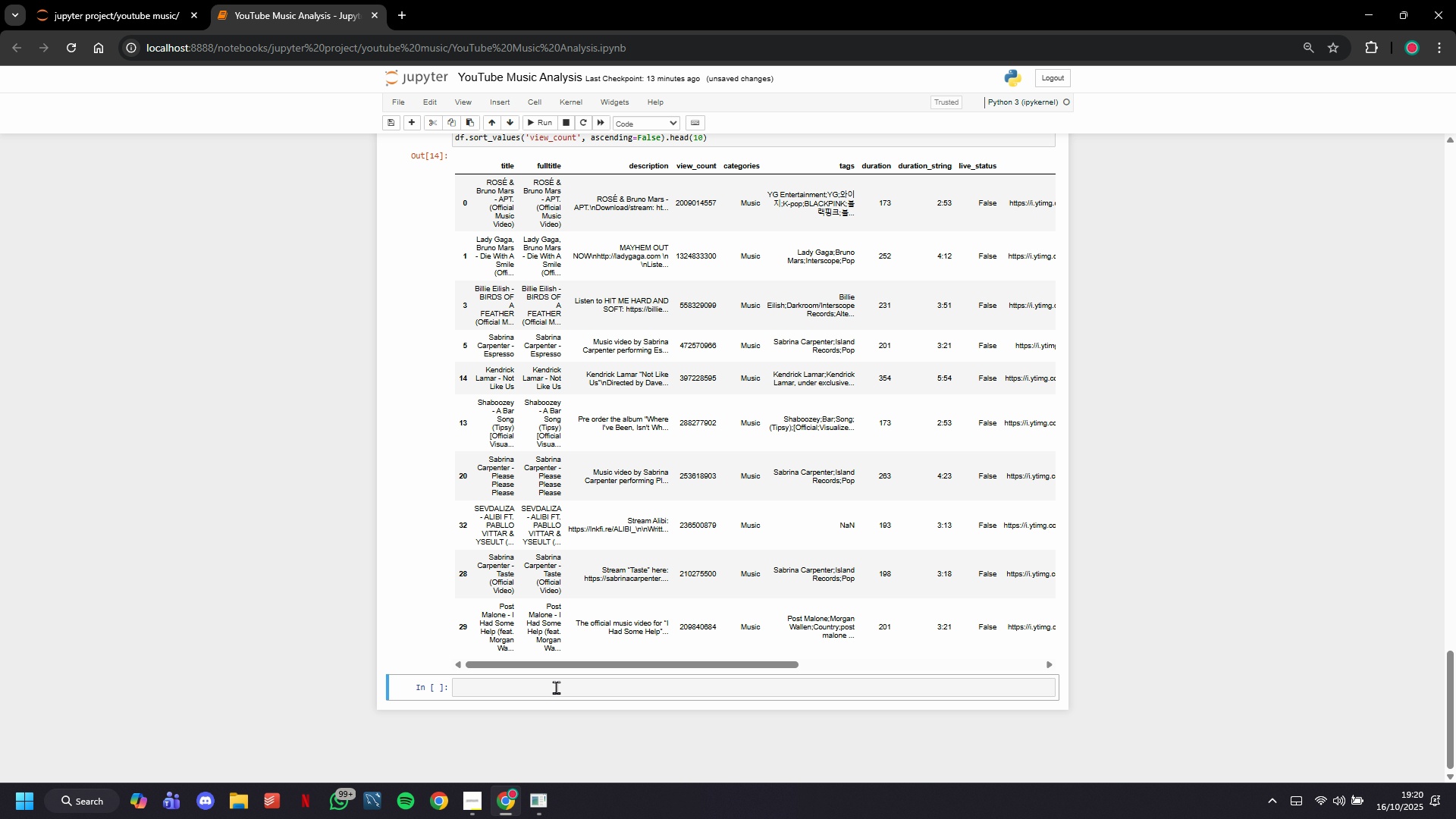 
left_click([556, 687])
 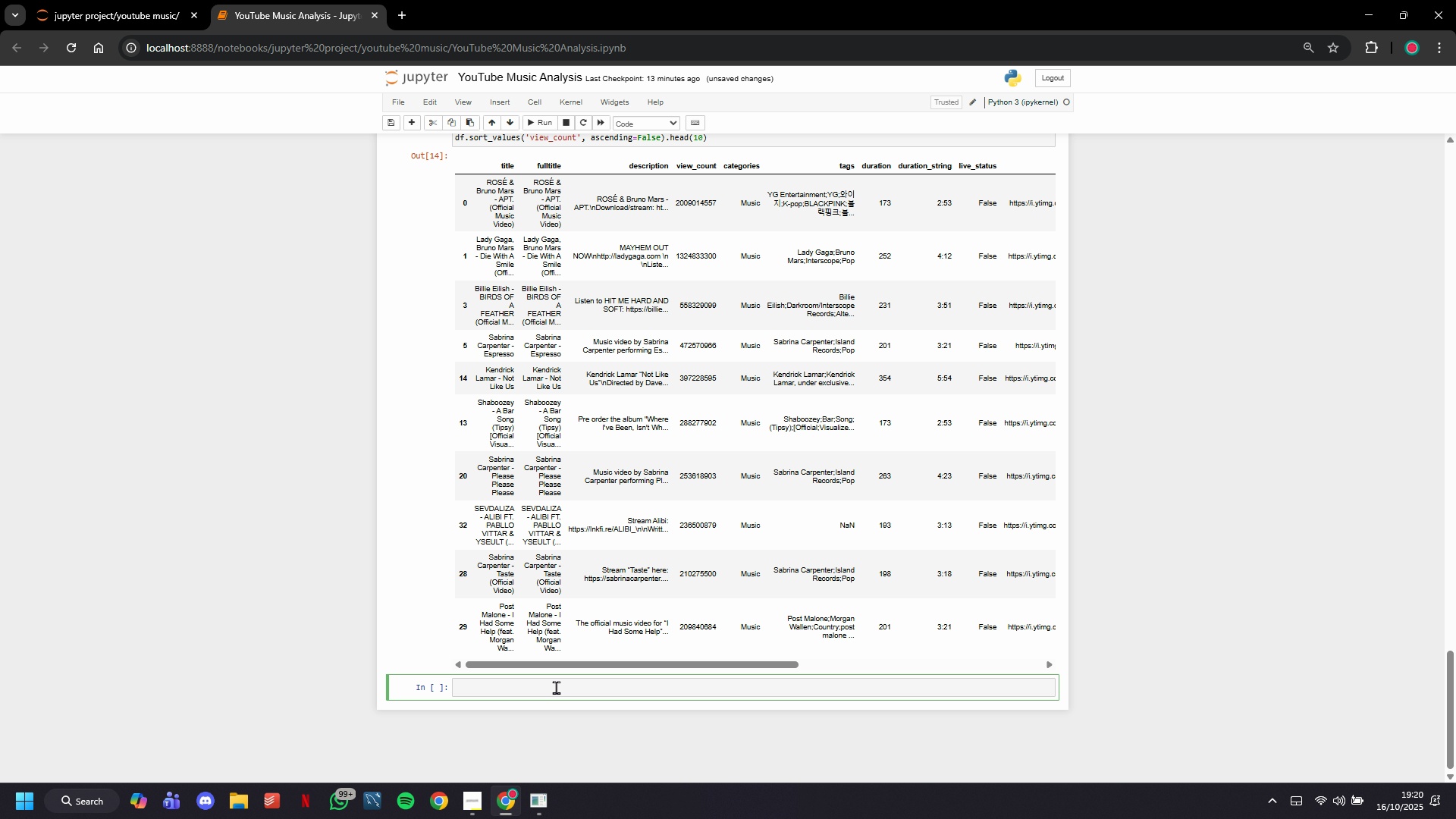 
type(# Correlation)
 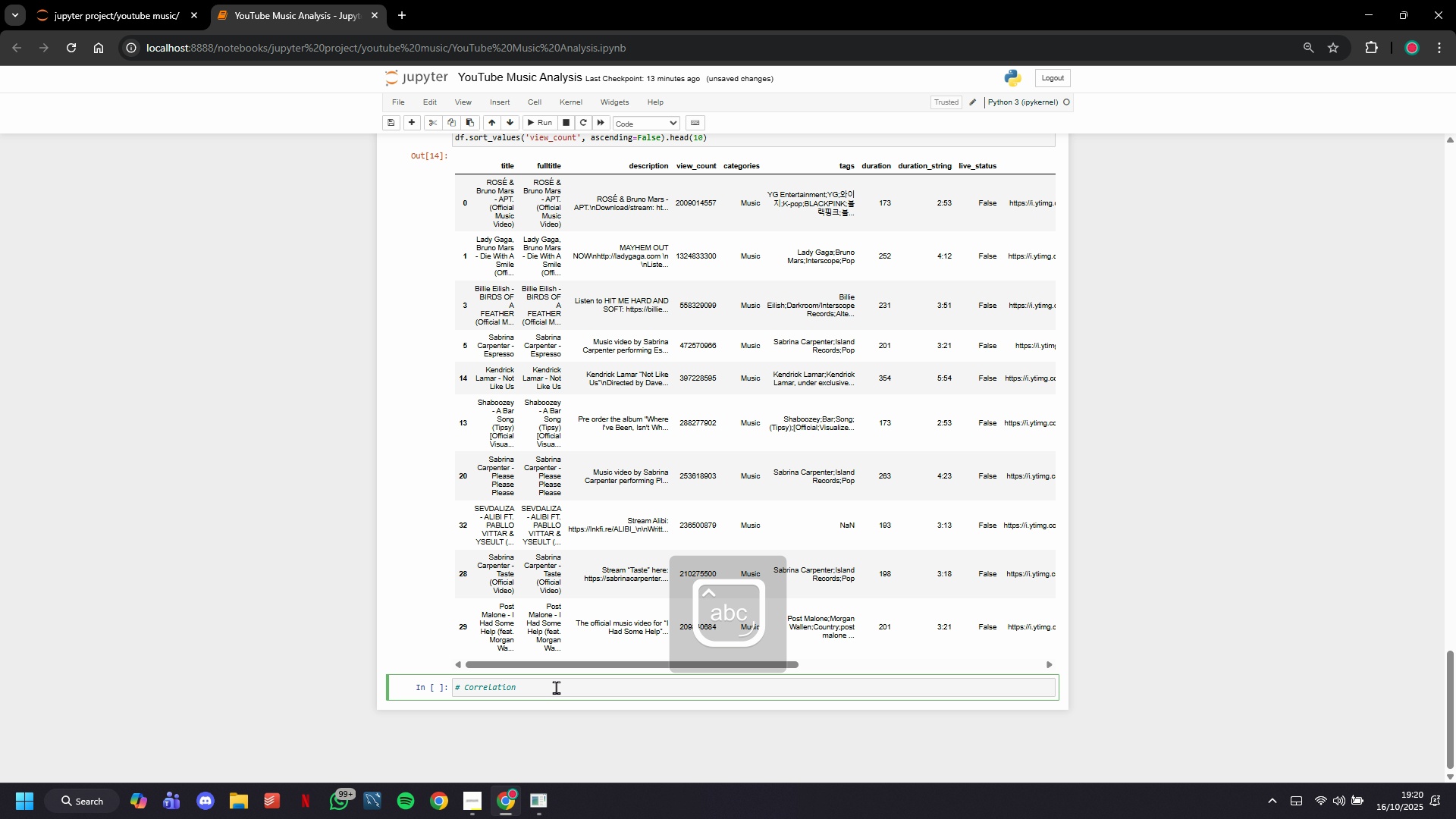 
key(Enter)
 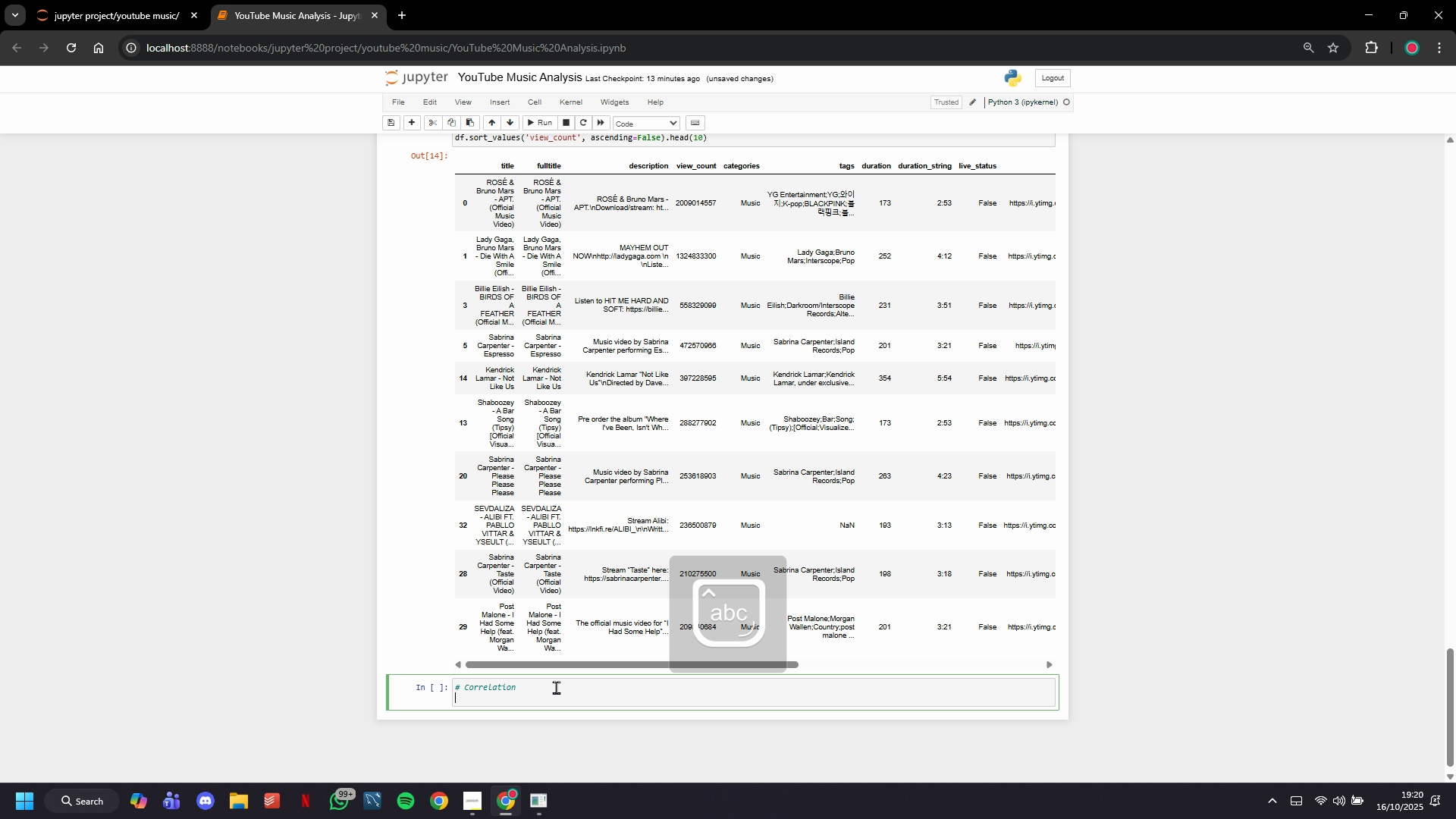 
key(Enter)
 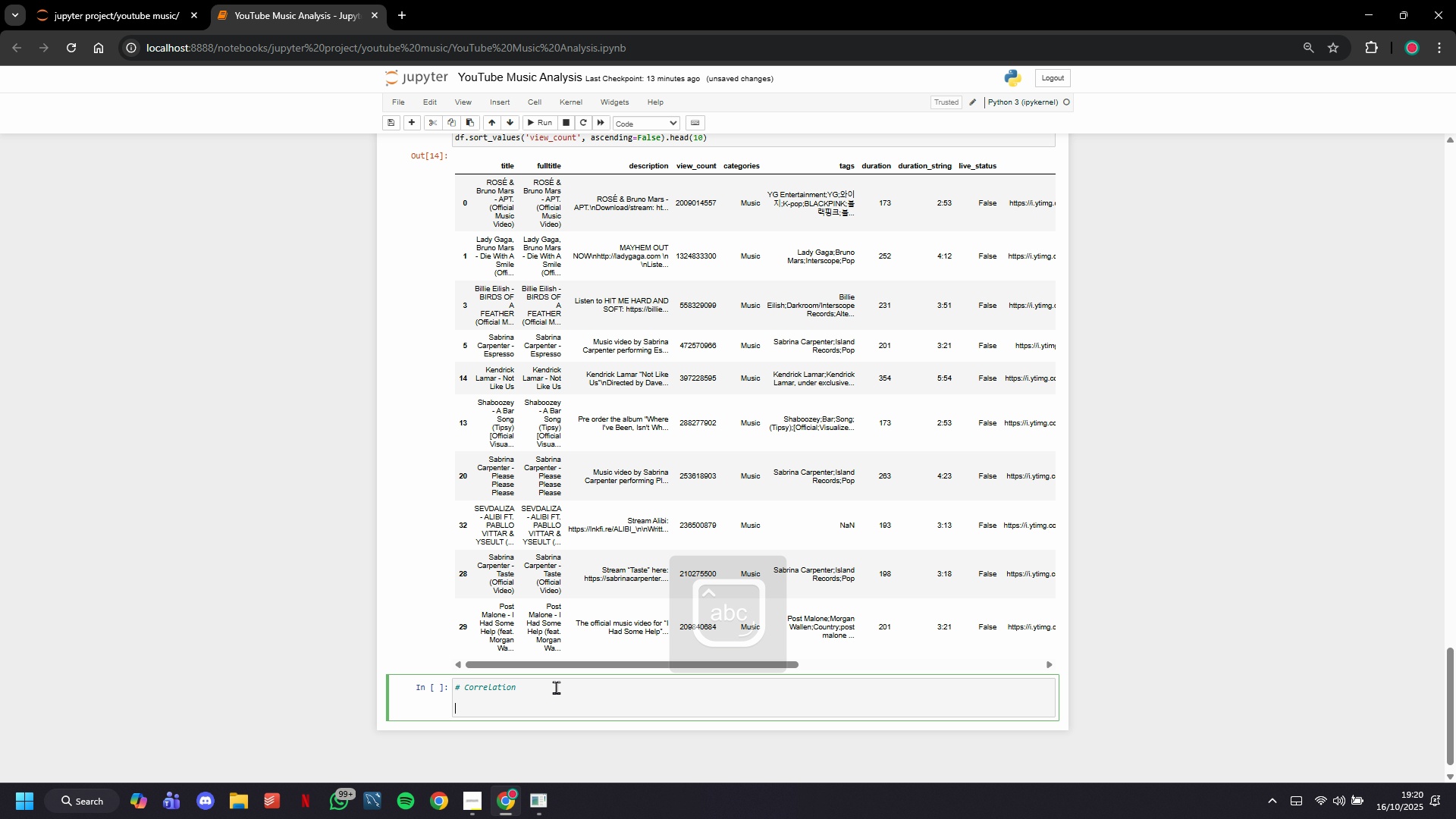 
type(df.corr(numeric_only=True)
 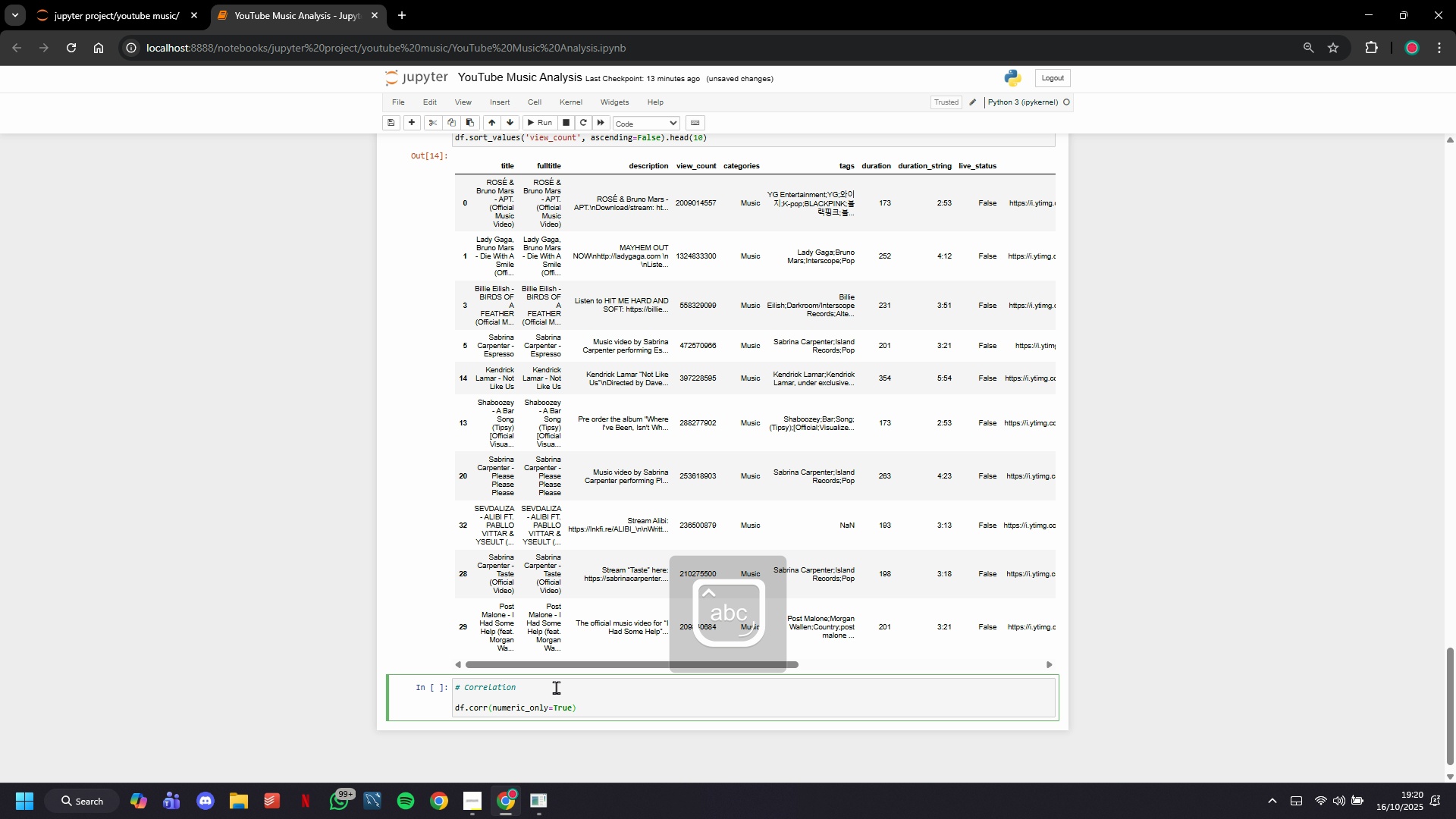 
scroll: coordinate [756, 701], scroll_direction: down, amount: 7.0
 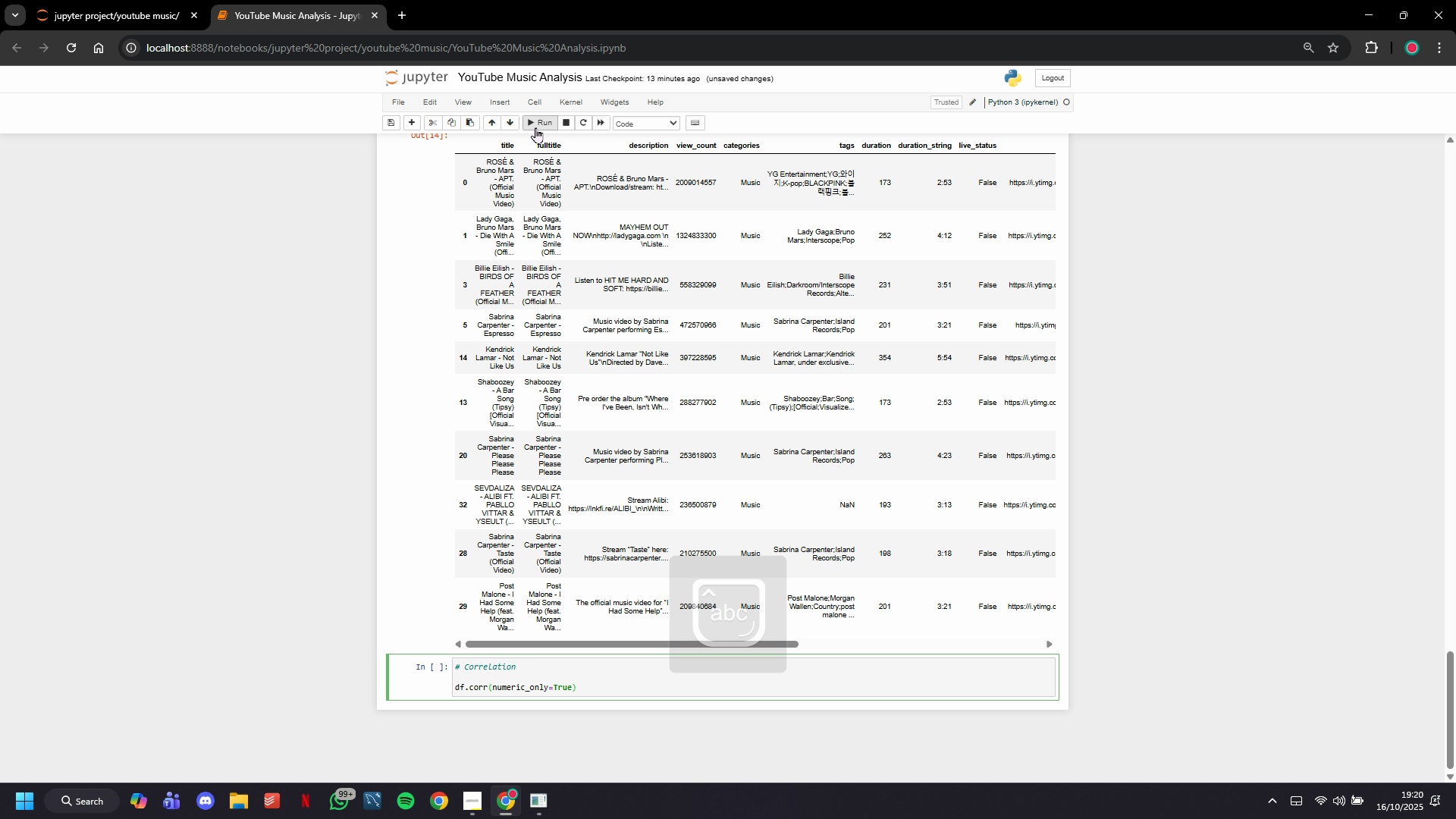 
left_click([538, 127])
 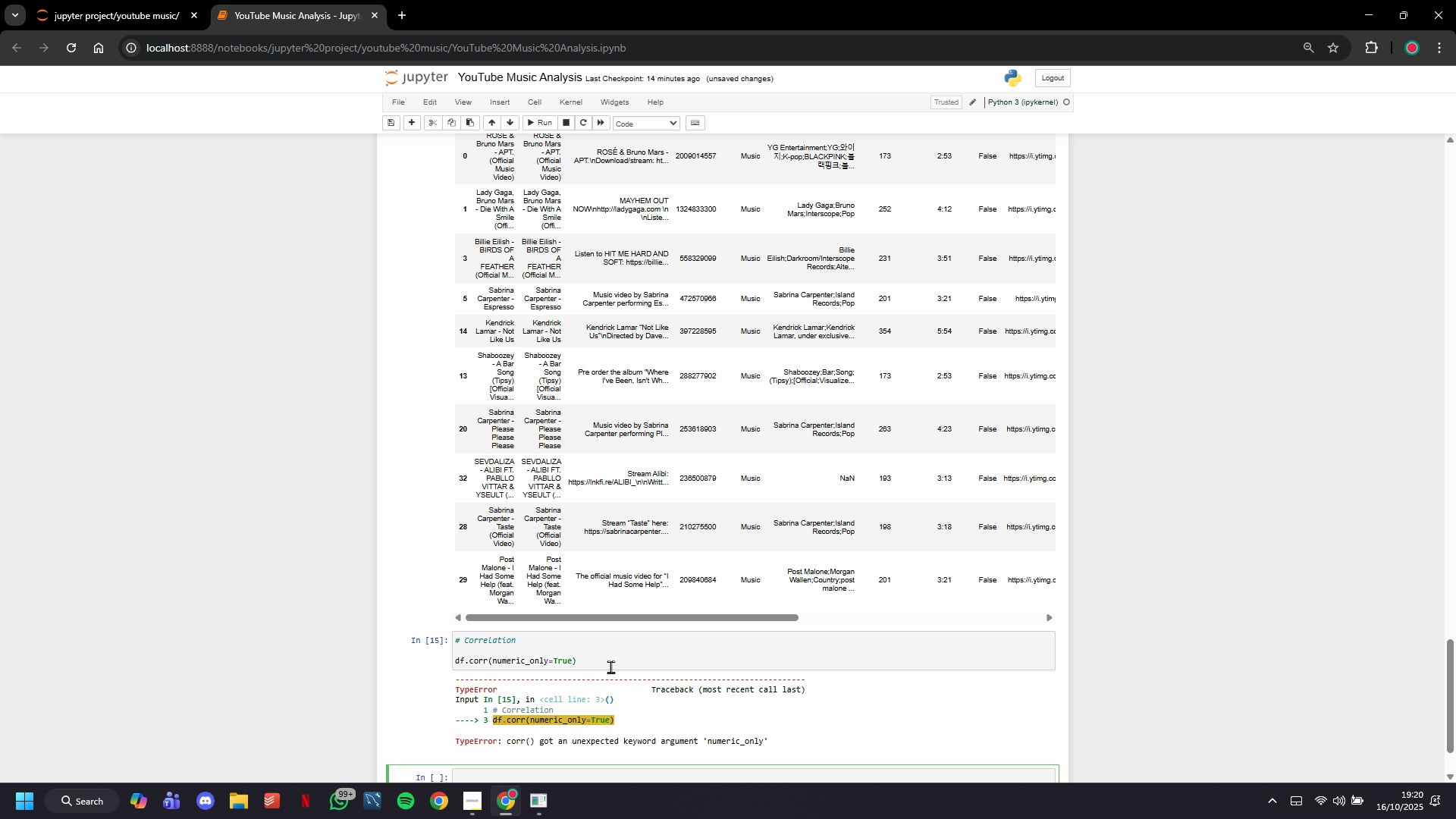 
wait(22.46)
 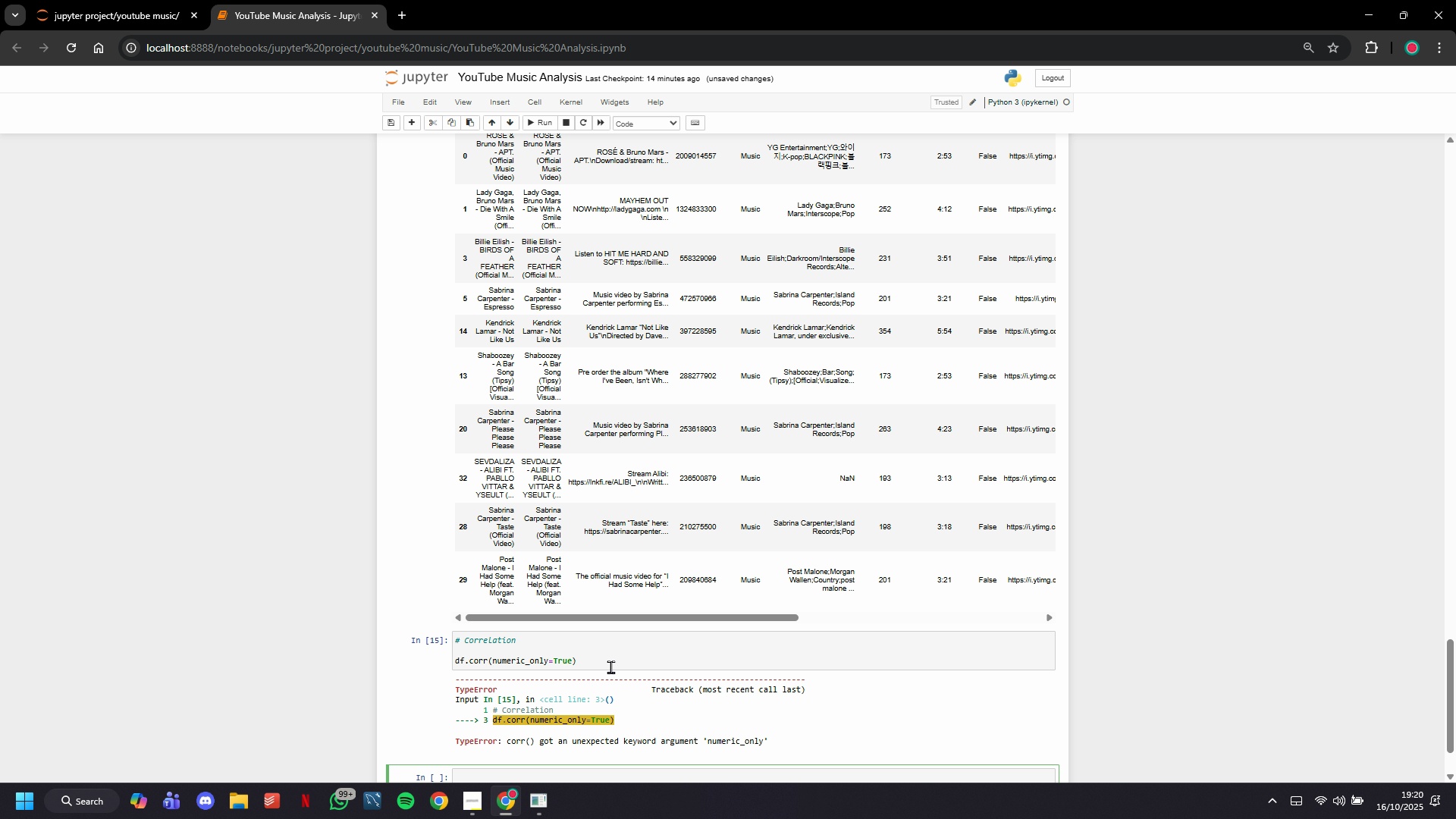 
scroll: coordinate [614, 662], scroll_direction: down, amount: 6.0
 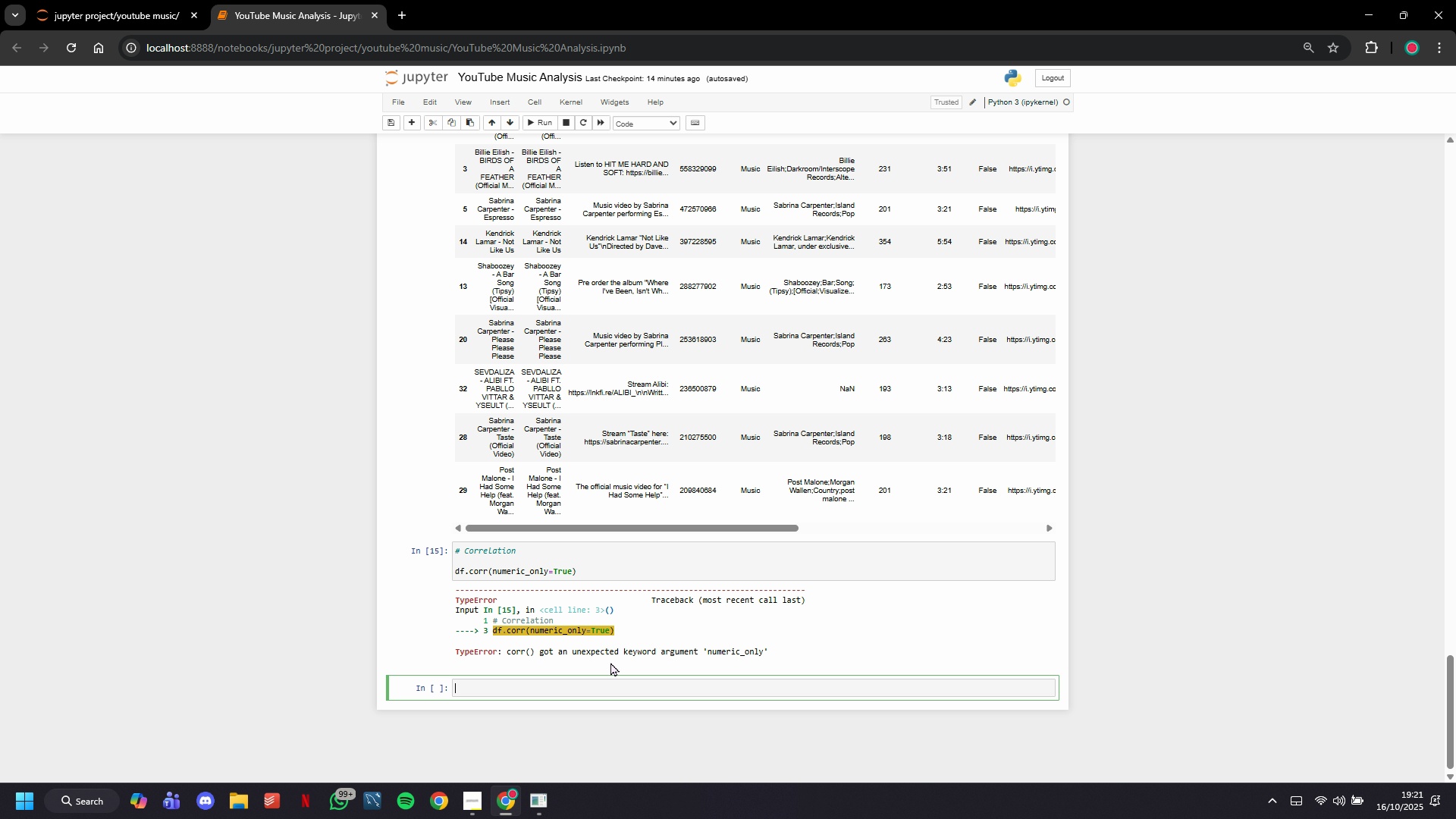 
wait(16.37)
 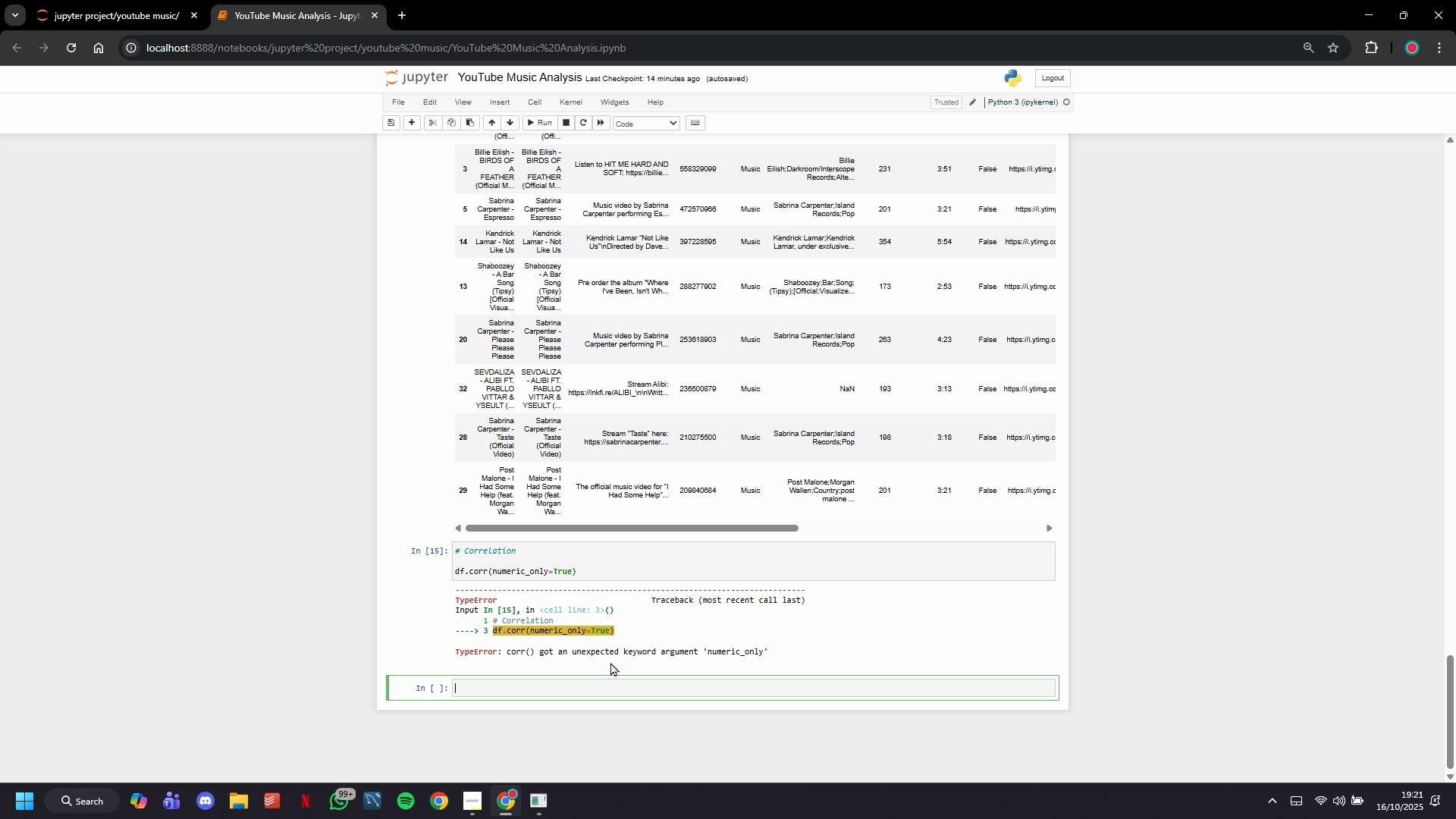 
hold_key(key=Backspace, duration=0.95)
 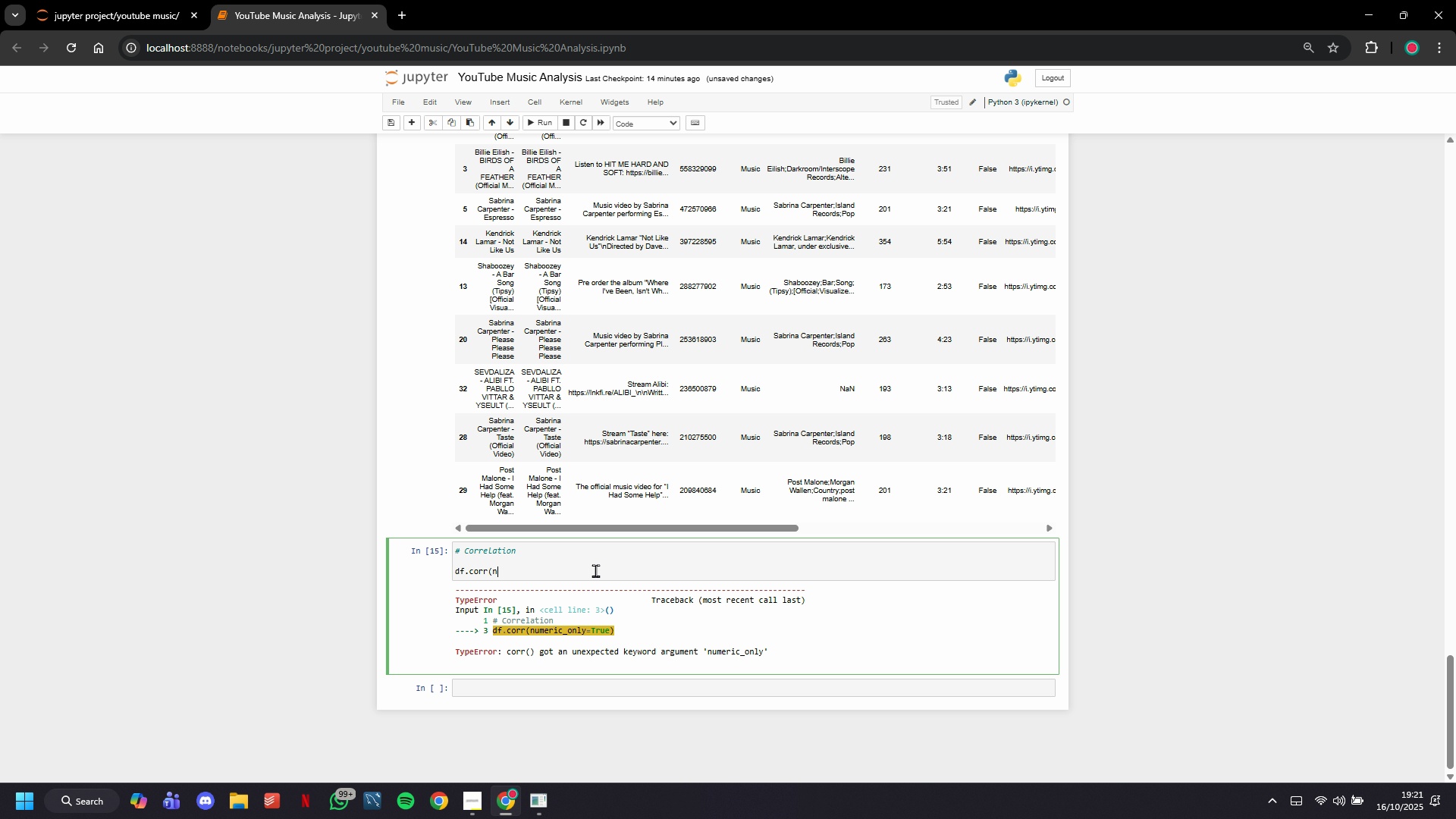 
key(Backspace)
 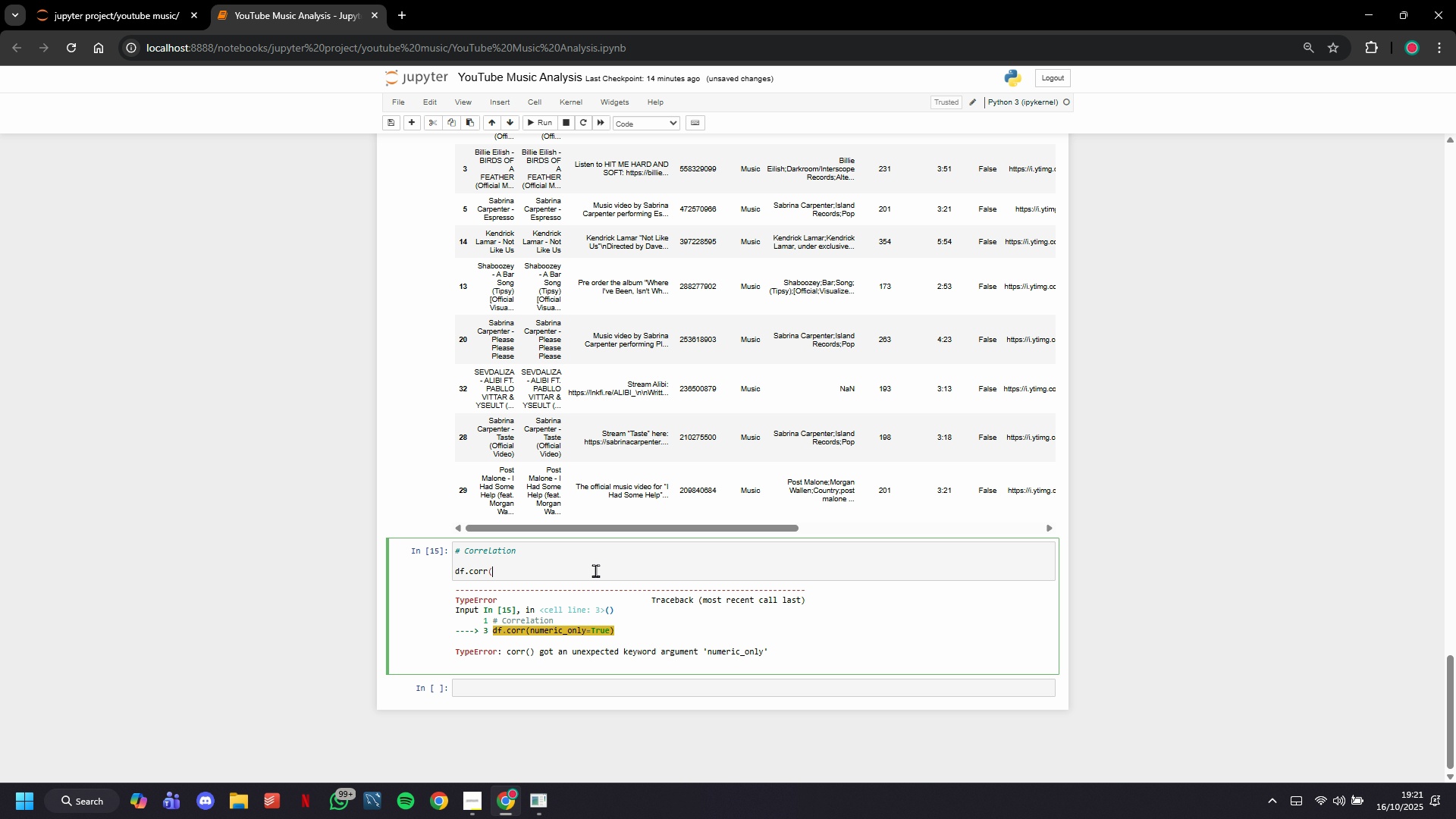 
key(Backspace)
 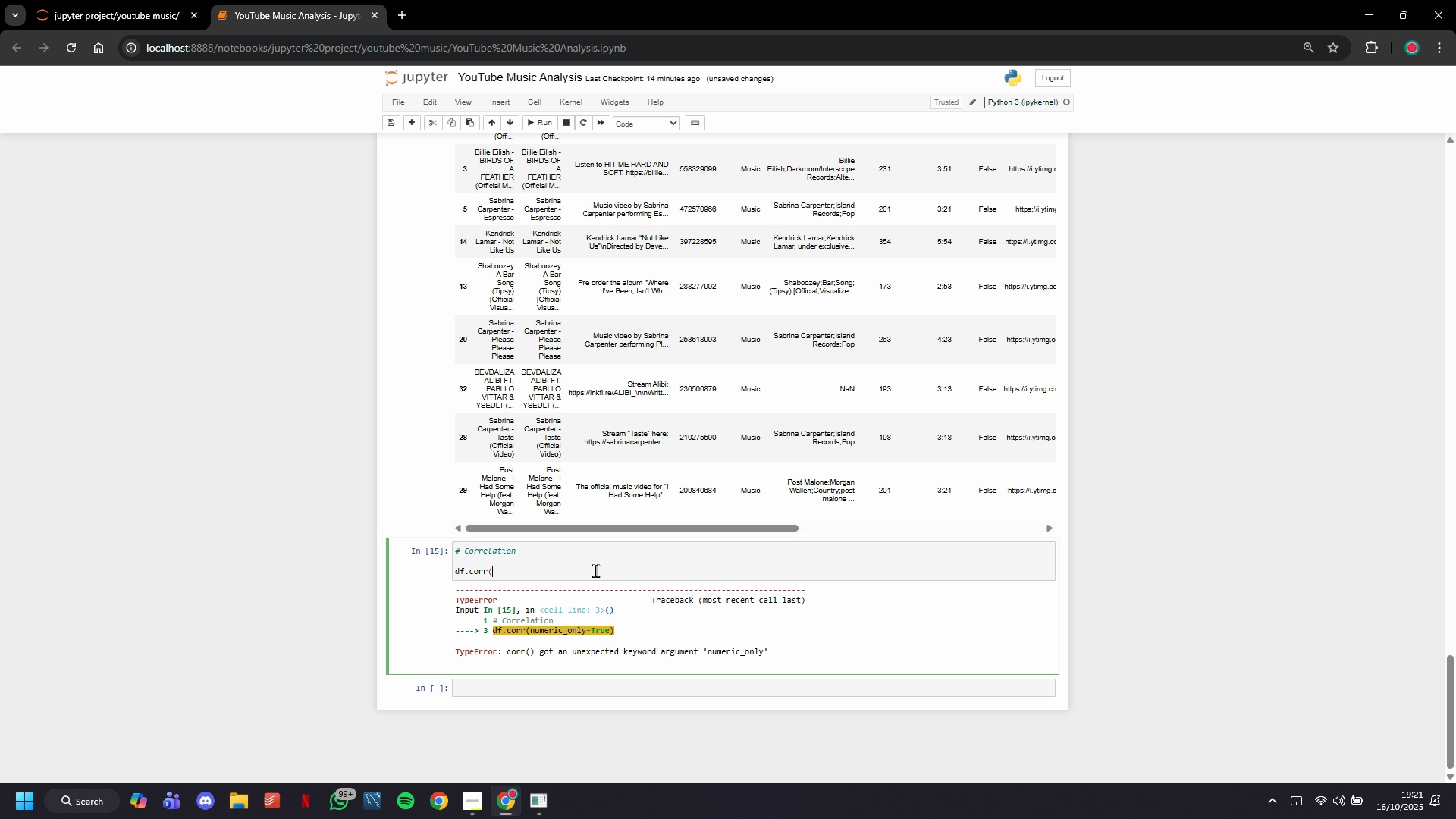 
key(Shift+0)
 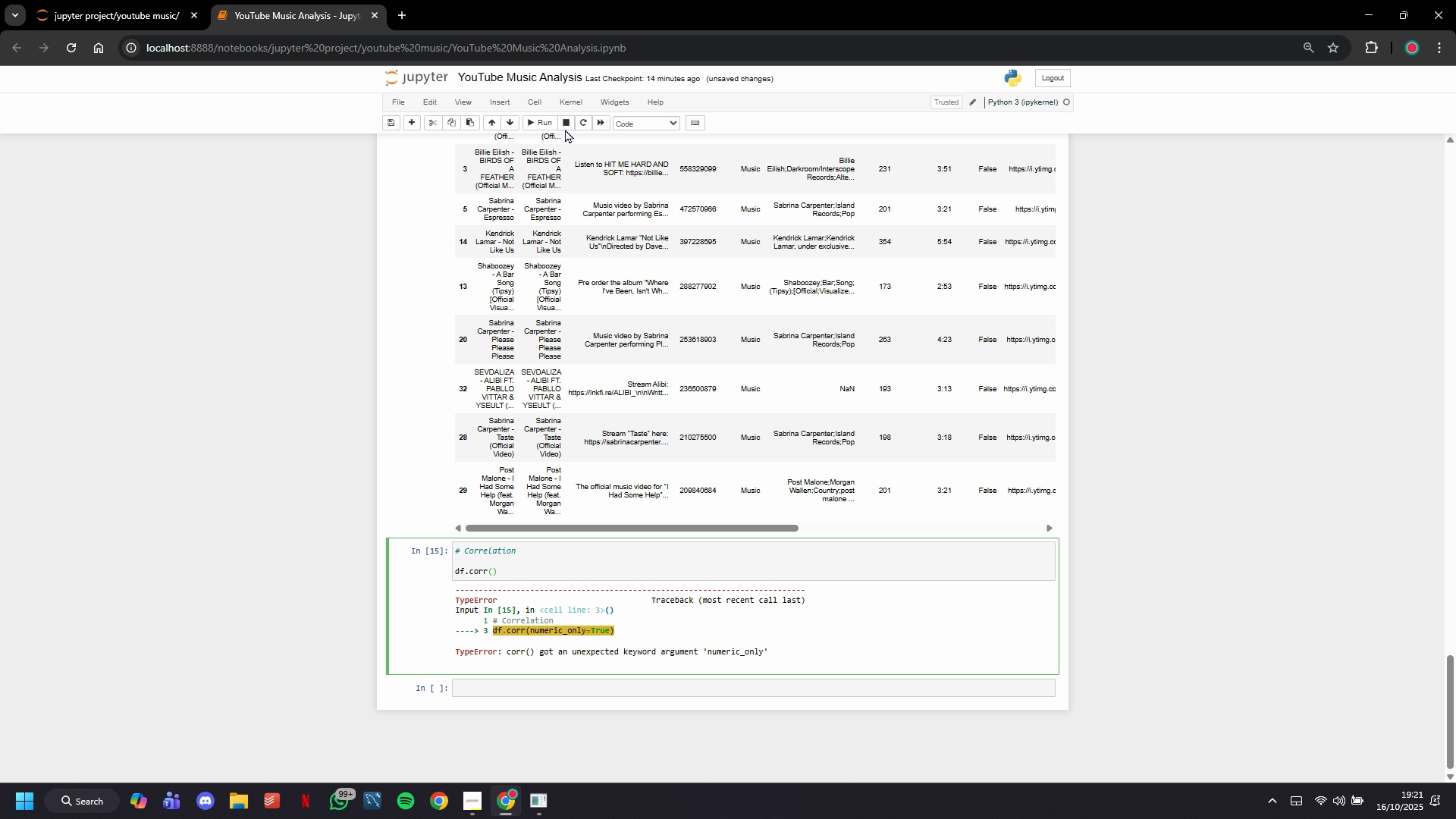 
left_click([546, 118])
 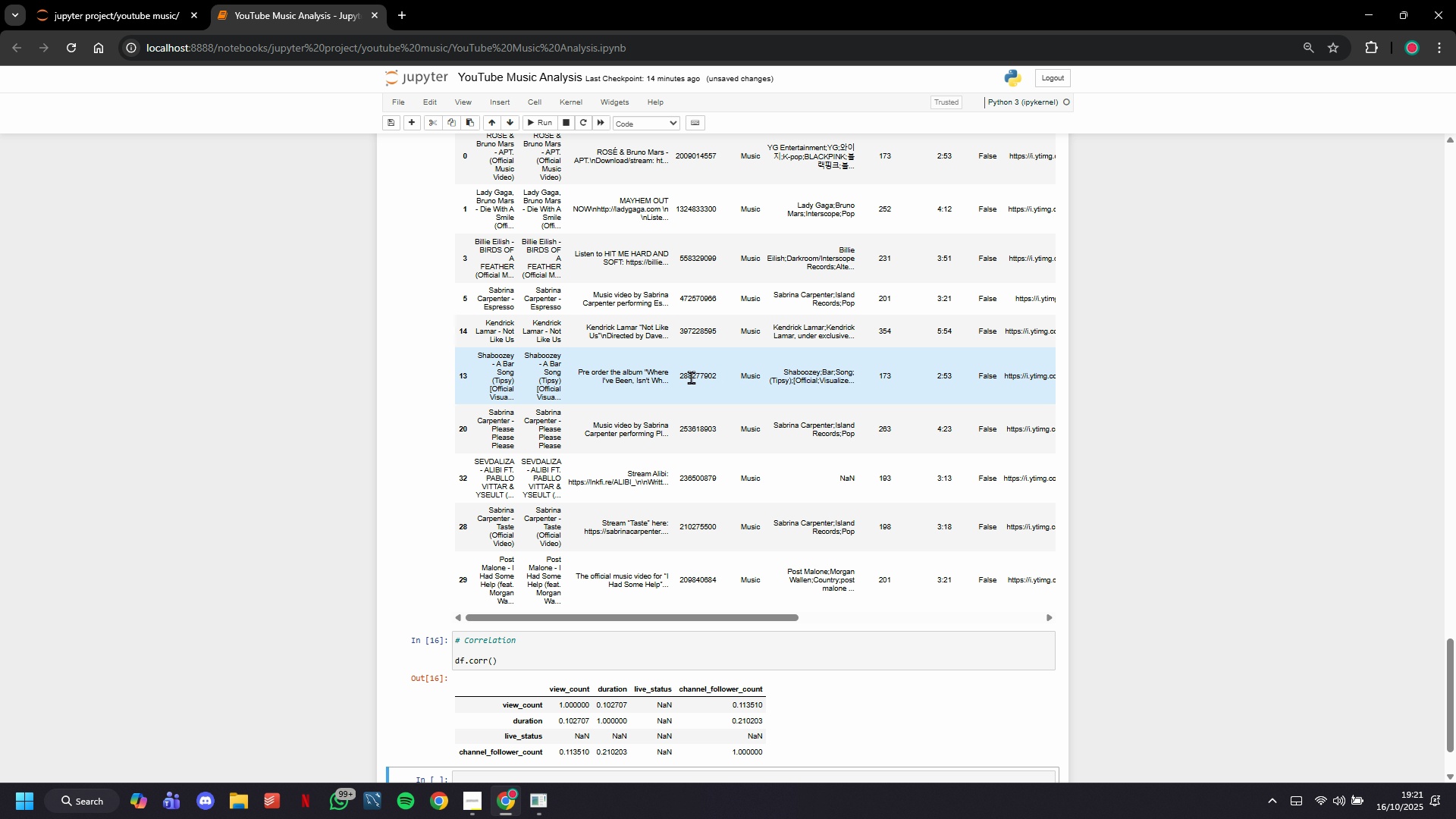 
scroll: coordinate [692, 384], scroll_direction: down, amount: 5.0
 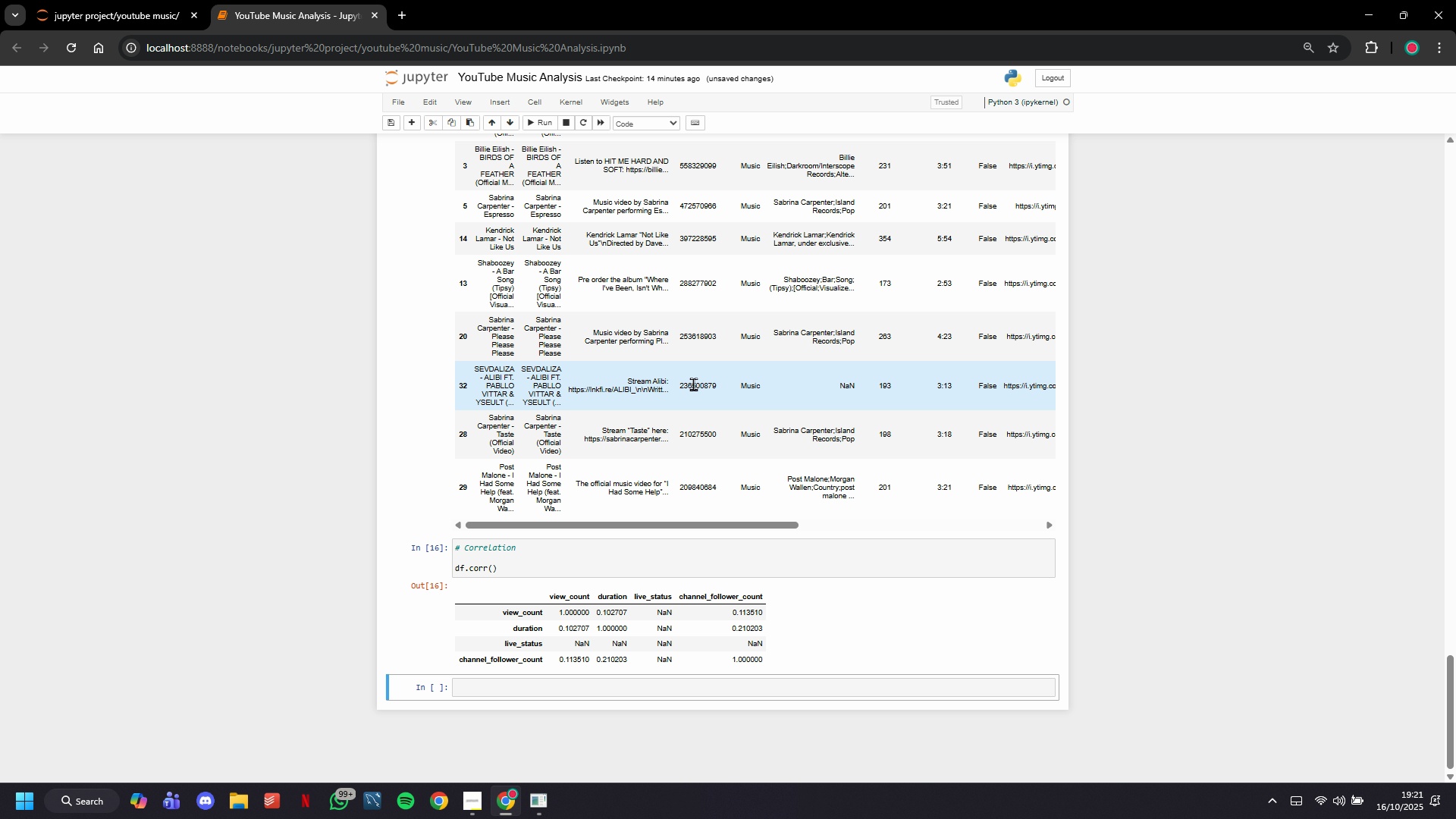 
wait(9.08)
 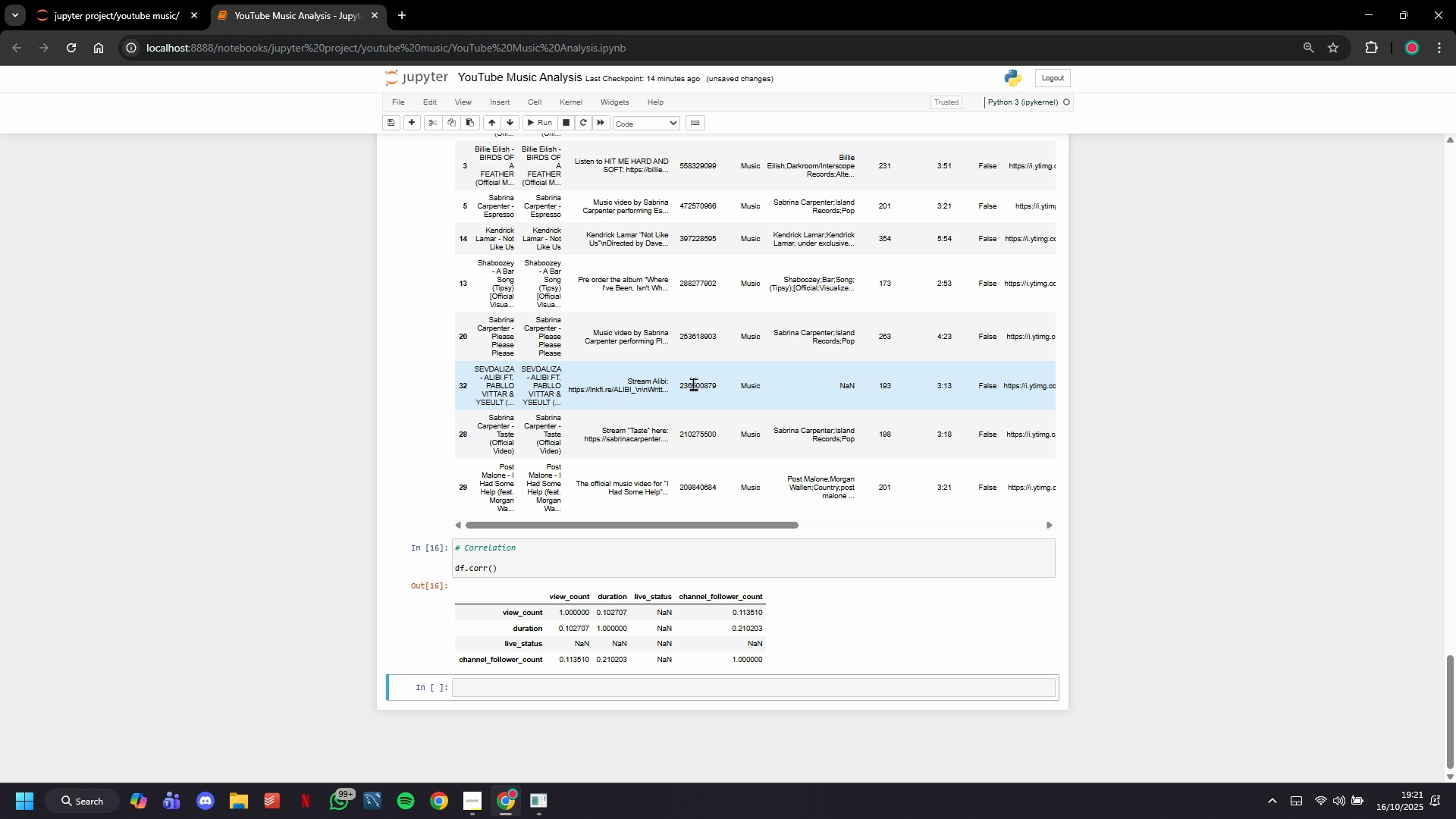 
scroll: coordinate [604, 607], scroll_direction: up, amount: 15.0
 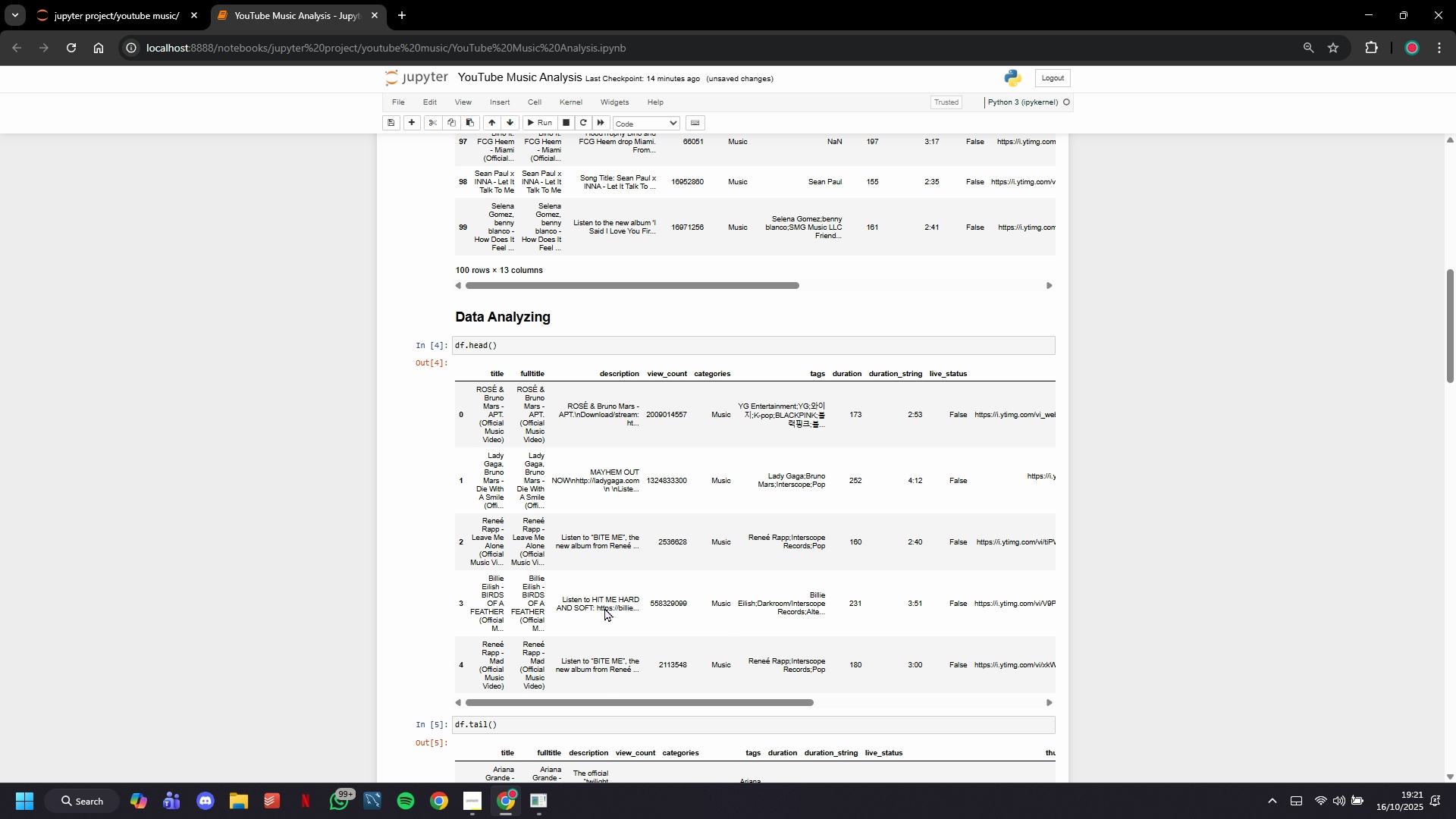 
left_click([581, 398])
 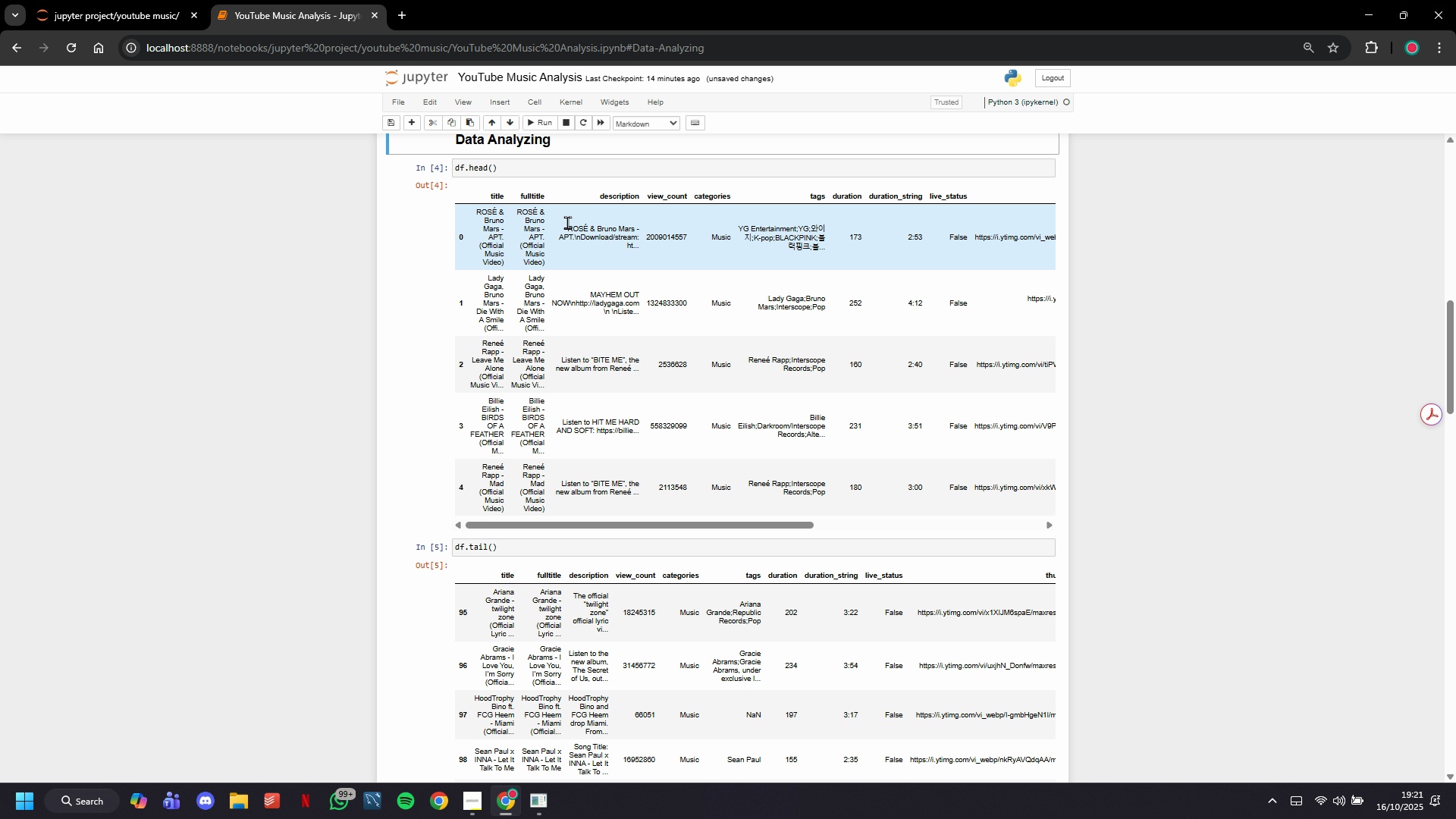 
scroll: coordinate [571, 242], scroll_direction: up, amount: 5.0
 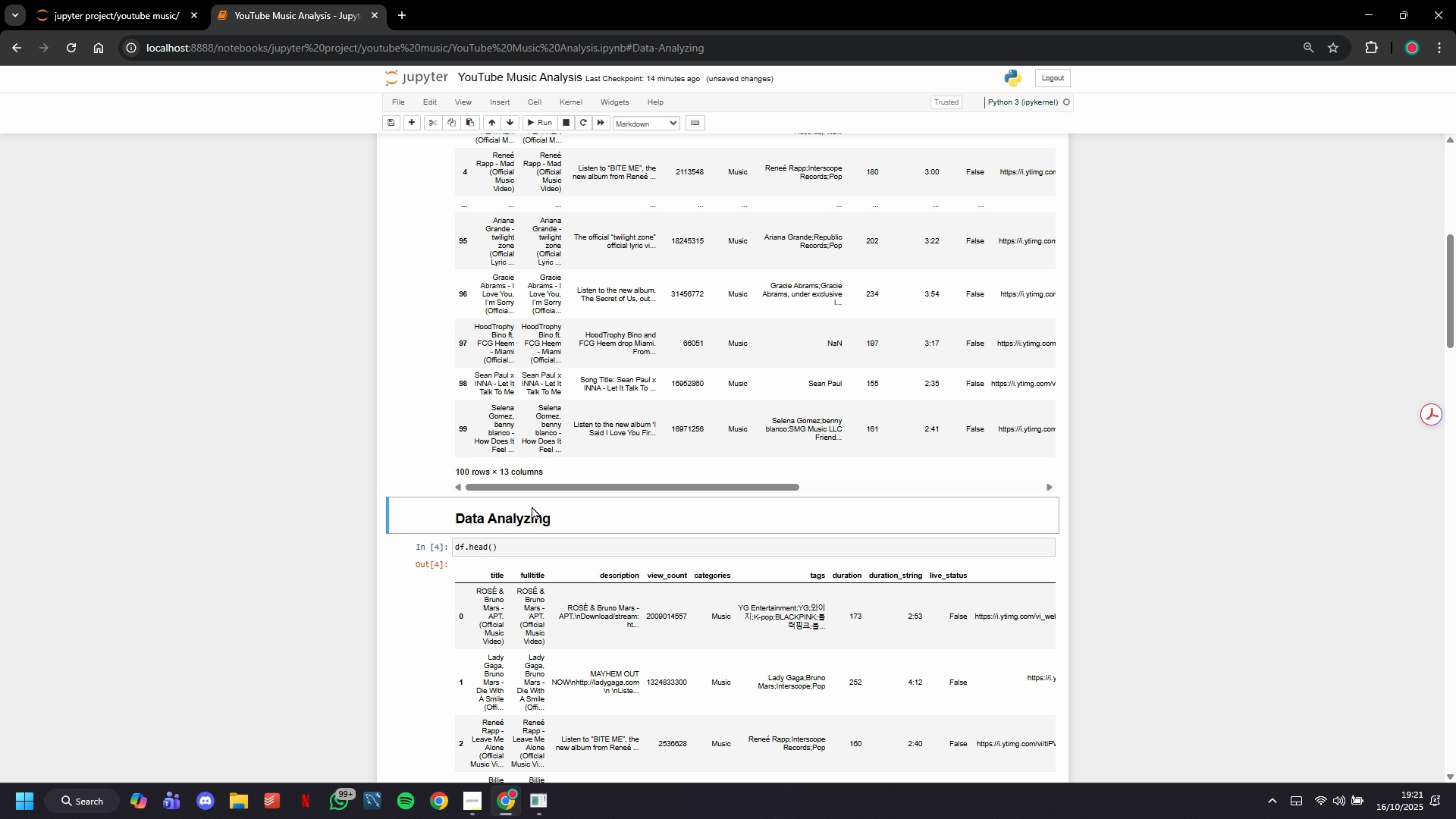 
key(Control+C)
 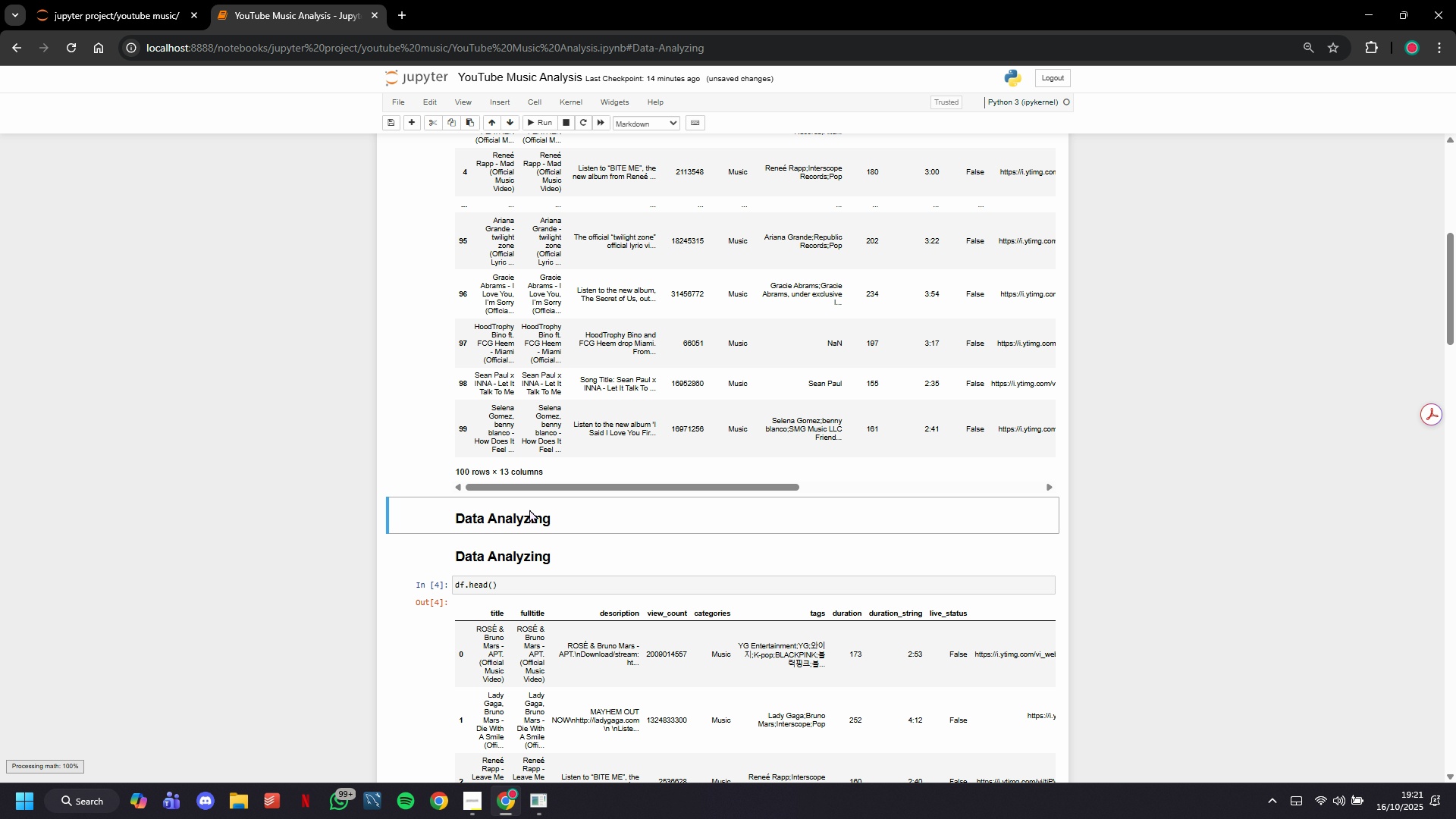 
key(Control+V)
 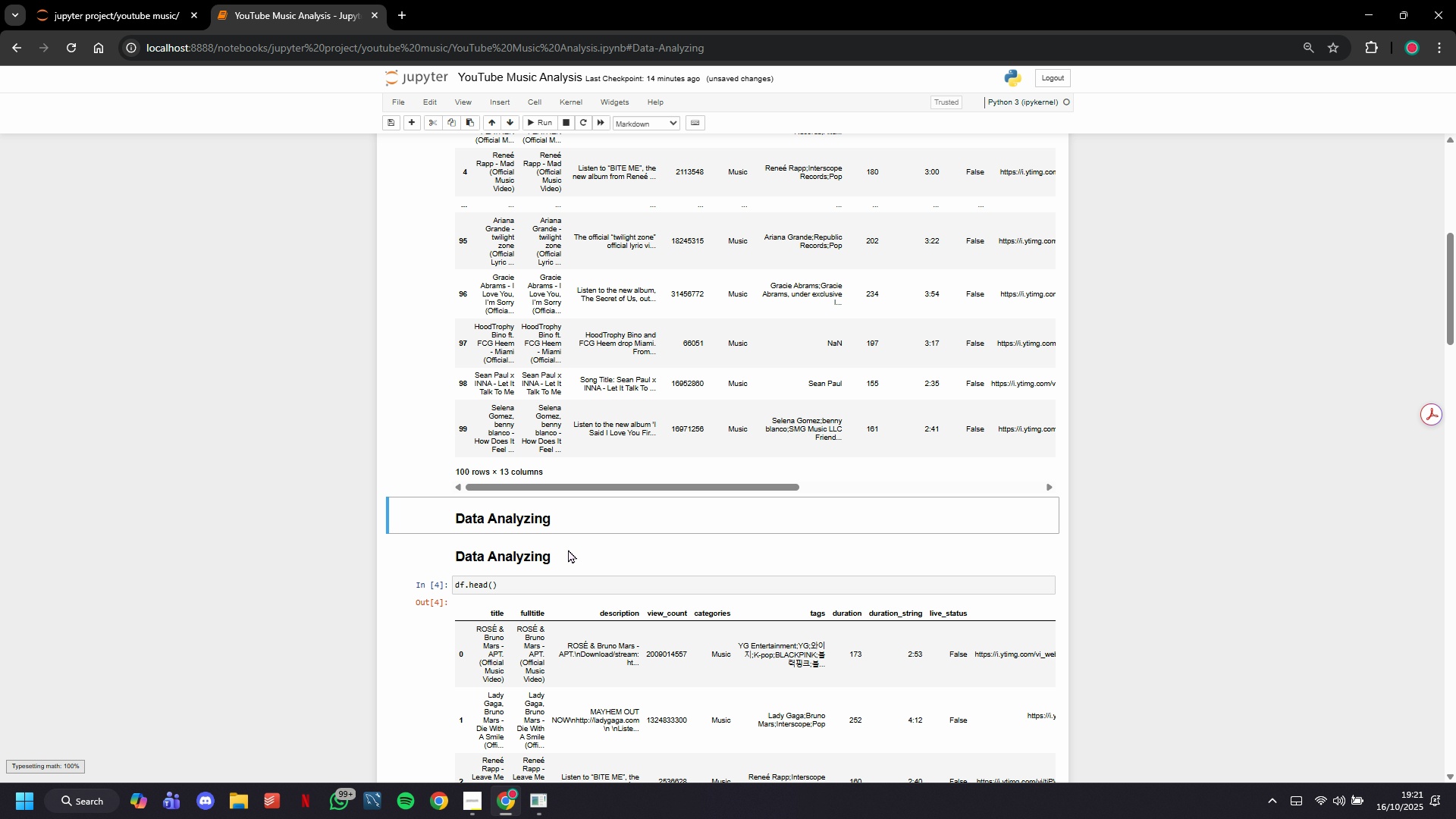 
left_click([568, 549])
 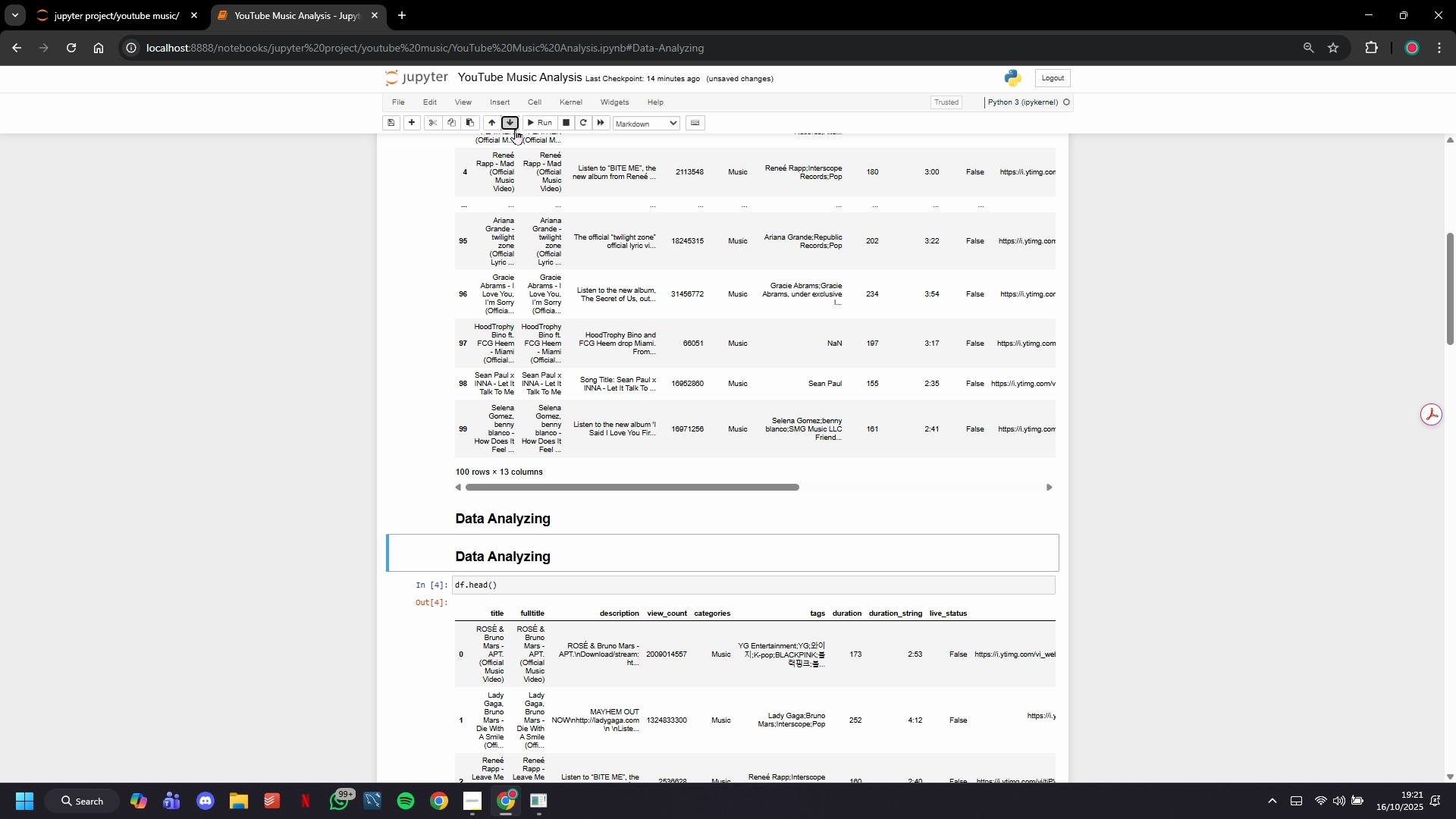 
double_click([515, 129])
 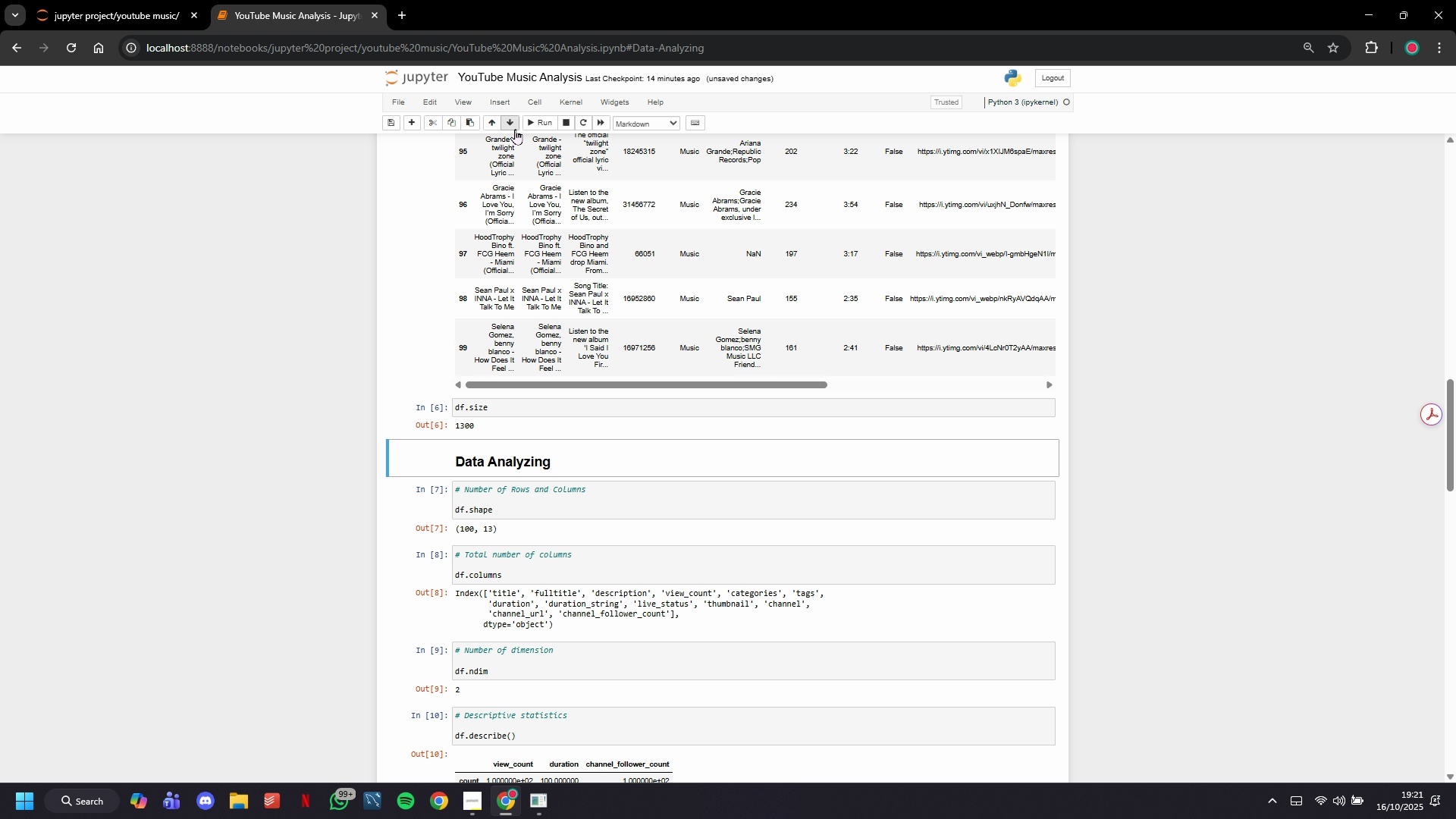 
triple_click([515, 129])
 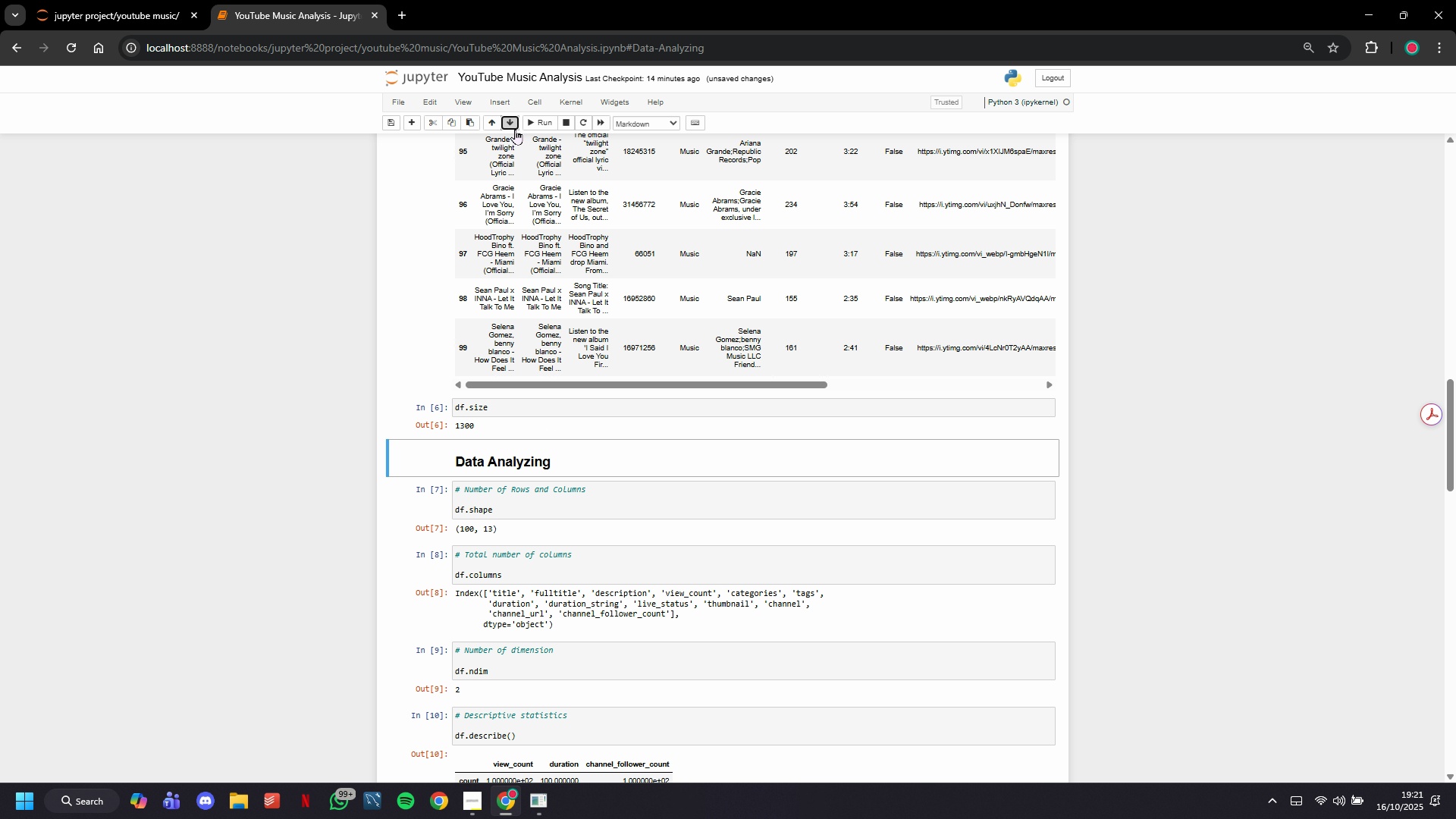 
triple_click([515, 129])
 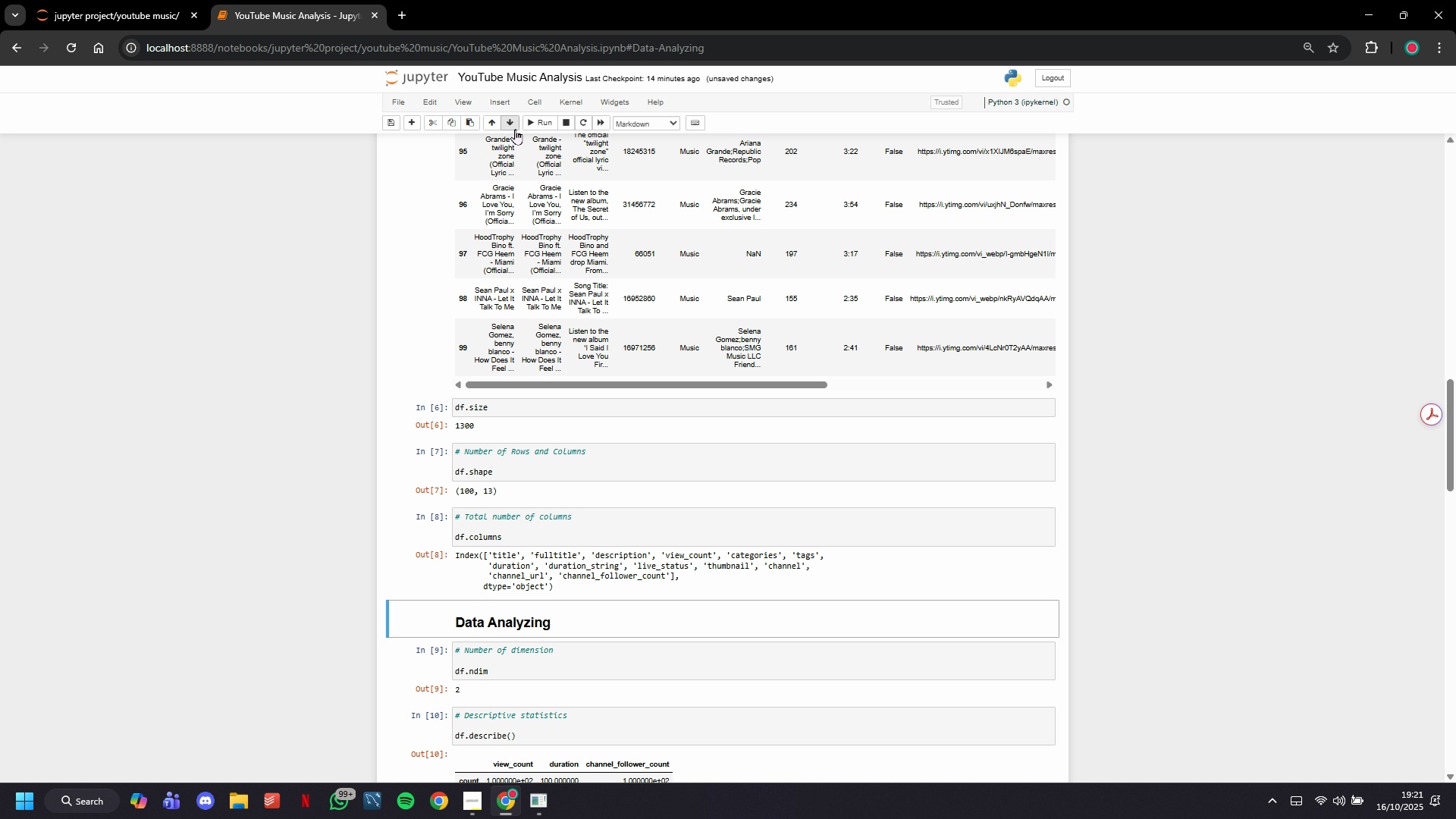 
triple_click([515, 129])
 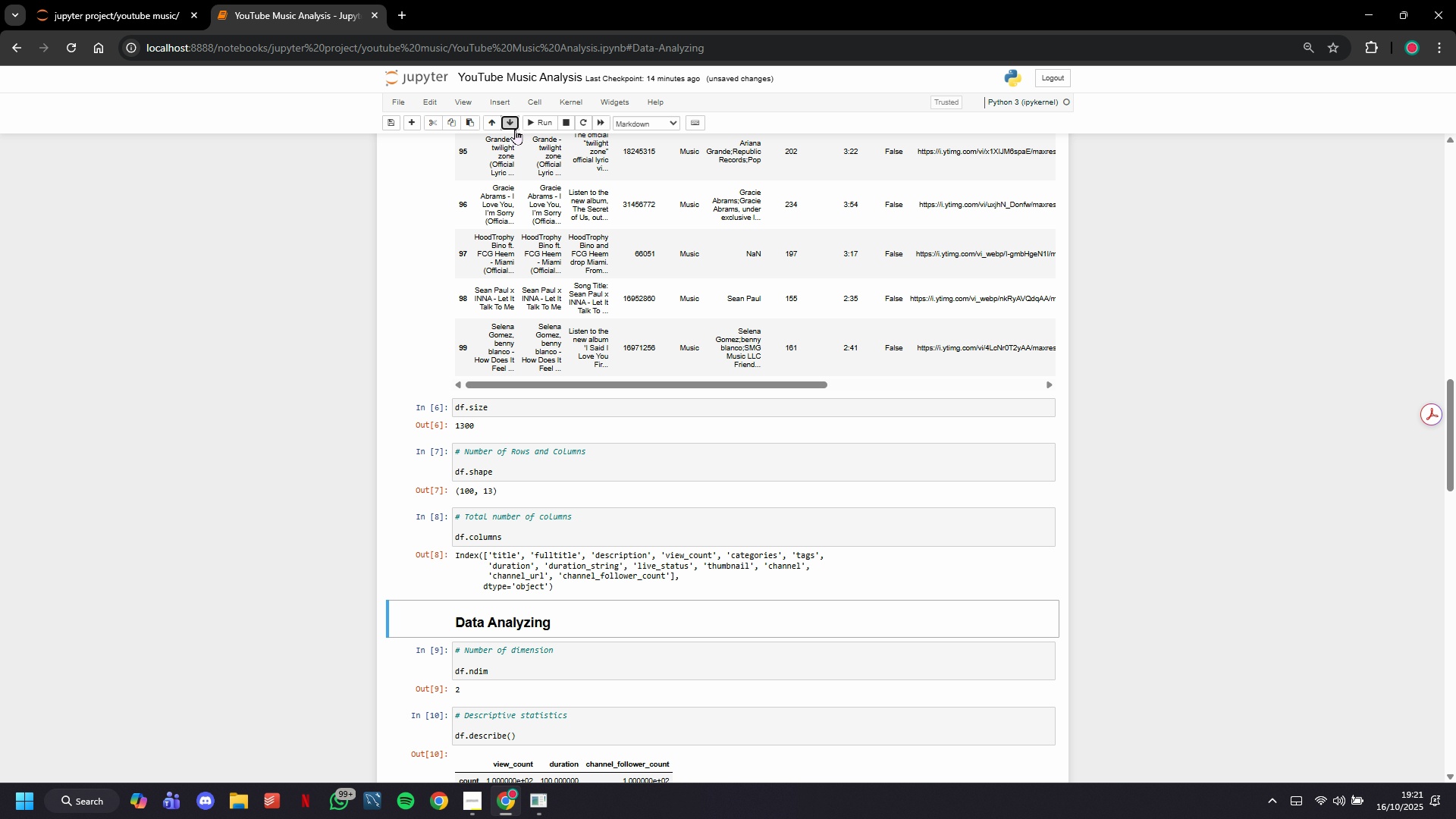 
triple_click([515, 129])
 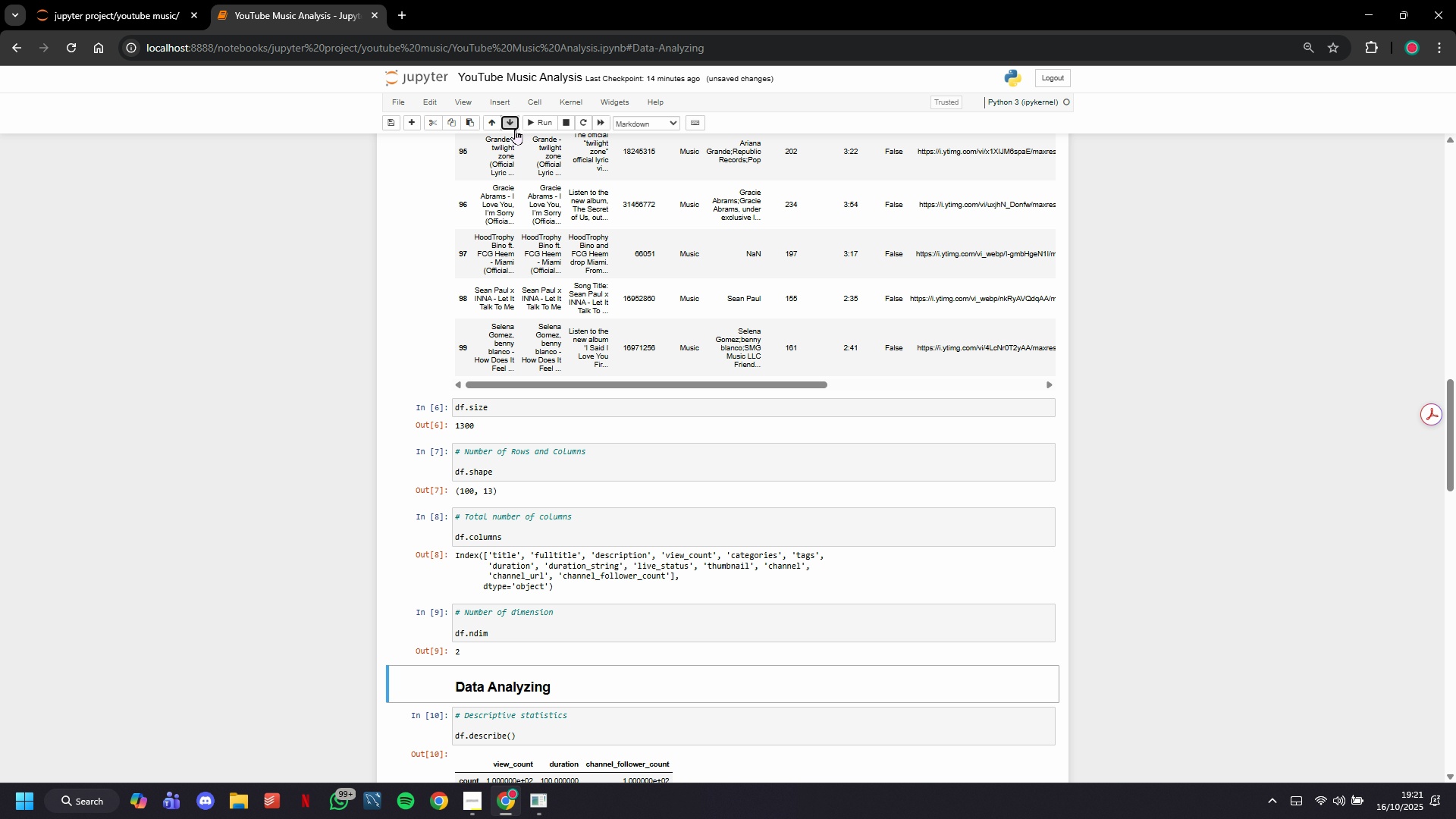 
triple_click([515, 129])
 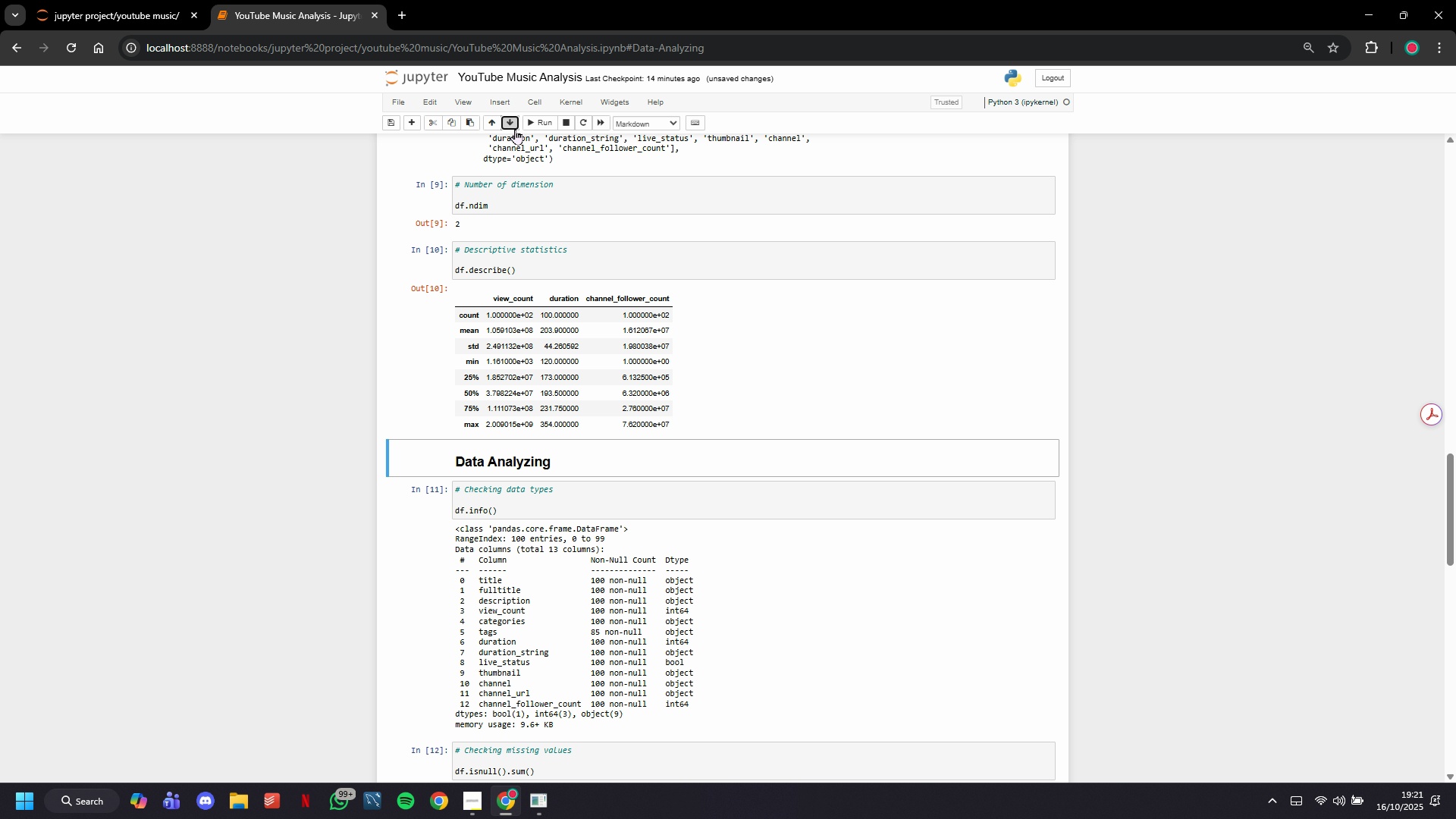 
triple_click([515, 129])
 